 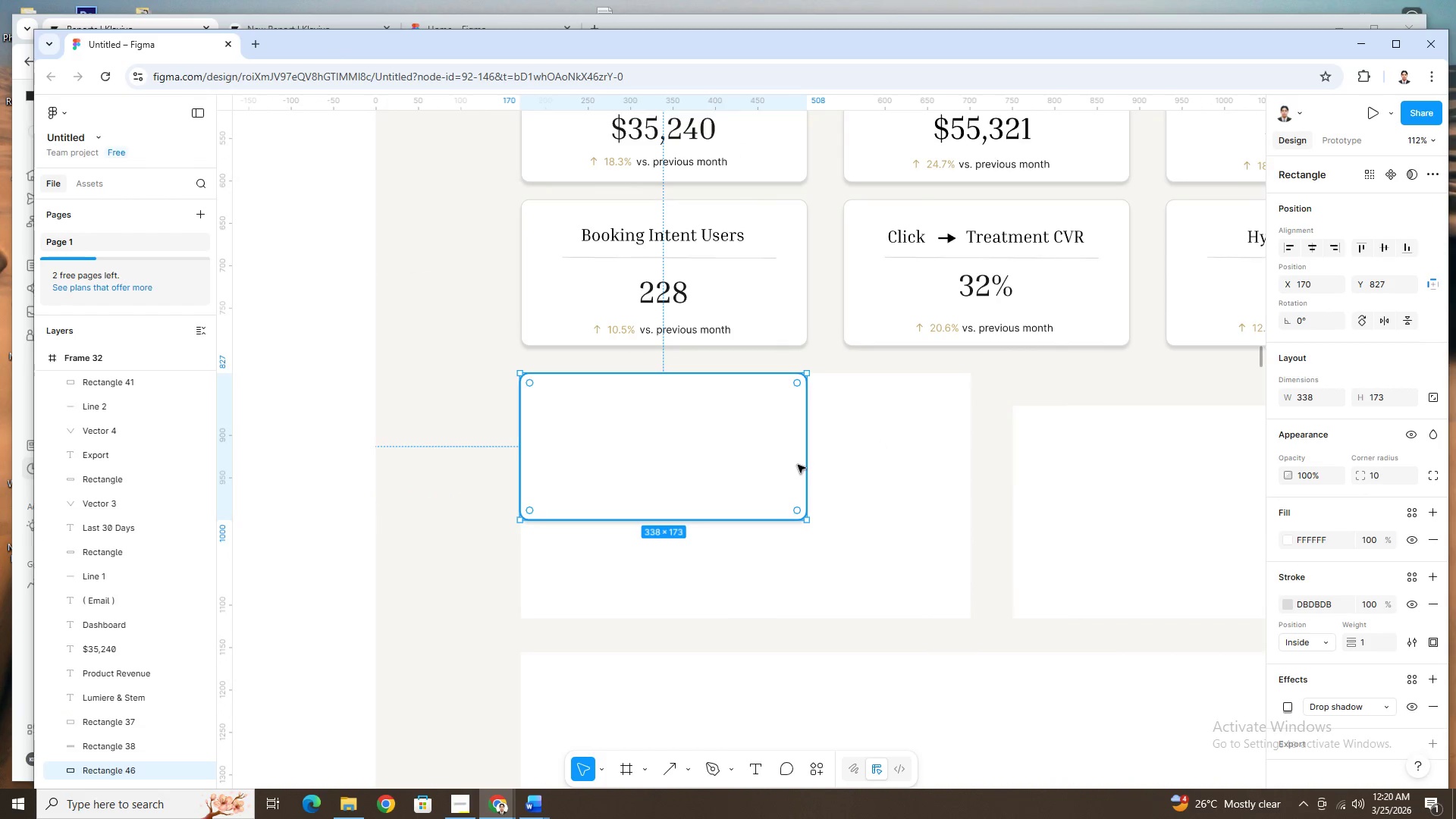 
left_click_drag(start_coordinate=[804, 462], to_coordinate=[970, 463])
 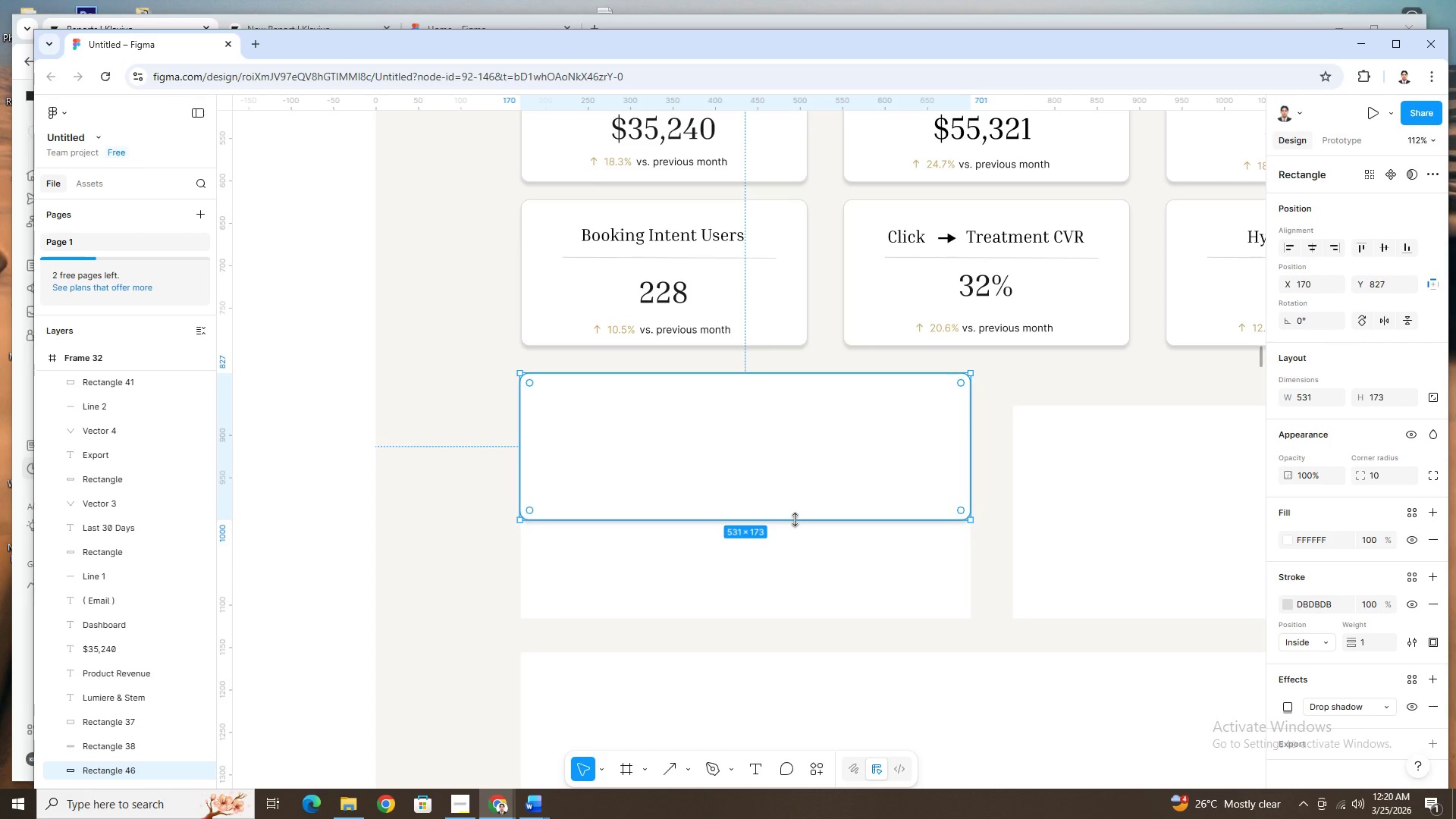 
left_click_drag(start_coordinate=[795, 519], to_coordinate=[802, 617])
 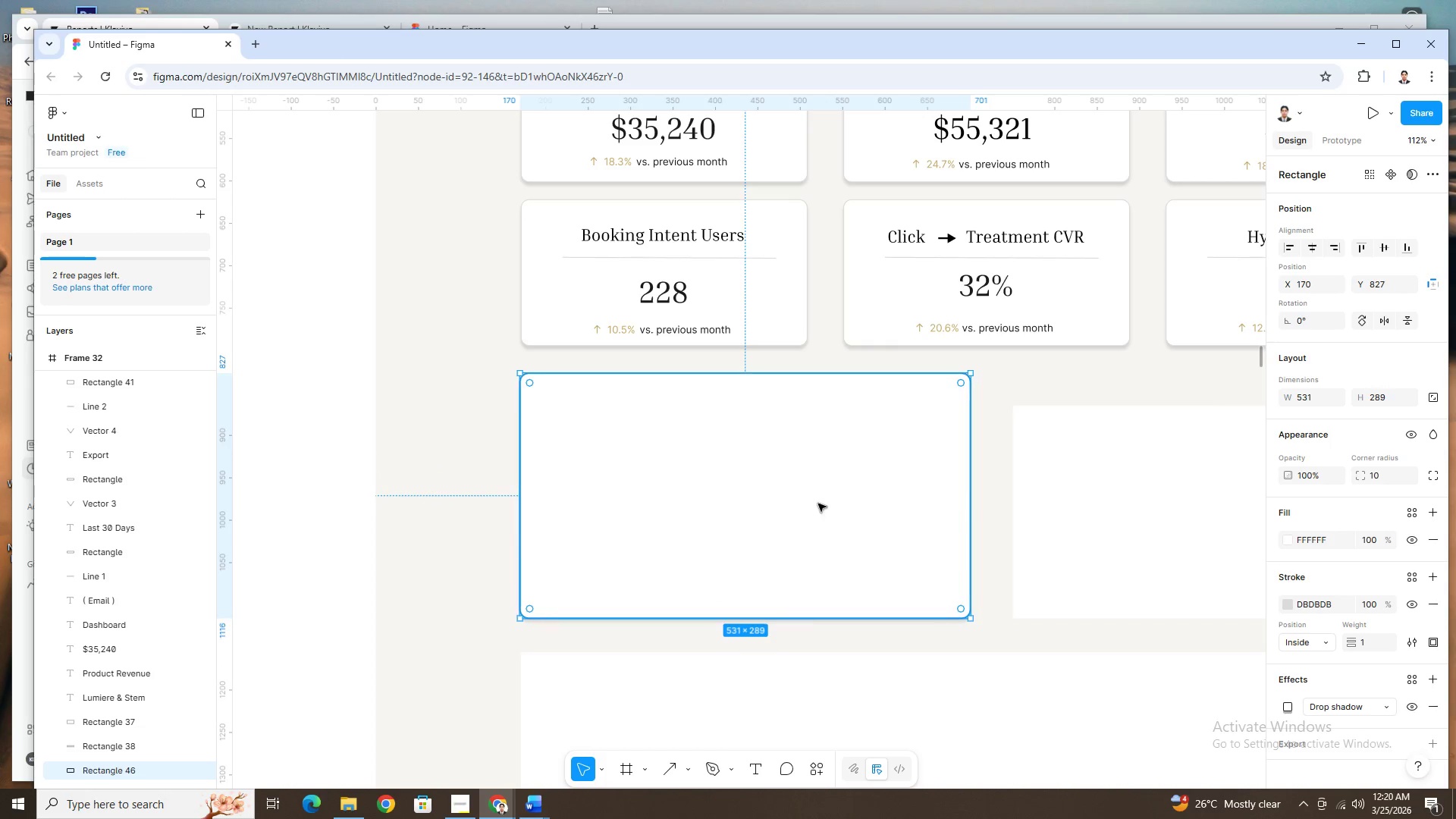 
left_click_drag(start_coordinate=[821, 494], to_coordinate=[822, 585])
 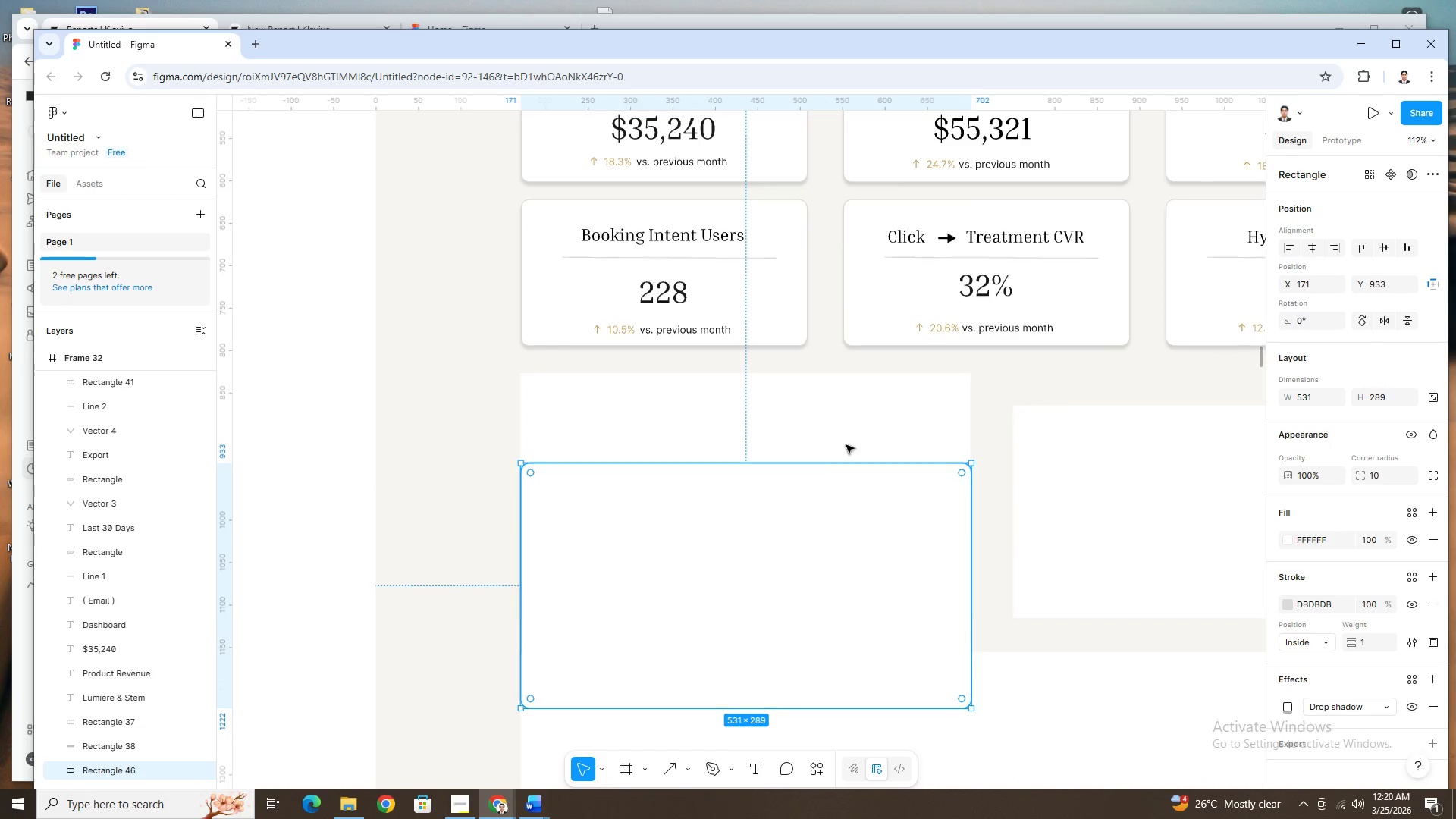 
left_click([847, 440])
 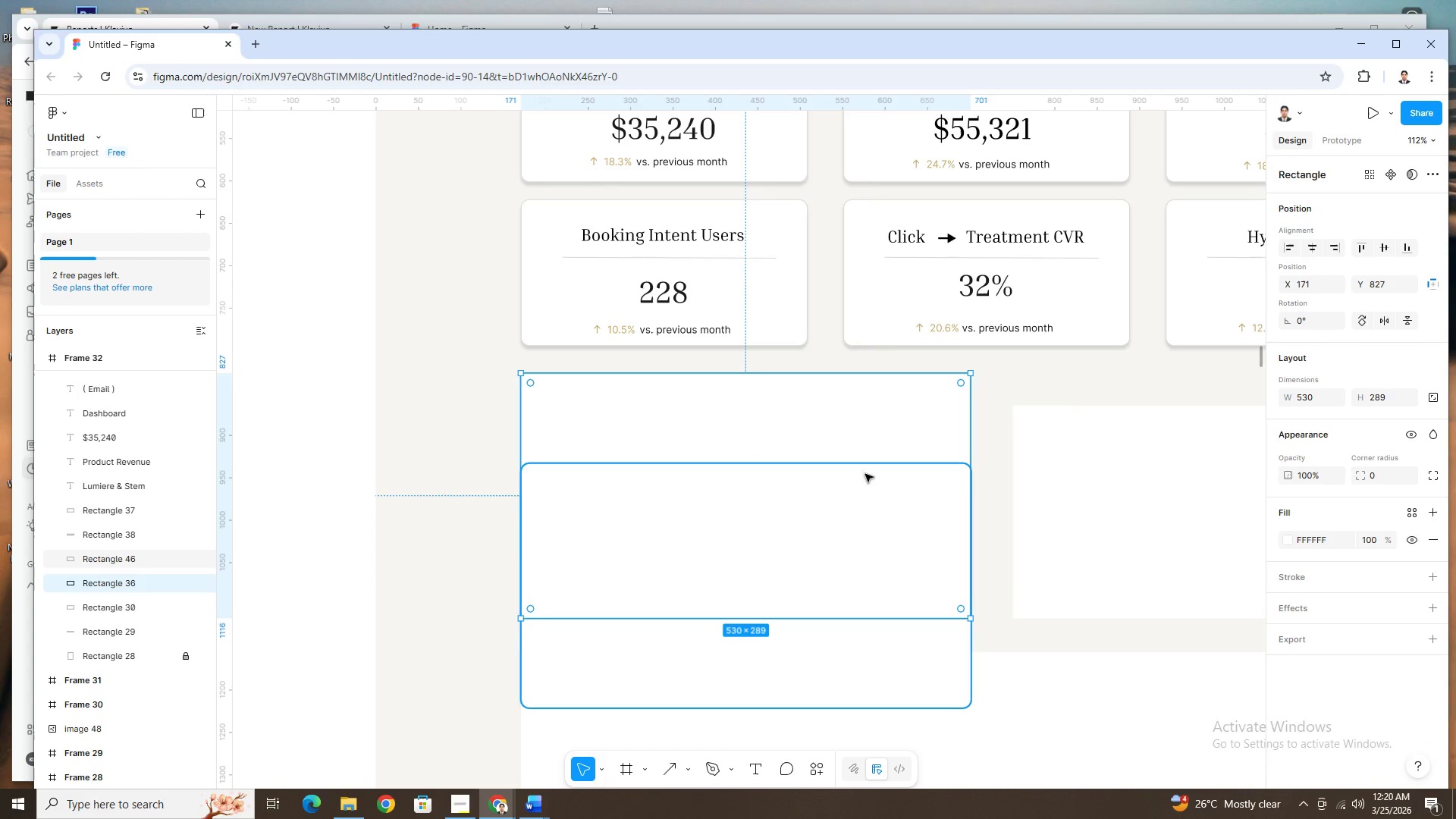 
key(Delete)
 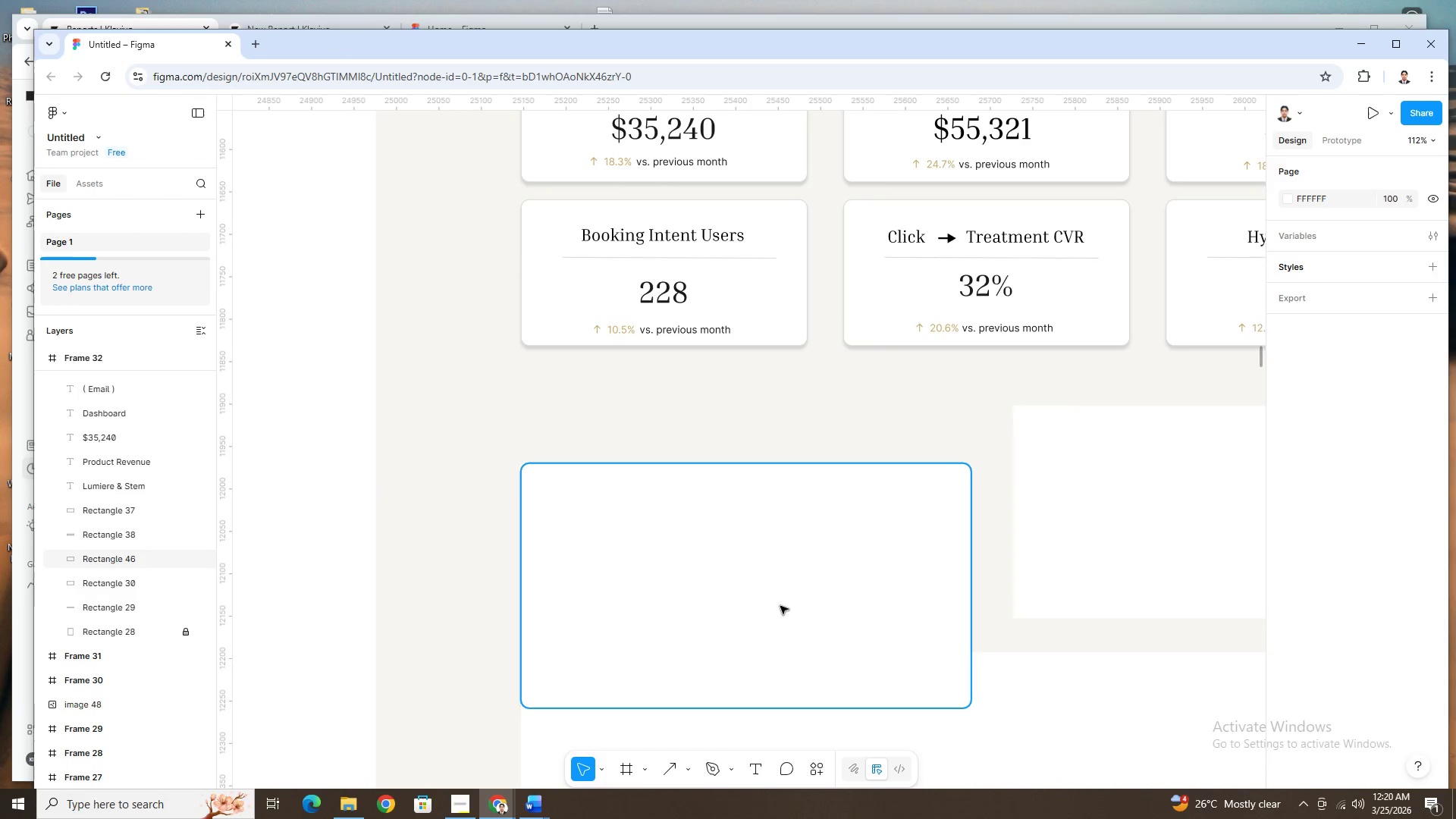 
left_click([779, 579])
 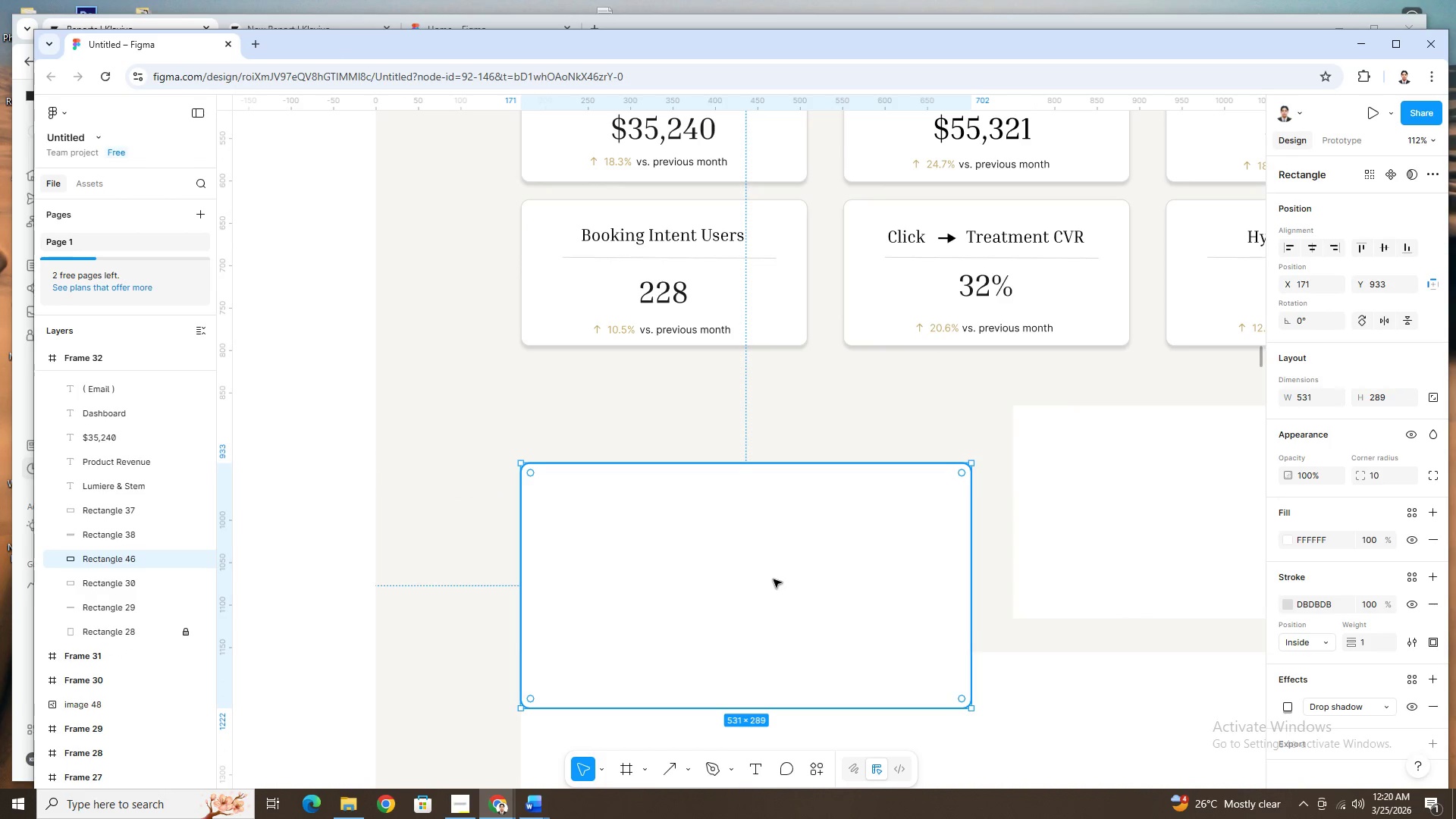 
left_click_drag(start_coordinate=[774, 579], to_coordinate=[776, 488])
 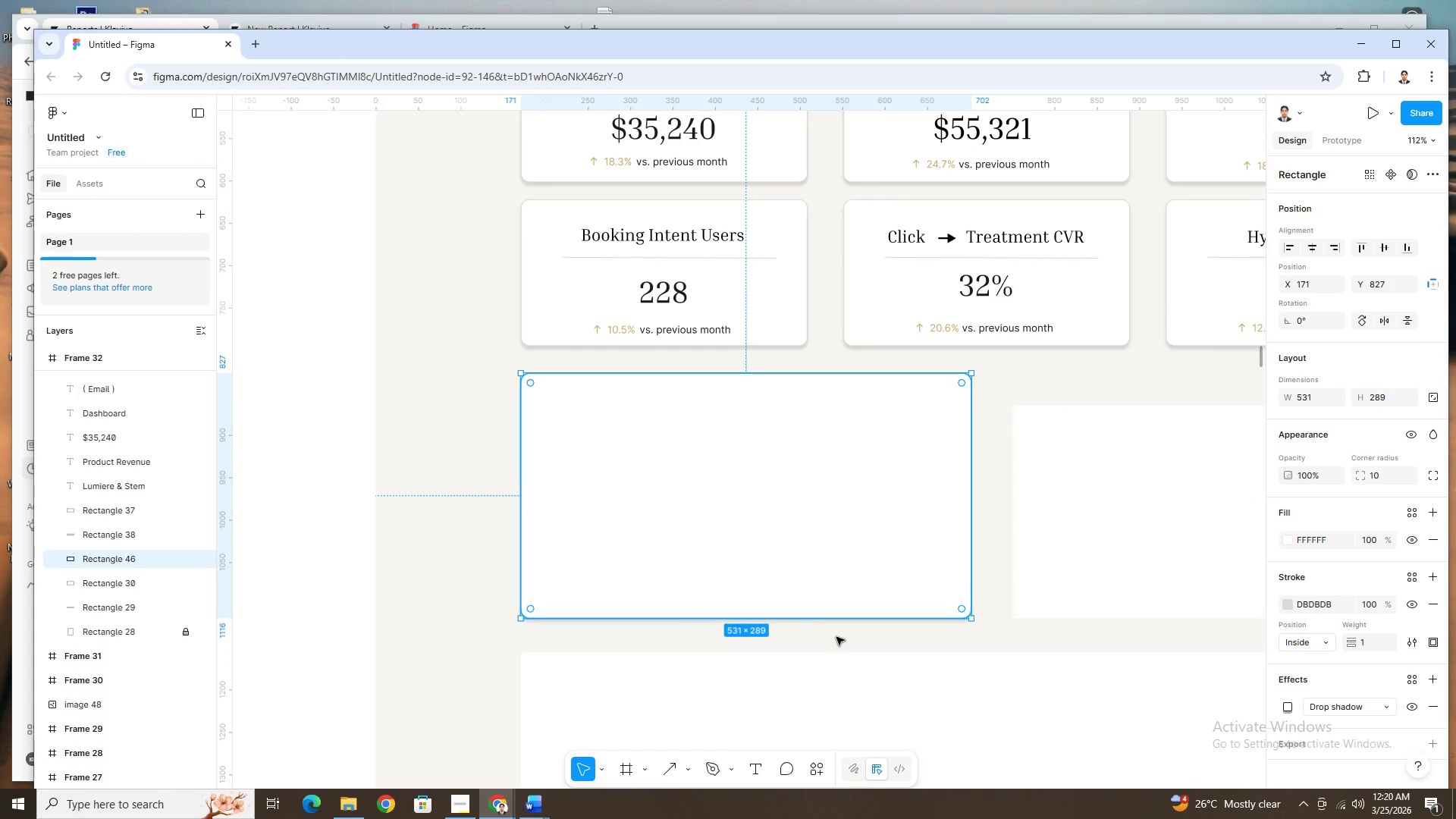 
left_click([836, 640])
 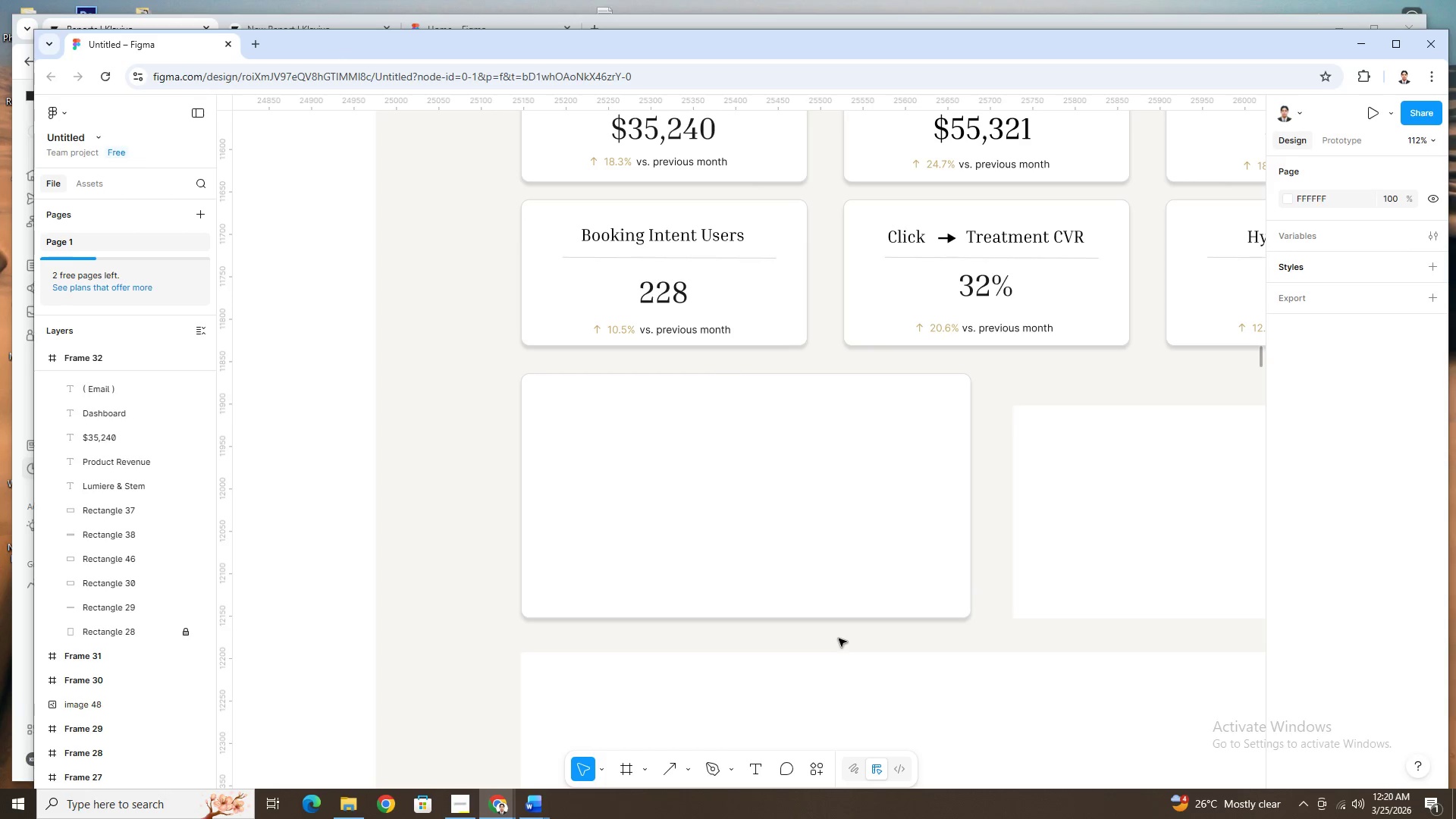 
hold_key(key=ControlLeft, duration=1.5)
scroll: coordinate [848, 632], scroll_direction: down, amount: 6.0
 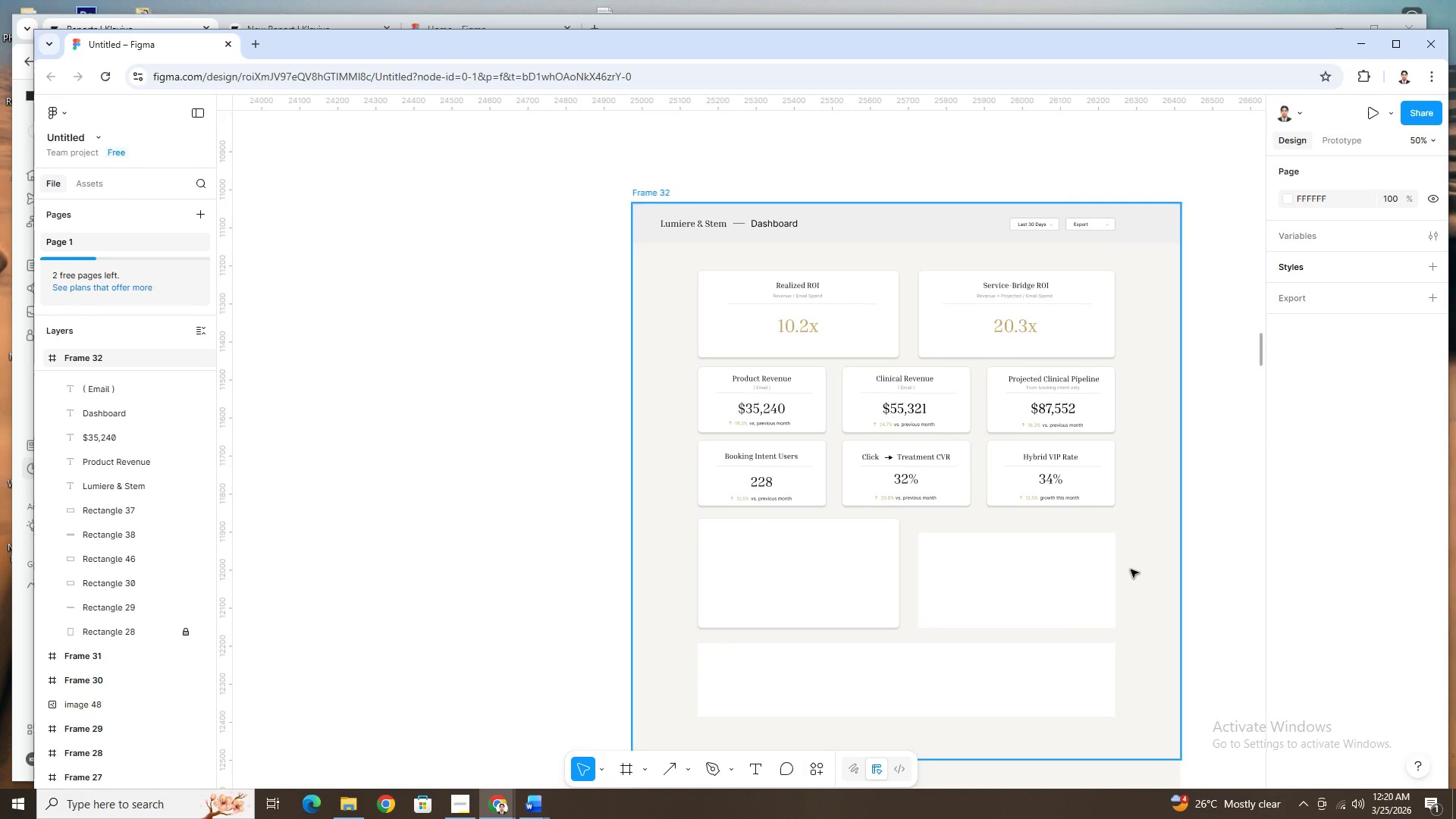 
hold_key(key=ControlLeft, duration=1.52)
 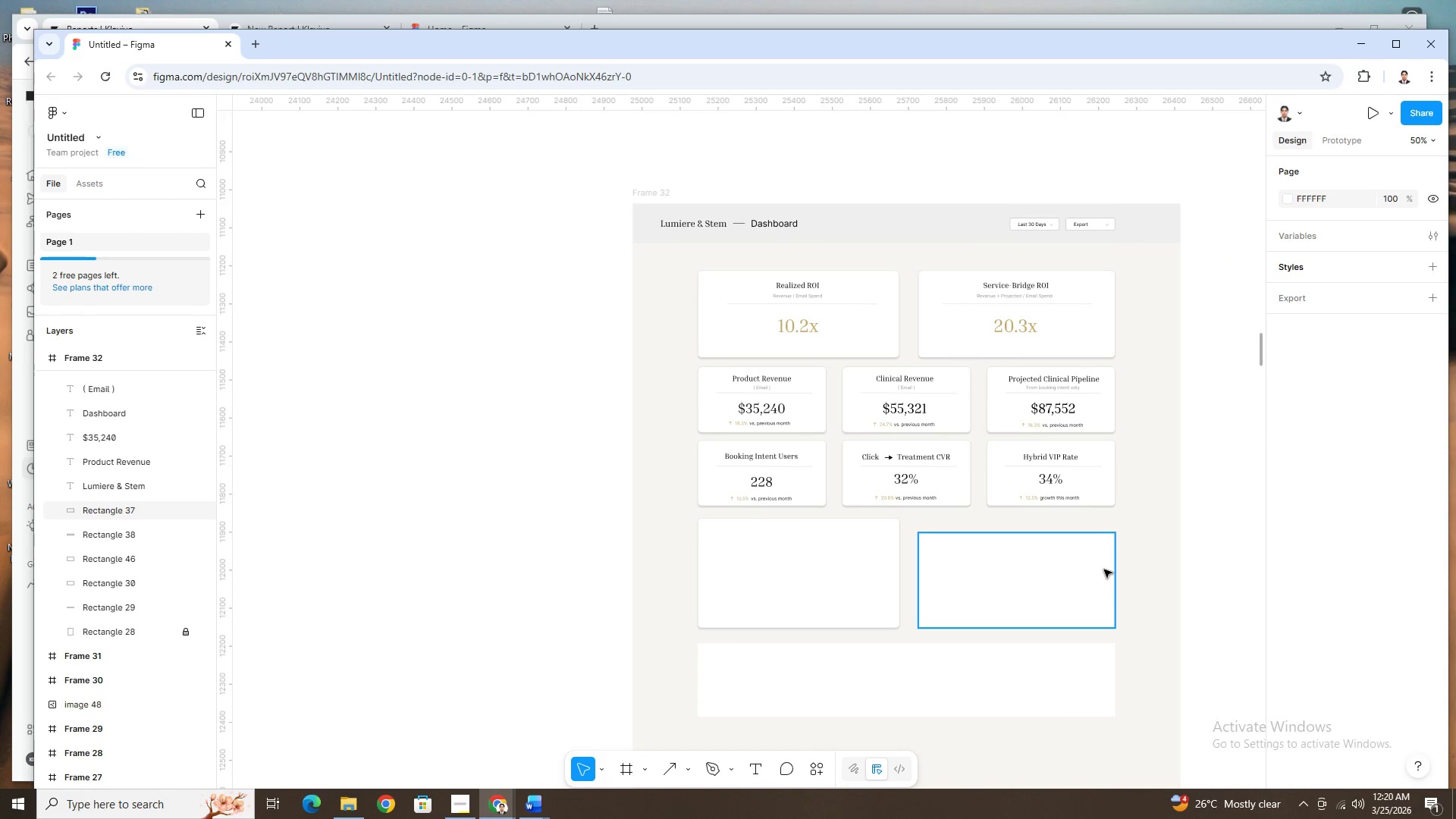 
hold_key(key=ControlLeft, duration=1.52)
 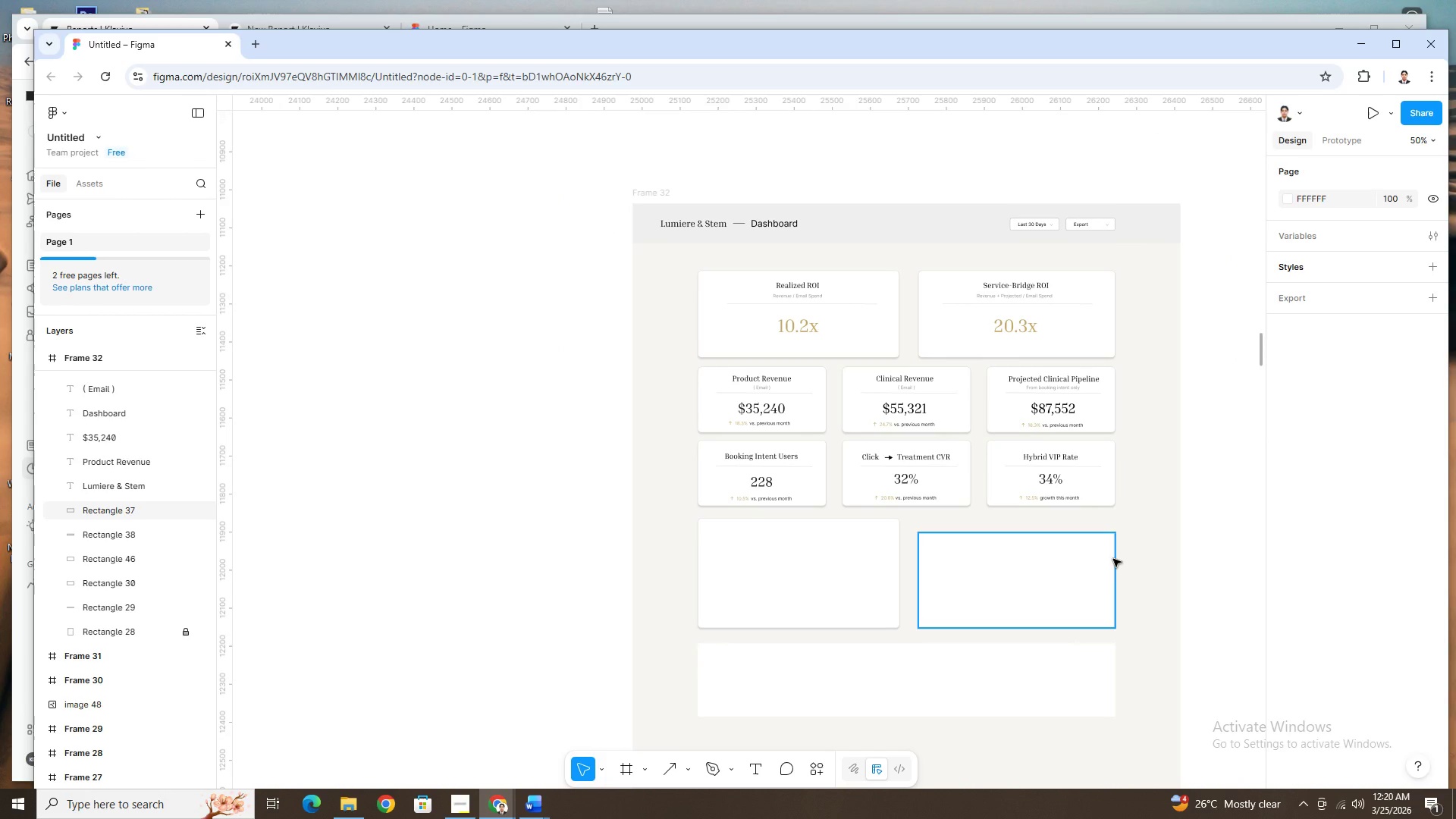 
hold_key(key=ControlLeft, duration=1.51)
 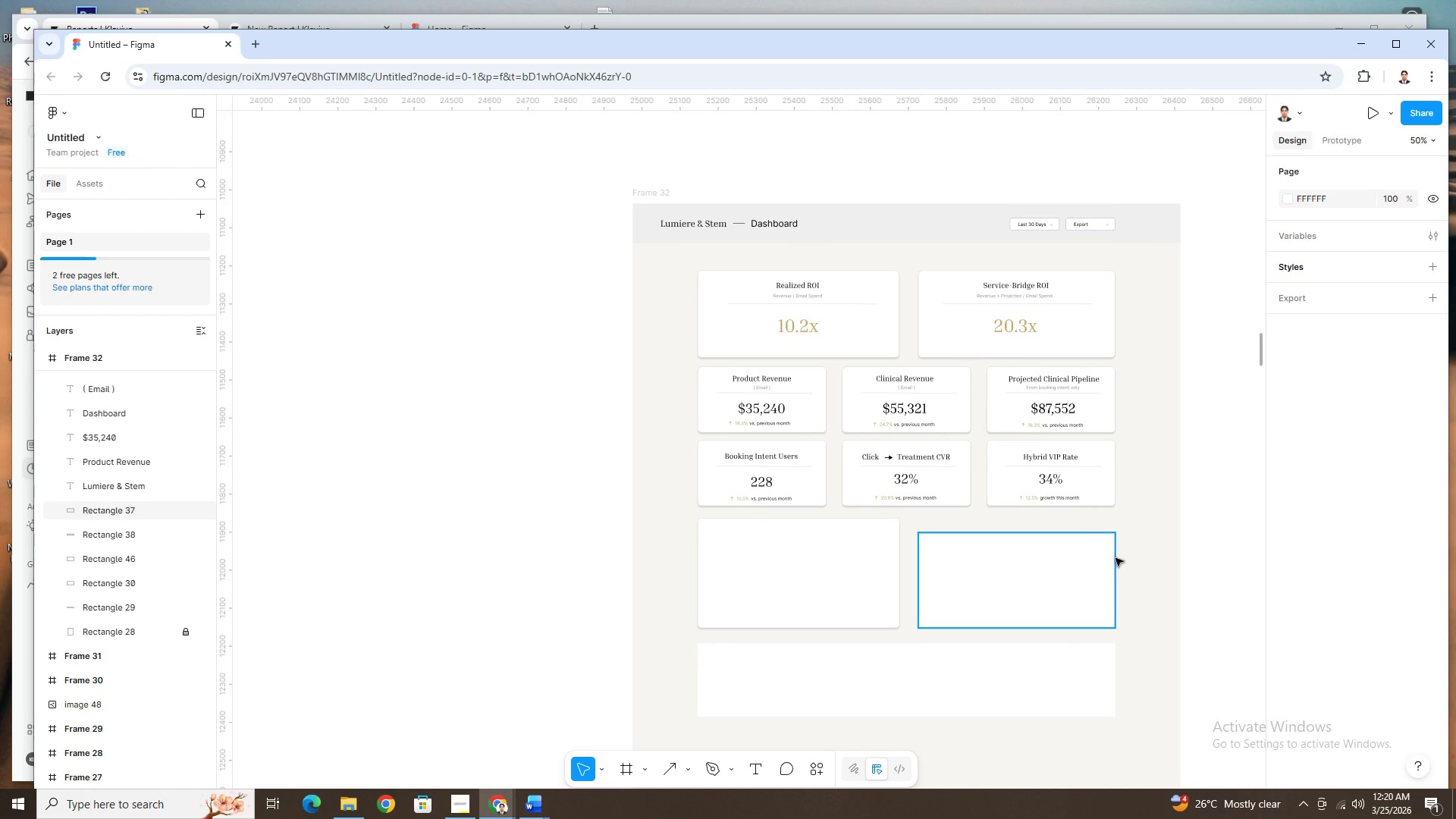 
hold_key(key=ControlLeft, duration=1.52)
 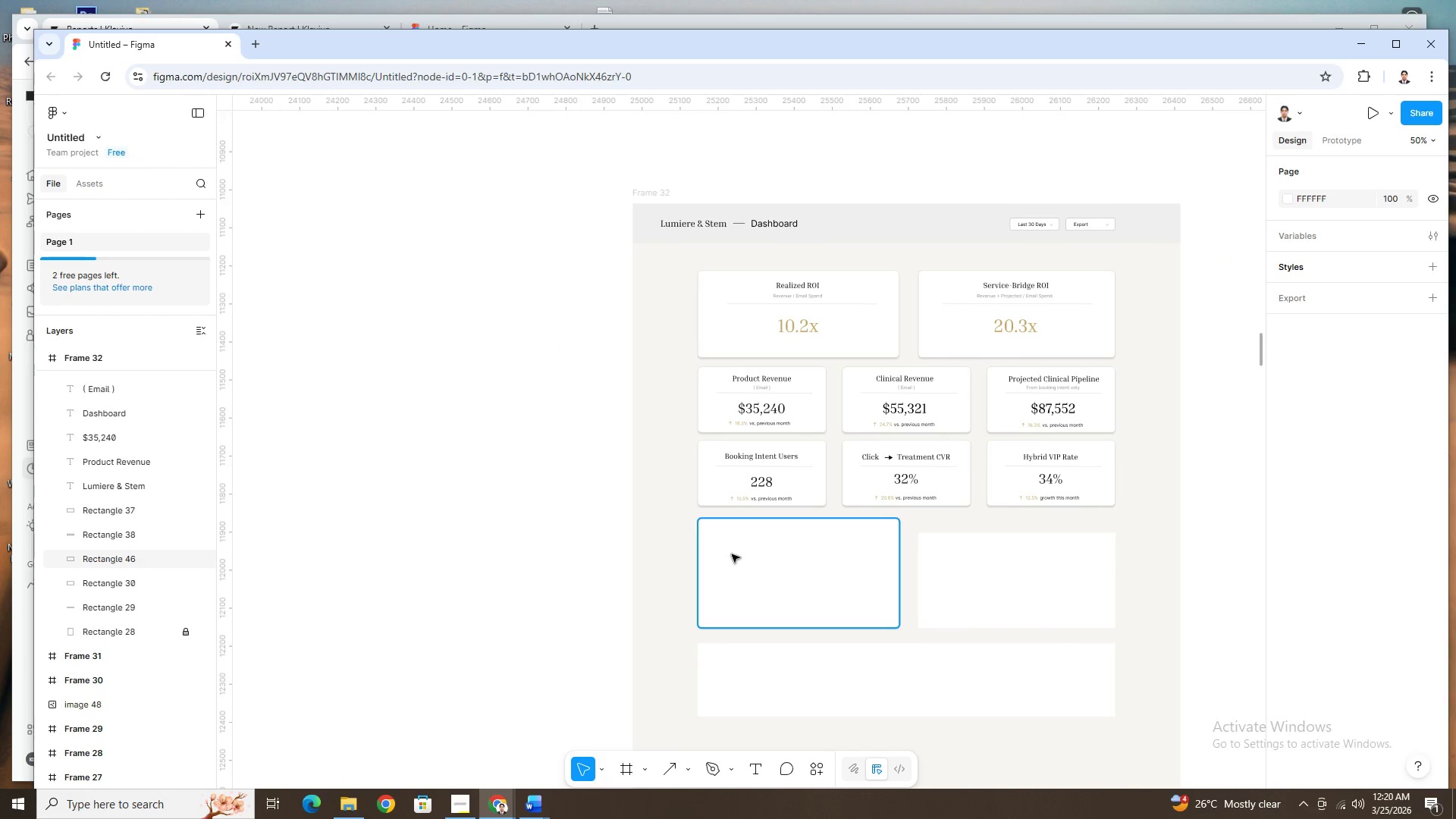 
hold_key(key=ControlLeft, duration=1.53)
hold_key(key=ControlLeft, duration=0.45)
scroll: coordinate [740, 587], scroll_direction: up, amount: 10.0
 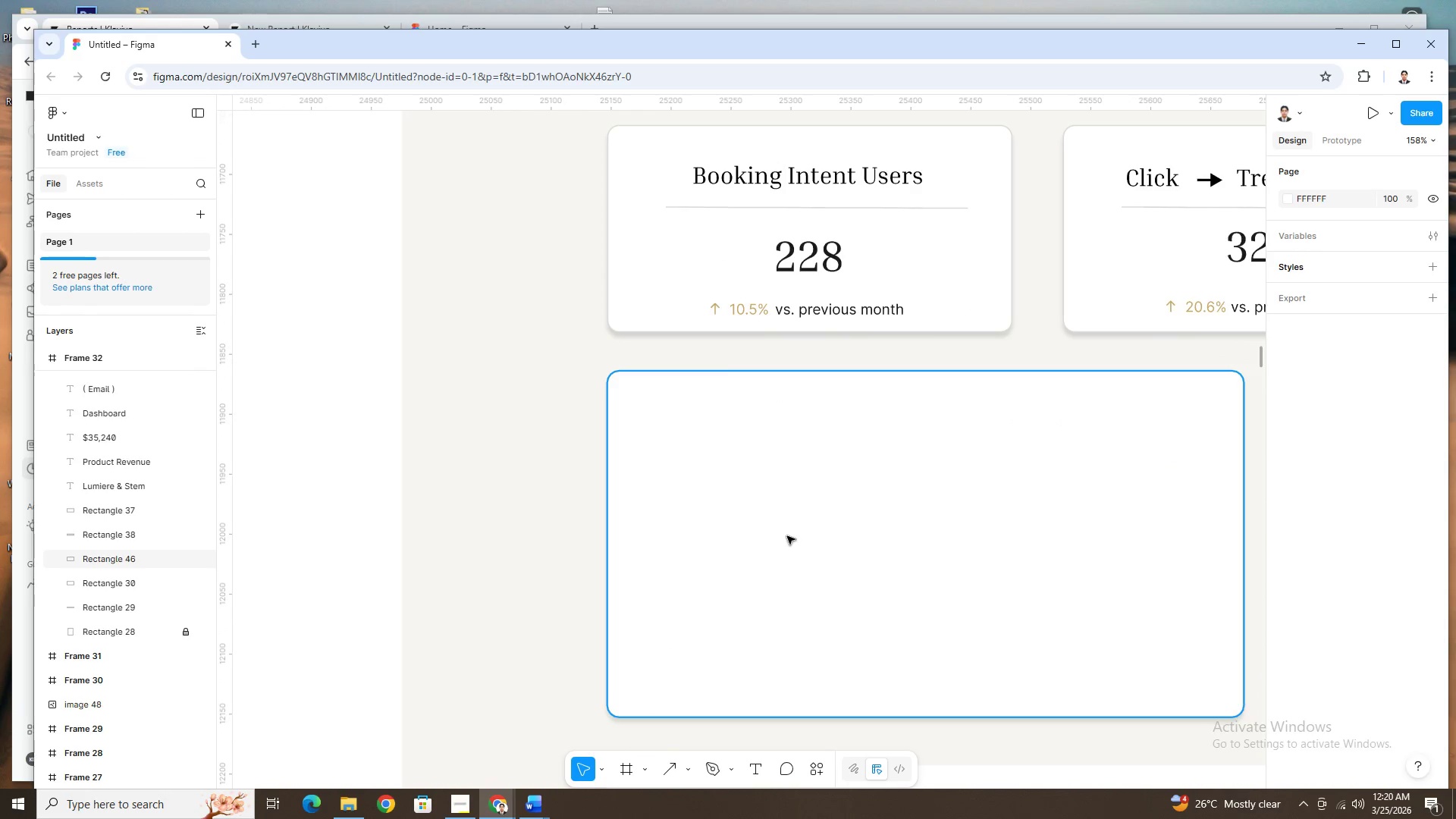 
left_click([816, 179])
 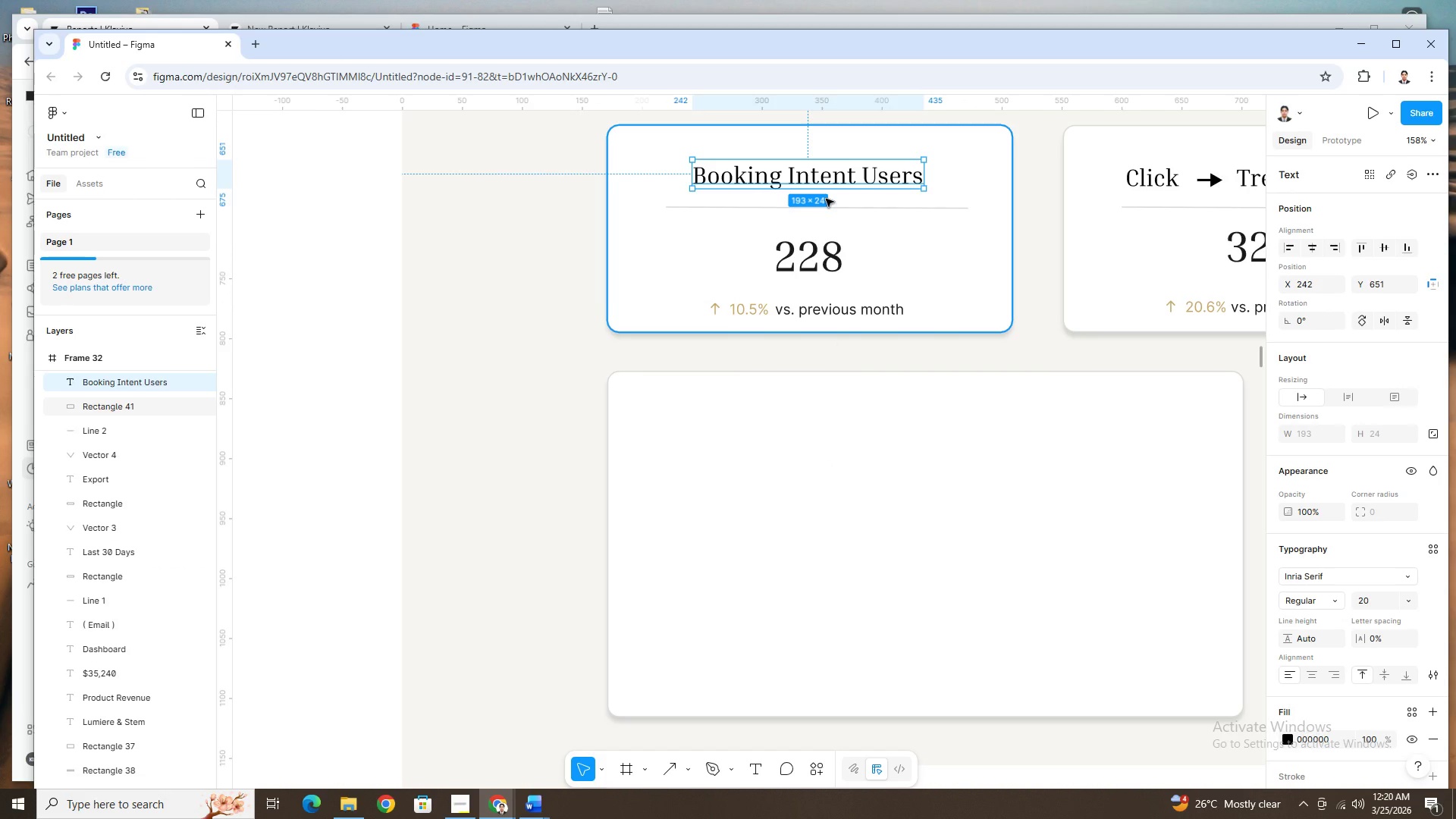 
wait(7.81)
 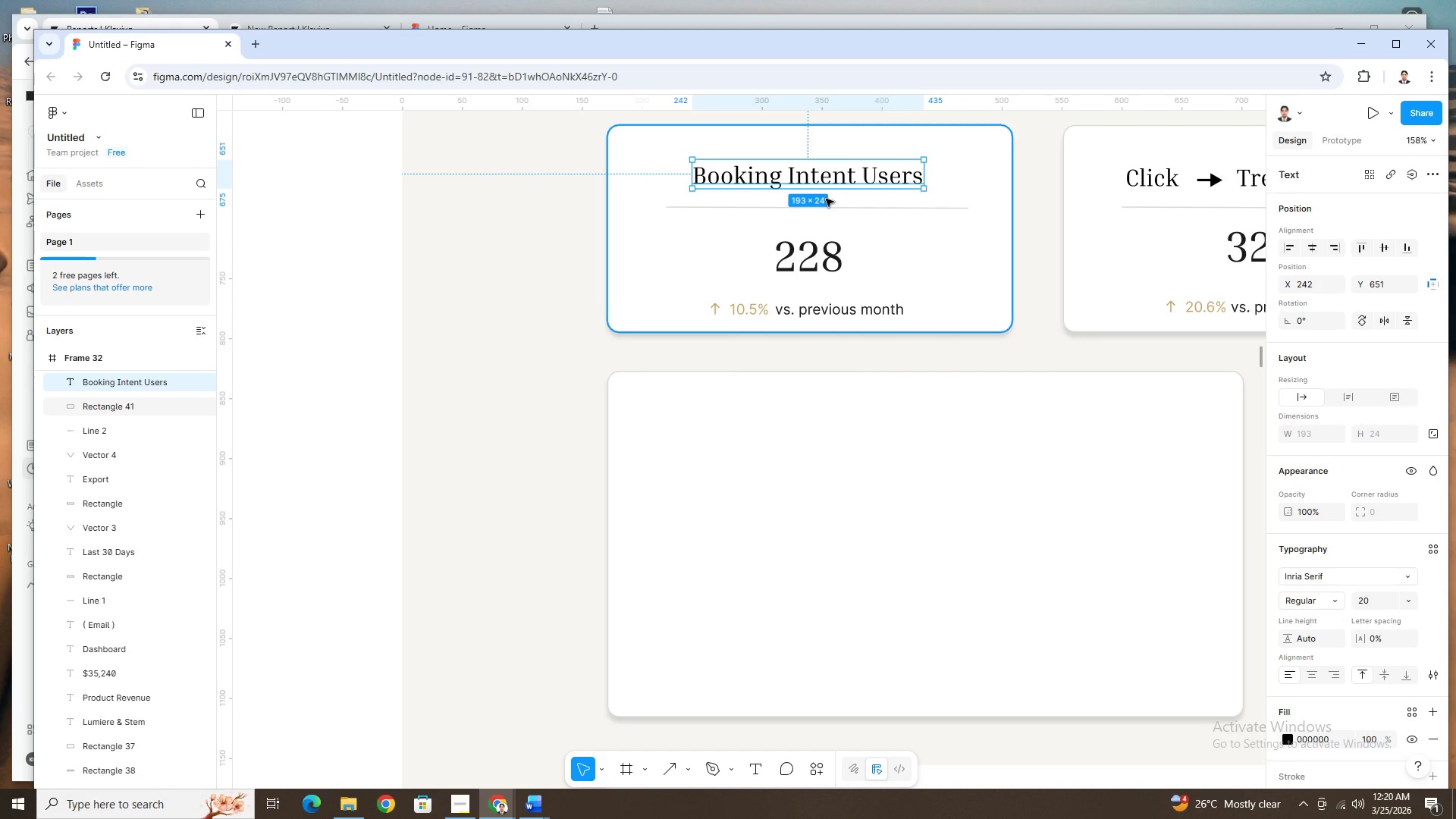 
hold_key(key=ControlLeft, duration=1.5)
scroll: coordinate [987, 466], scroll_direction: down, amount: 9.0
 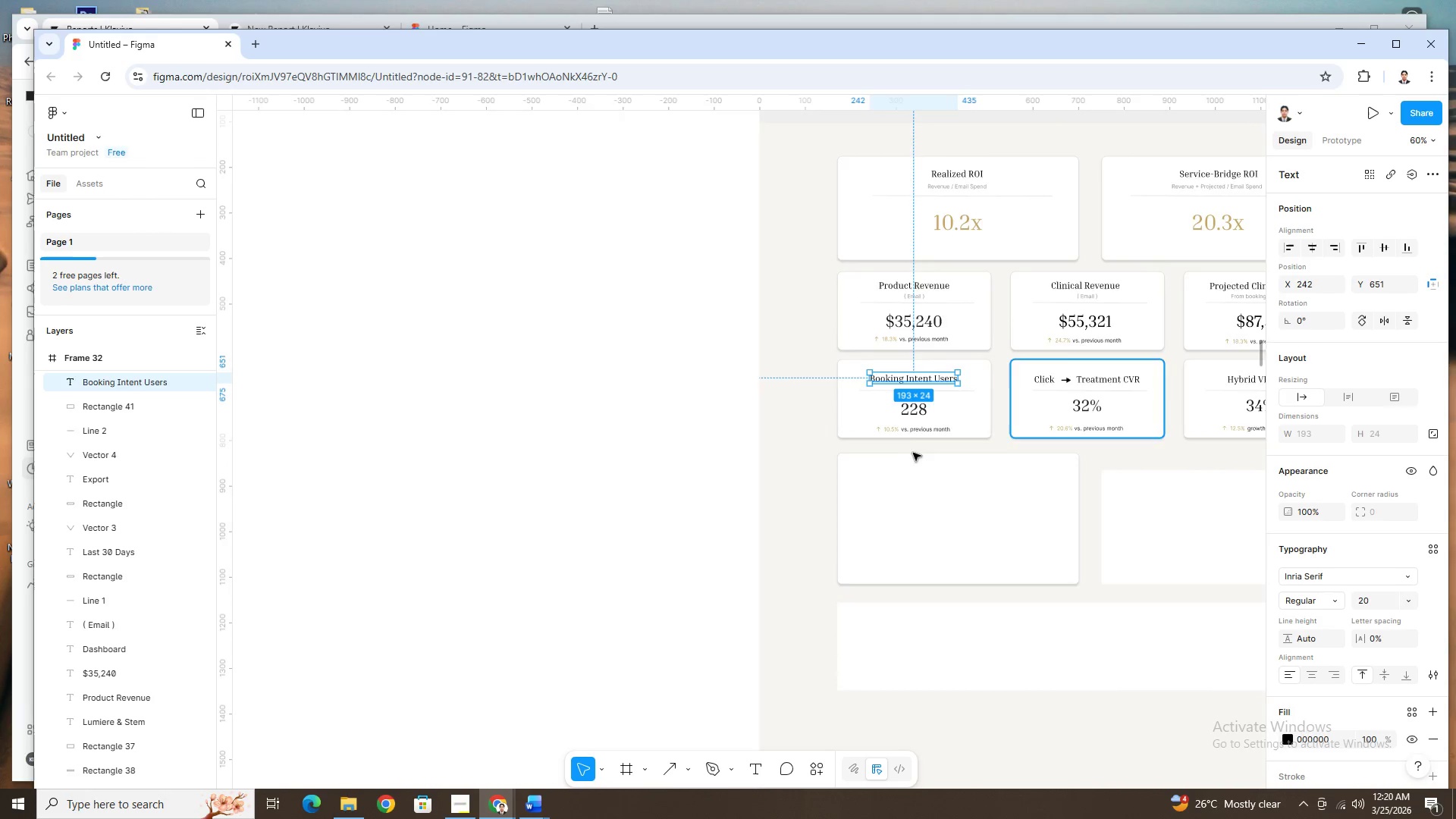 
hold_key(key=ControlLeft, duration=1.52)
 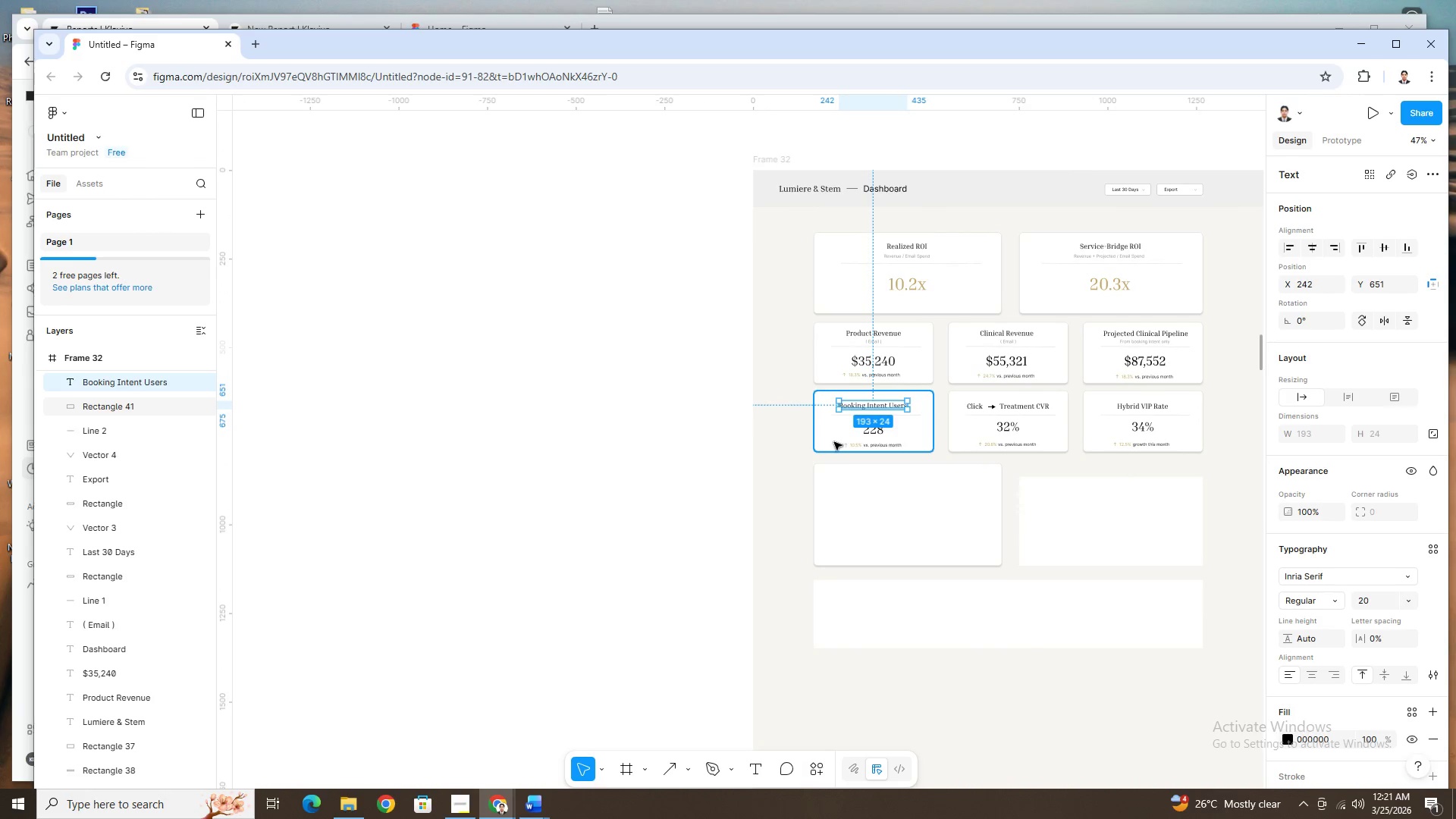 
scroll: coordinate [902, 453], scroll_direction: down, amount: 5.0
 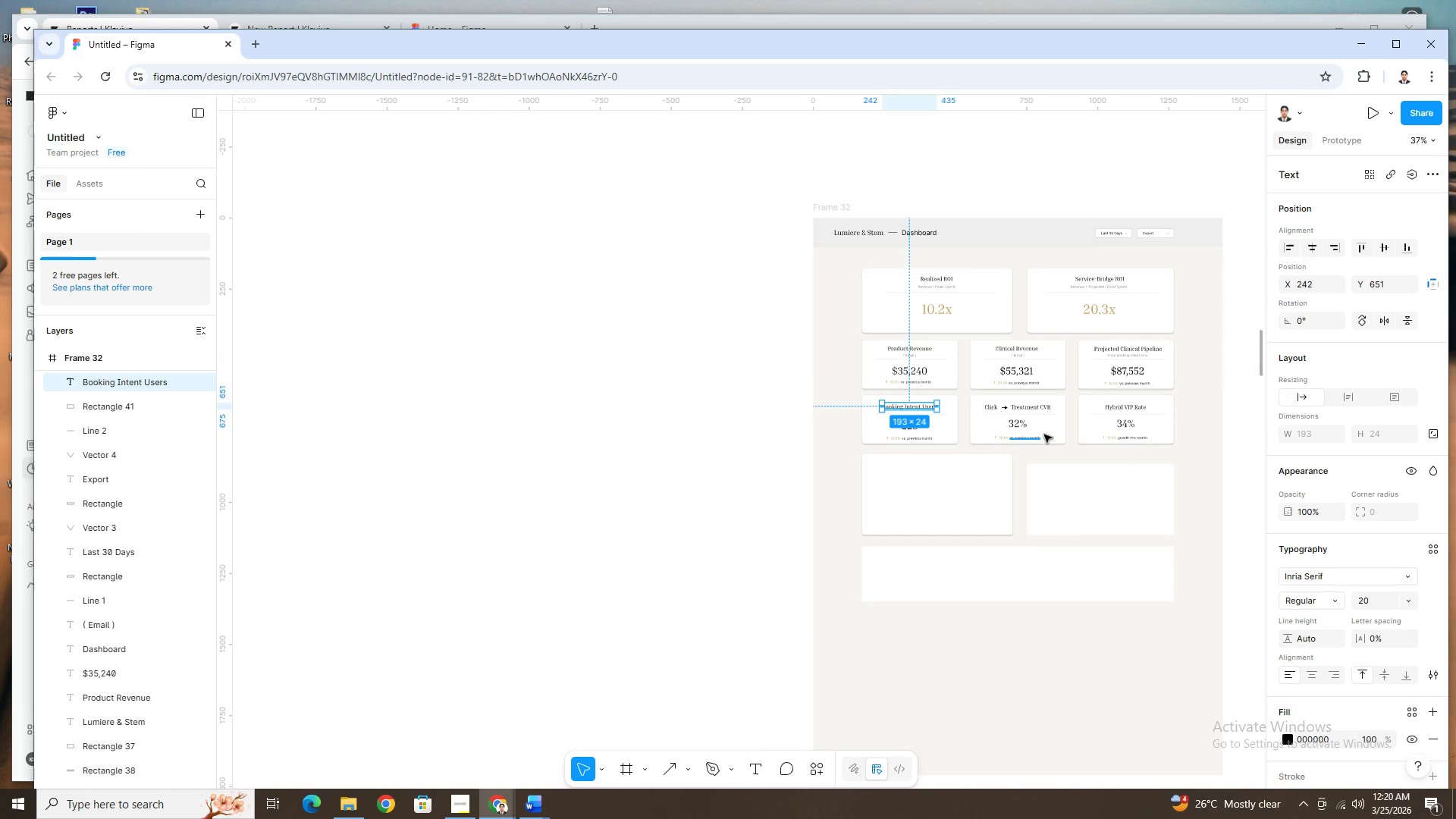 
hold_key(key=ControlLeft, duration=1.22)
 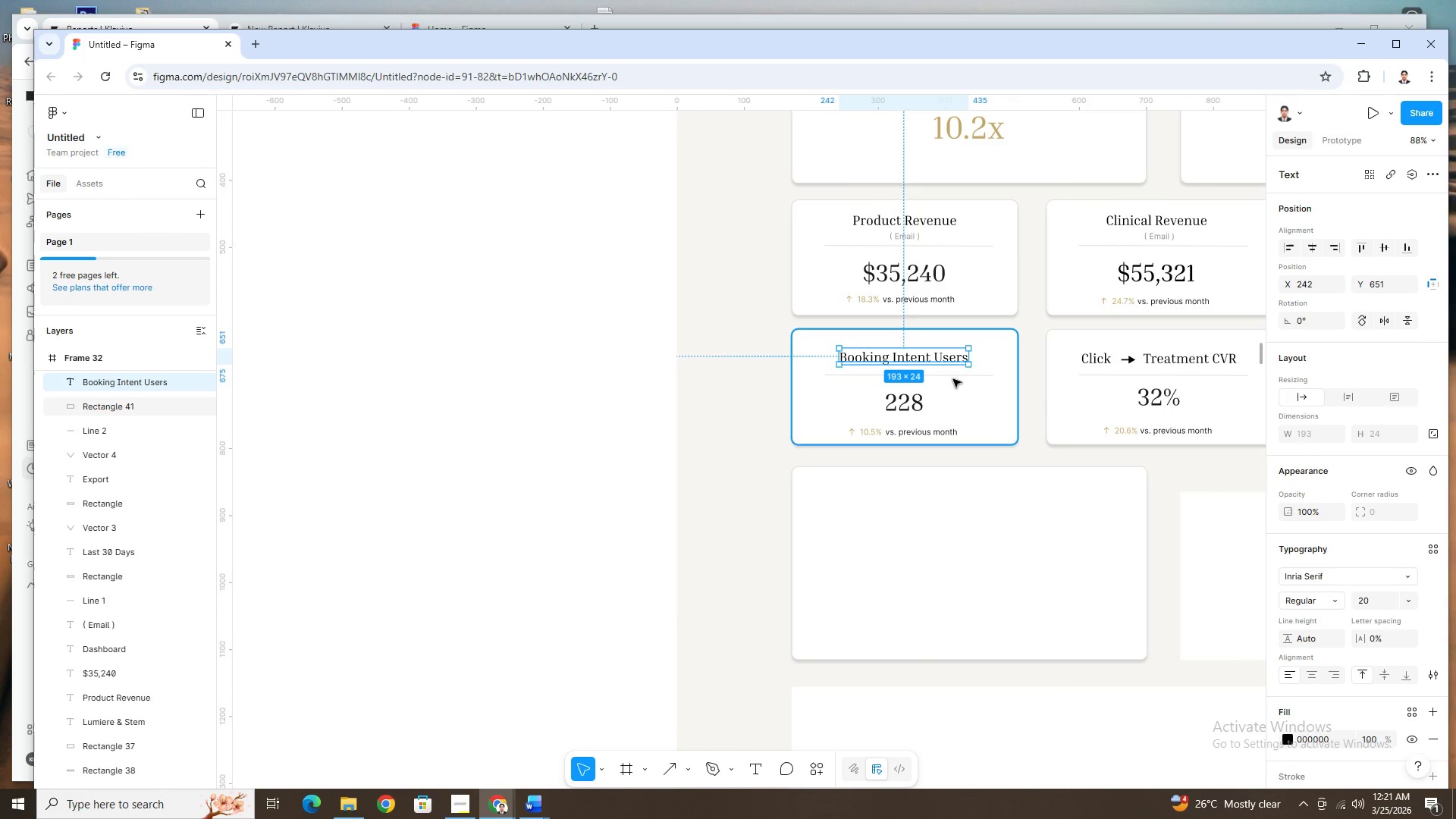 
scroll: coordinate [1044, 411], scroll_direction: up, amount: 4.0
 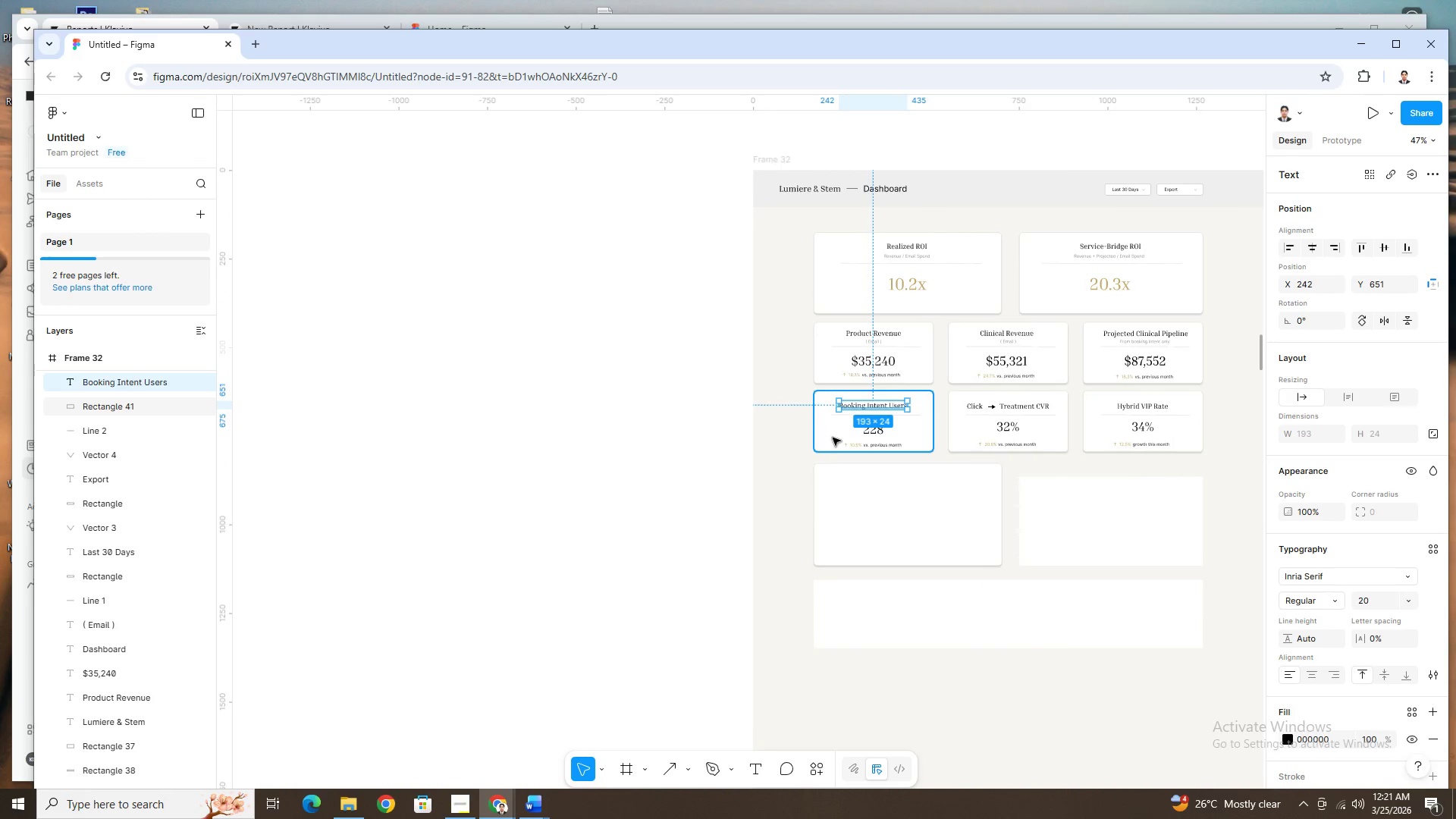 
hold_key(key=ShiftLeft, duration=0.64)
 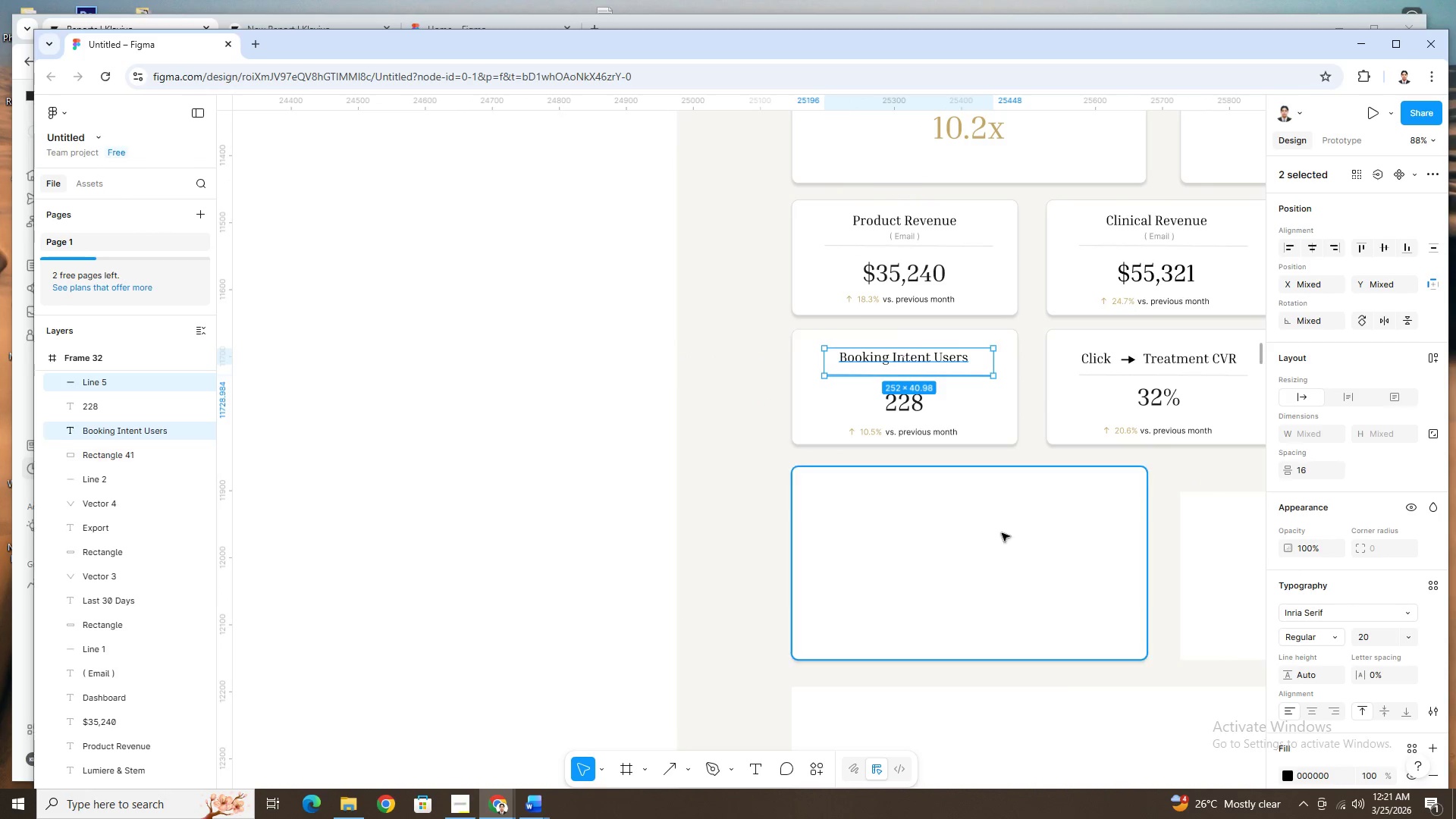 
scroll: coordinate [838, 460], scroll_direction: up, amount: 5.0
 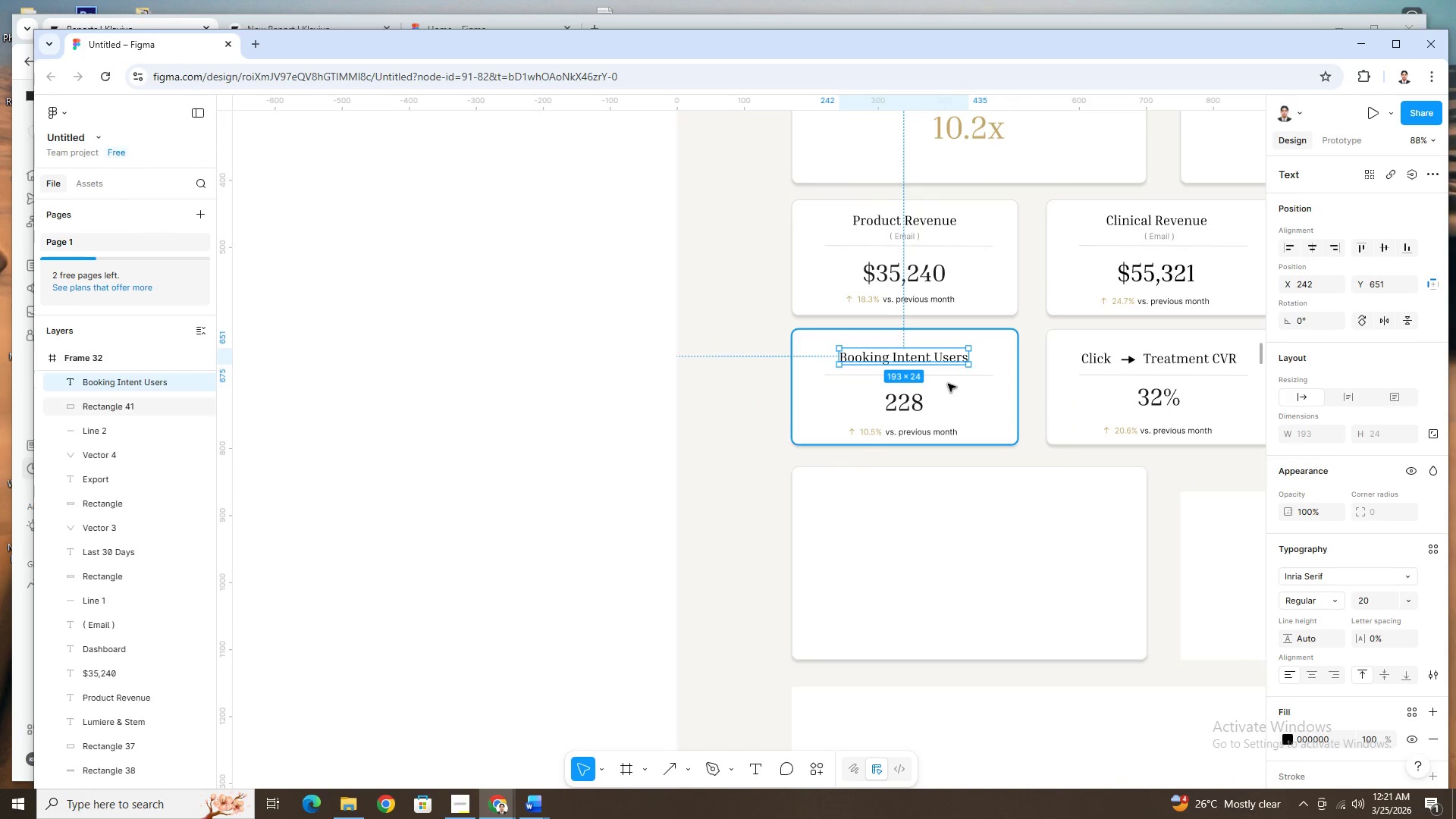 
left_click([957, 377])
 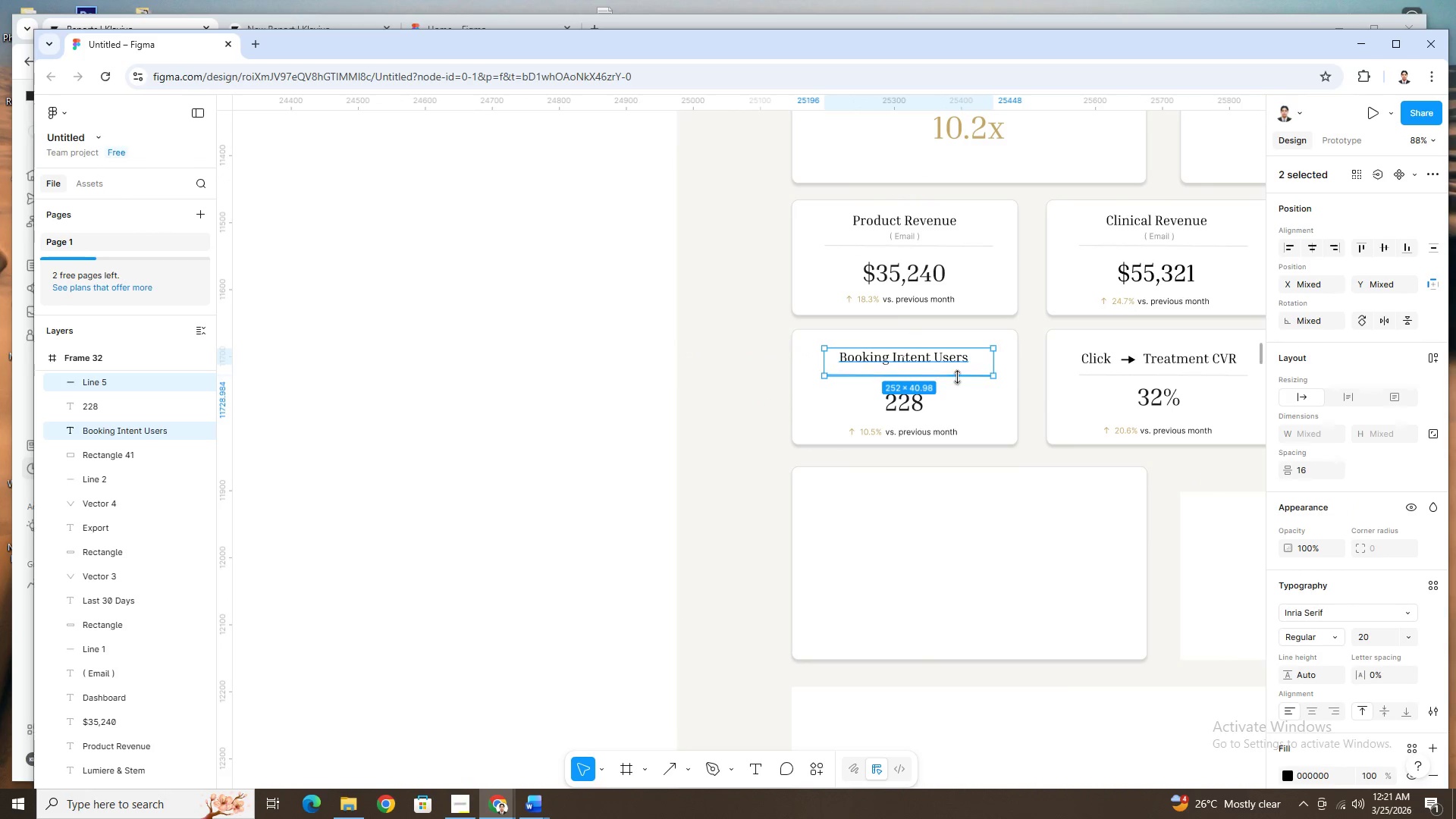 
key(Control+C)
 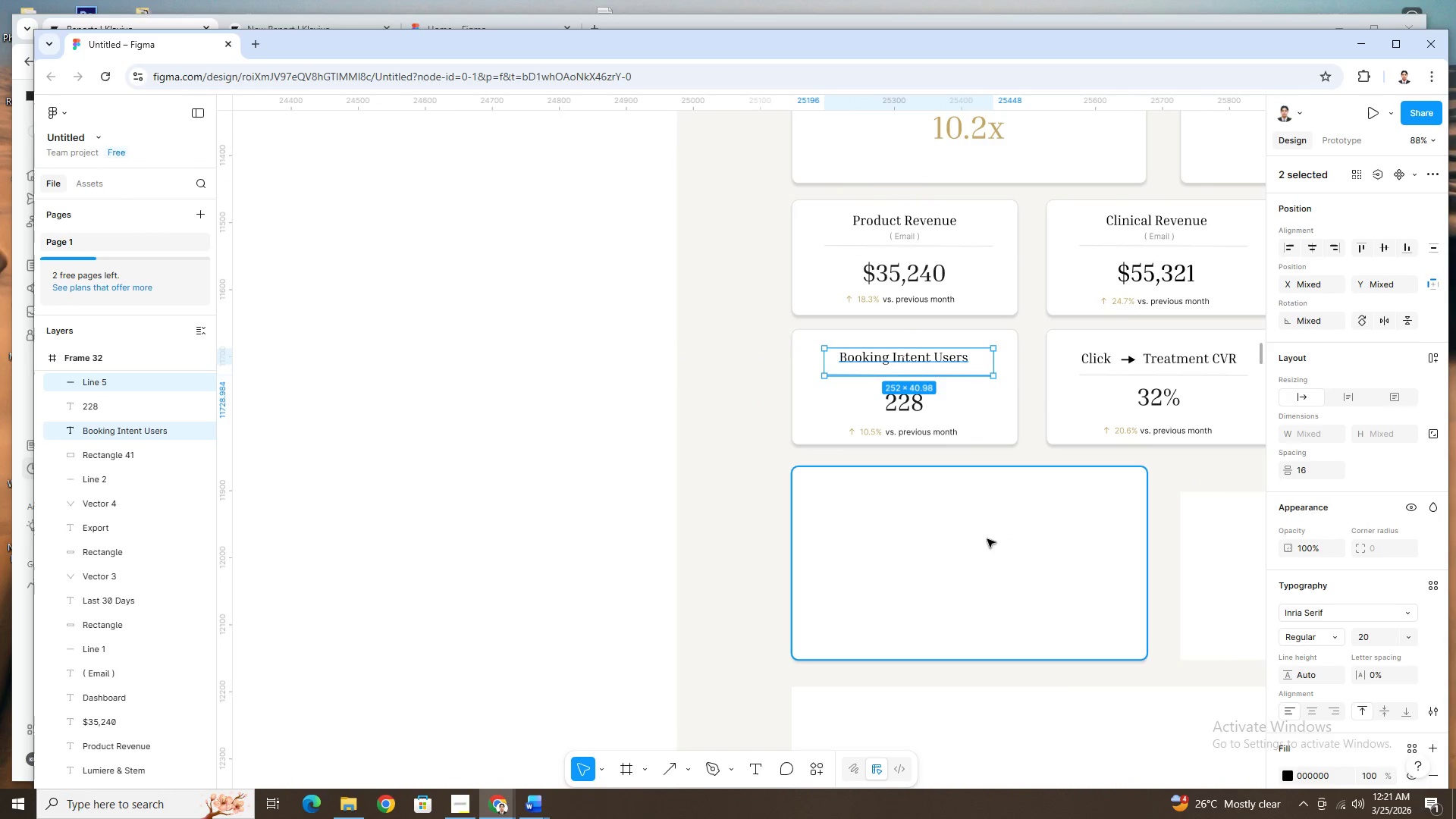 
left_click([987, 538])
 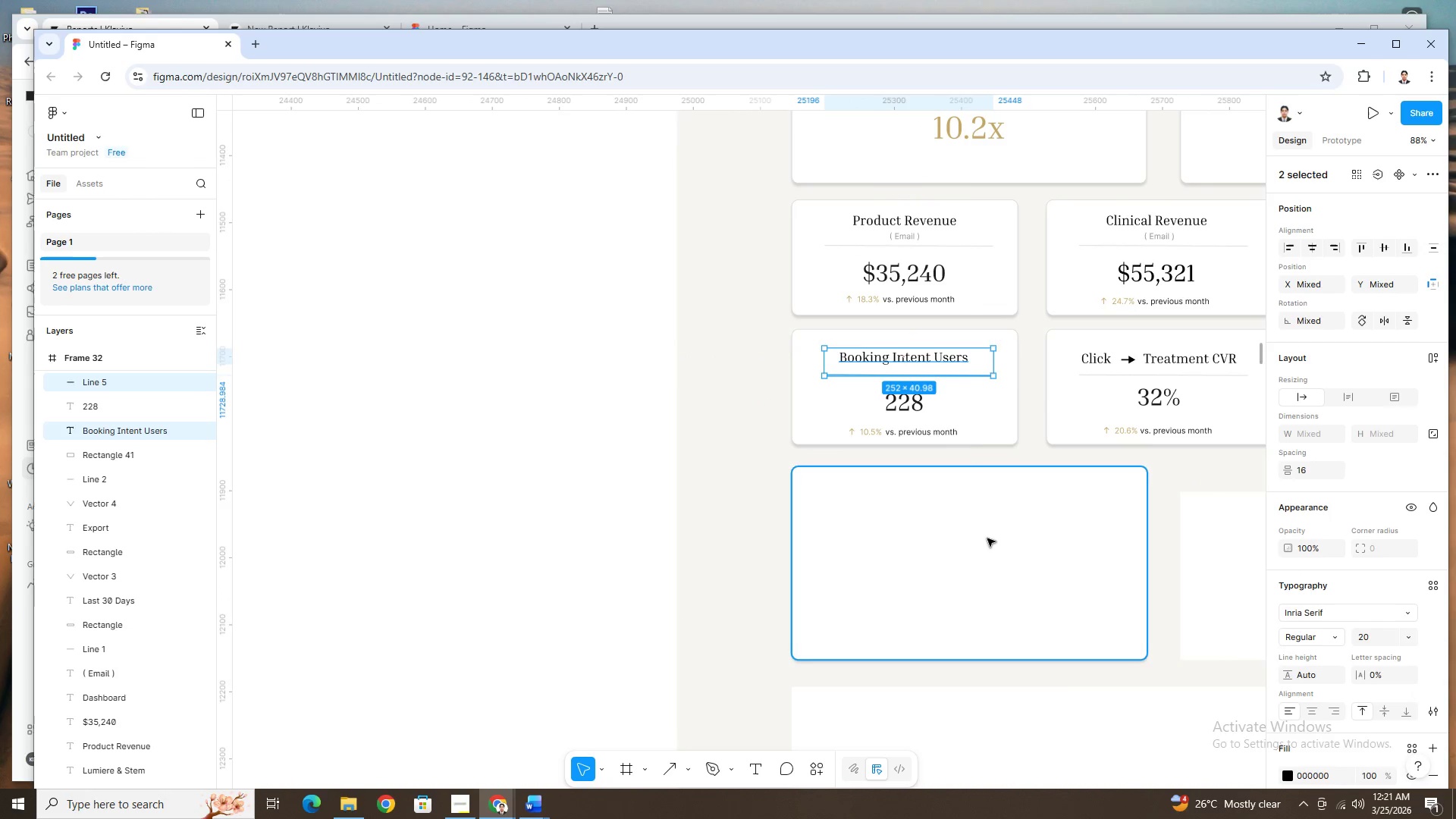 
key(Control+V)
 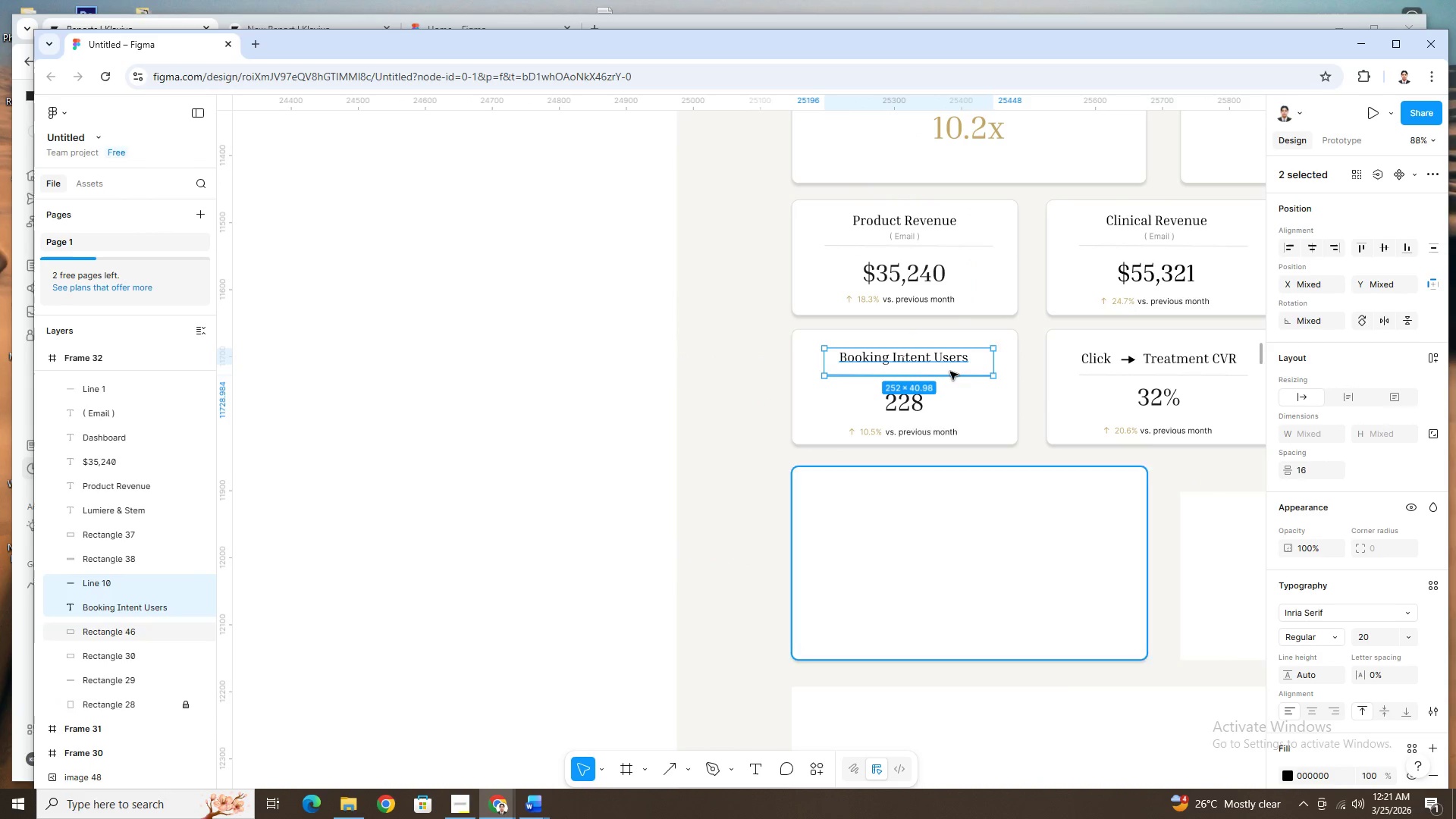 
left_click_drag(start_coordinate=[954, 362], to_coordinate=[1006, 497])
 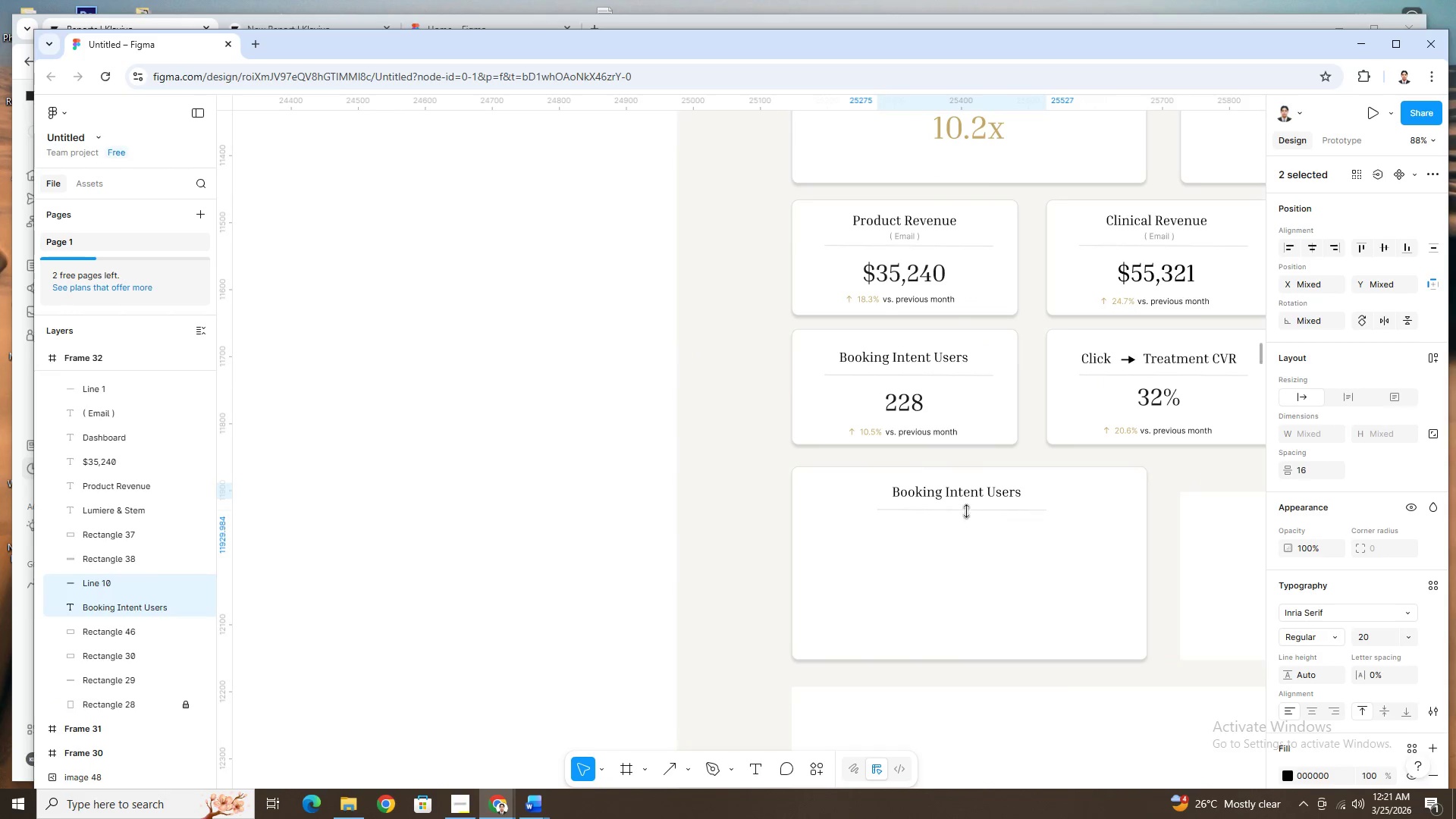 
hold_key(key=ControlLeft, duration=0.69)
scroll: coordinate [921, 525], scroll_direction: up, amount: 3.0
 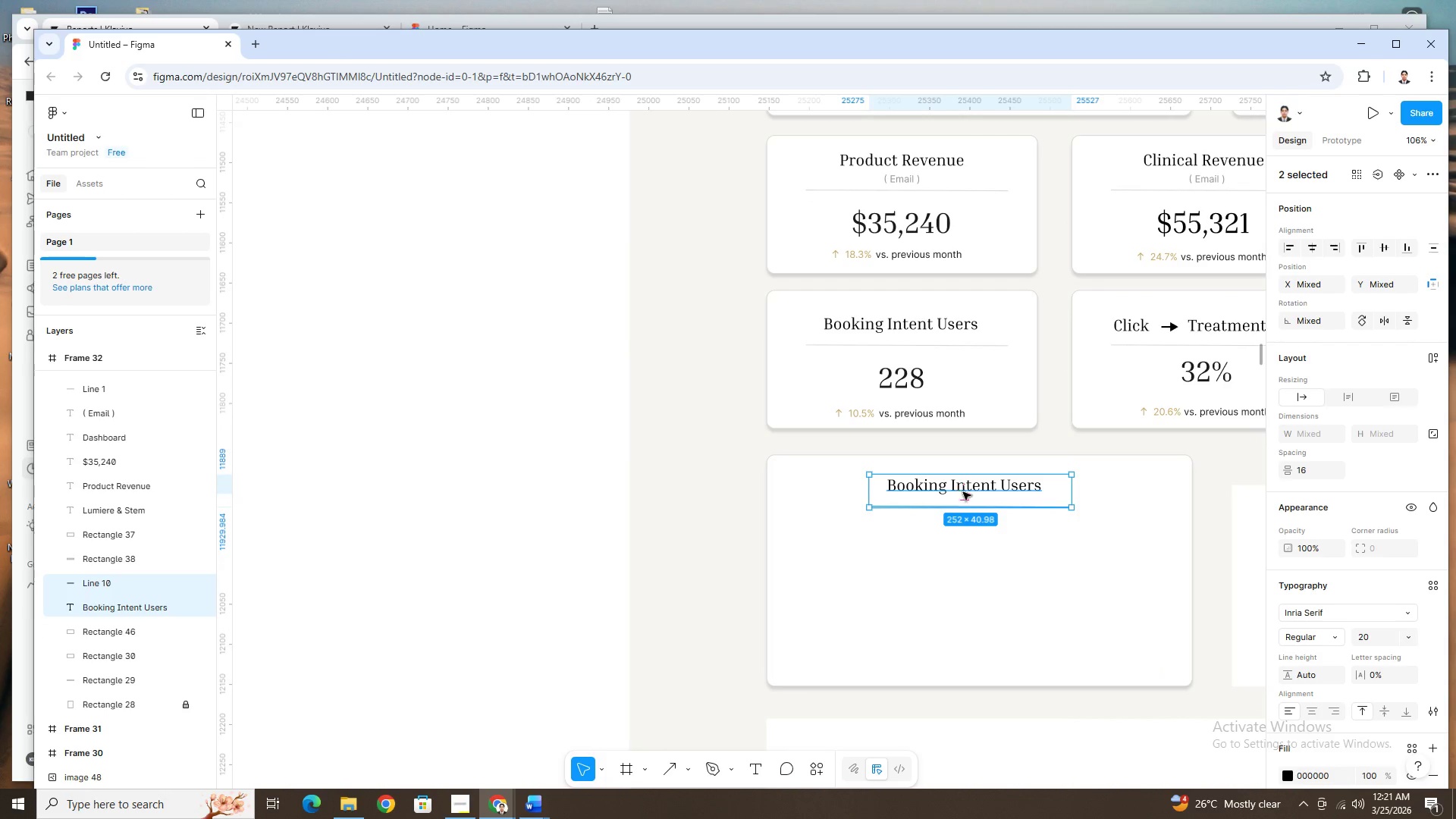 
left_click_drag(start_coordinate=[981, 485], to_coordinate=[902, 483])
 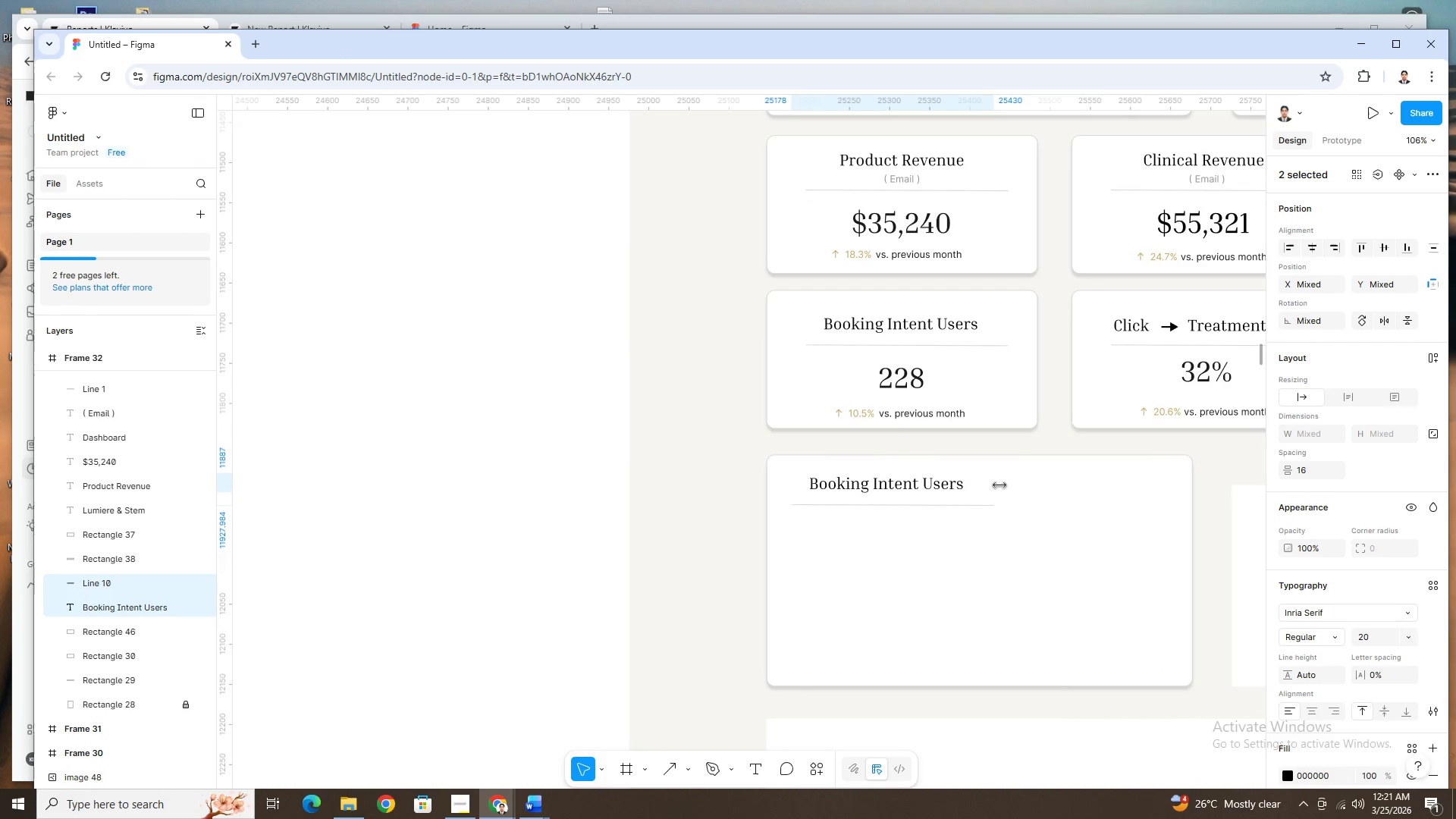 
left_click([1013, 485])
 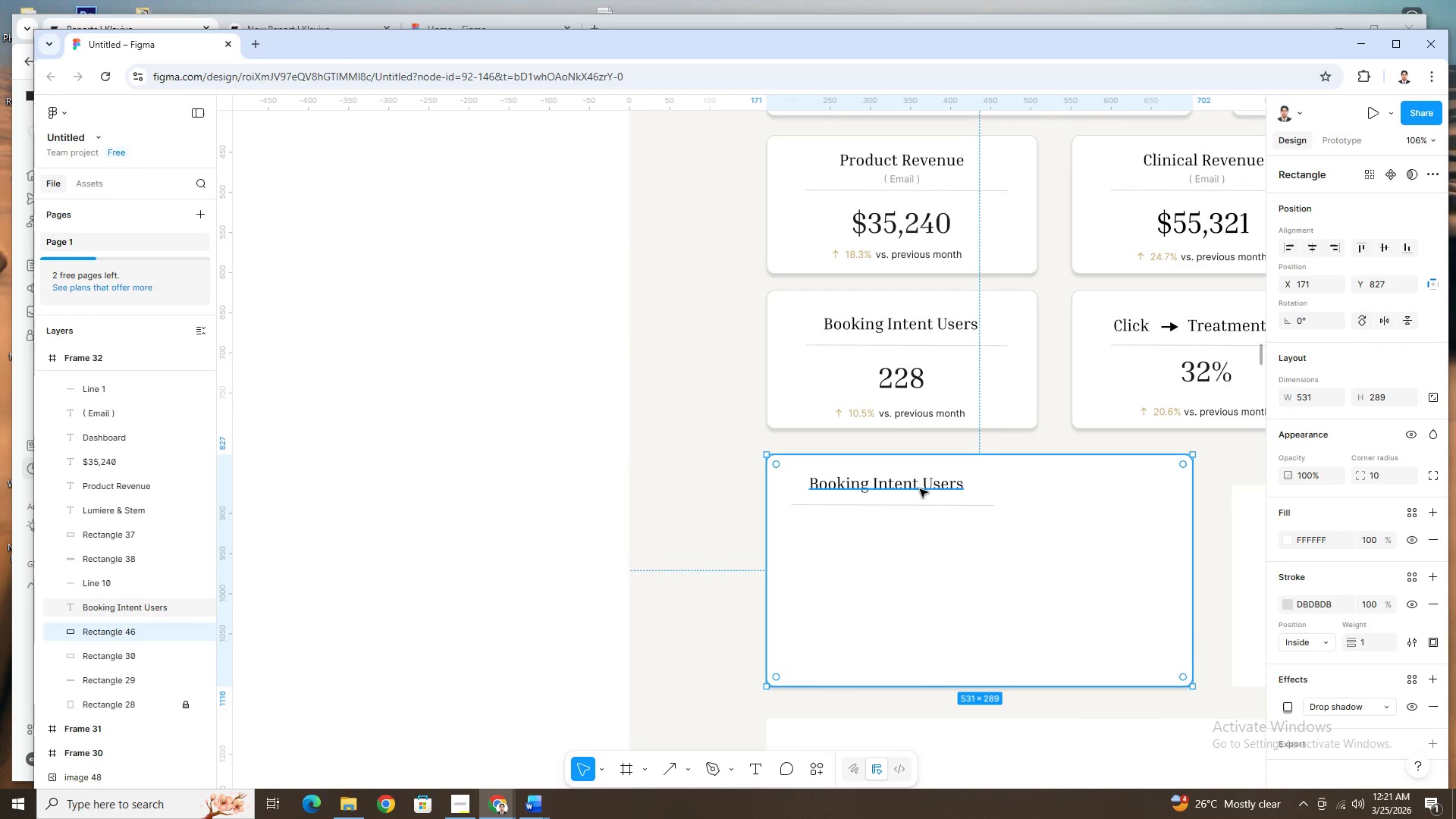 
left_click([918, 489])
 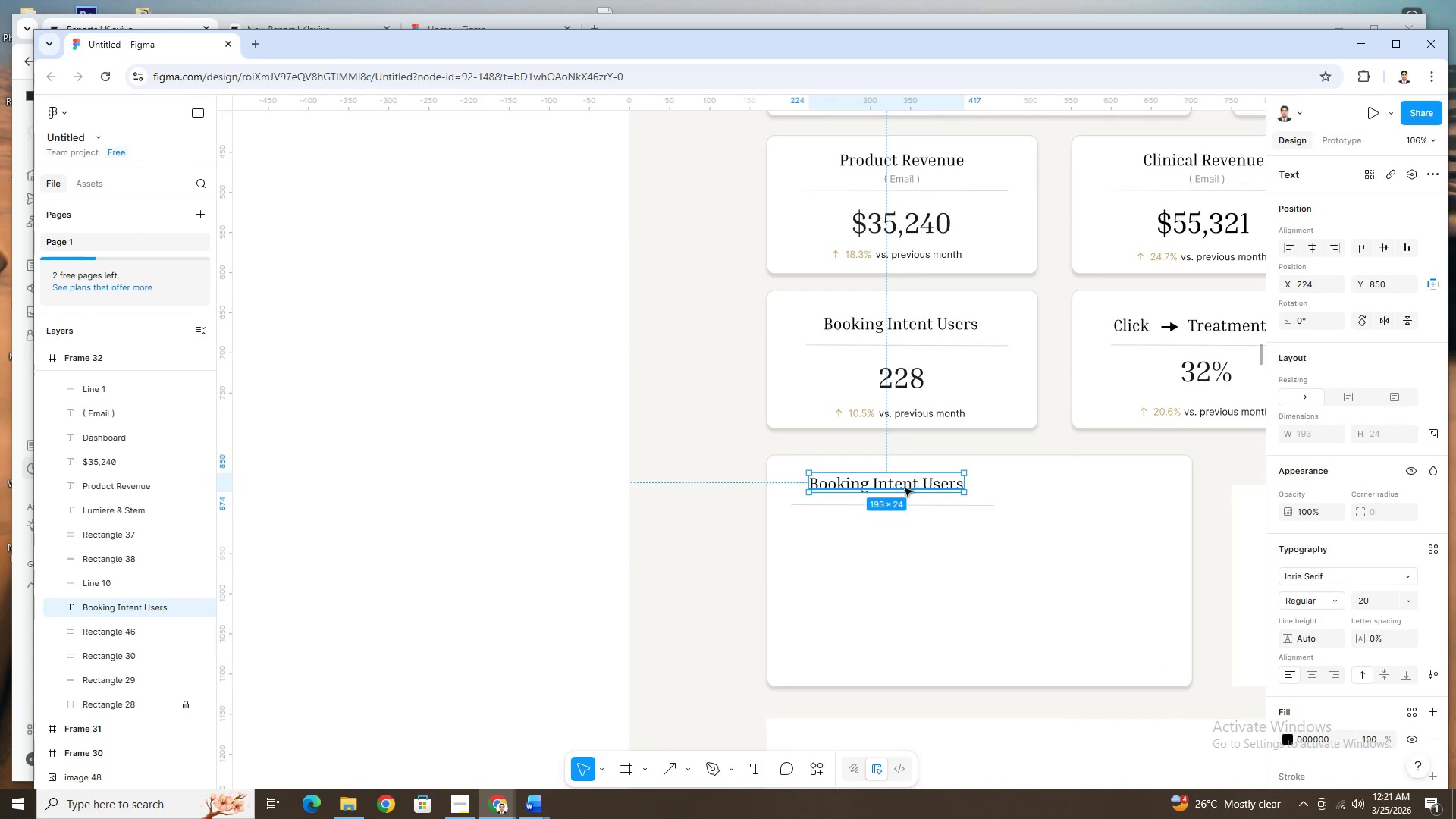 
left_click_drag(start_coordinate=[902, 487], to_coordinate=[886, 490])
 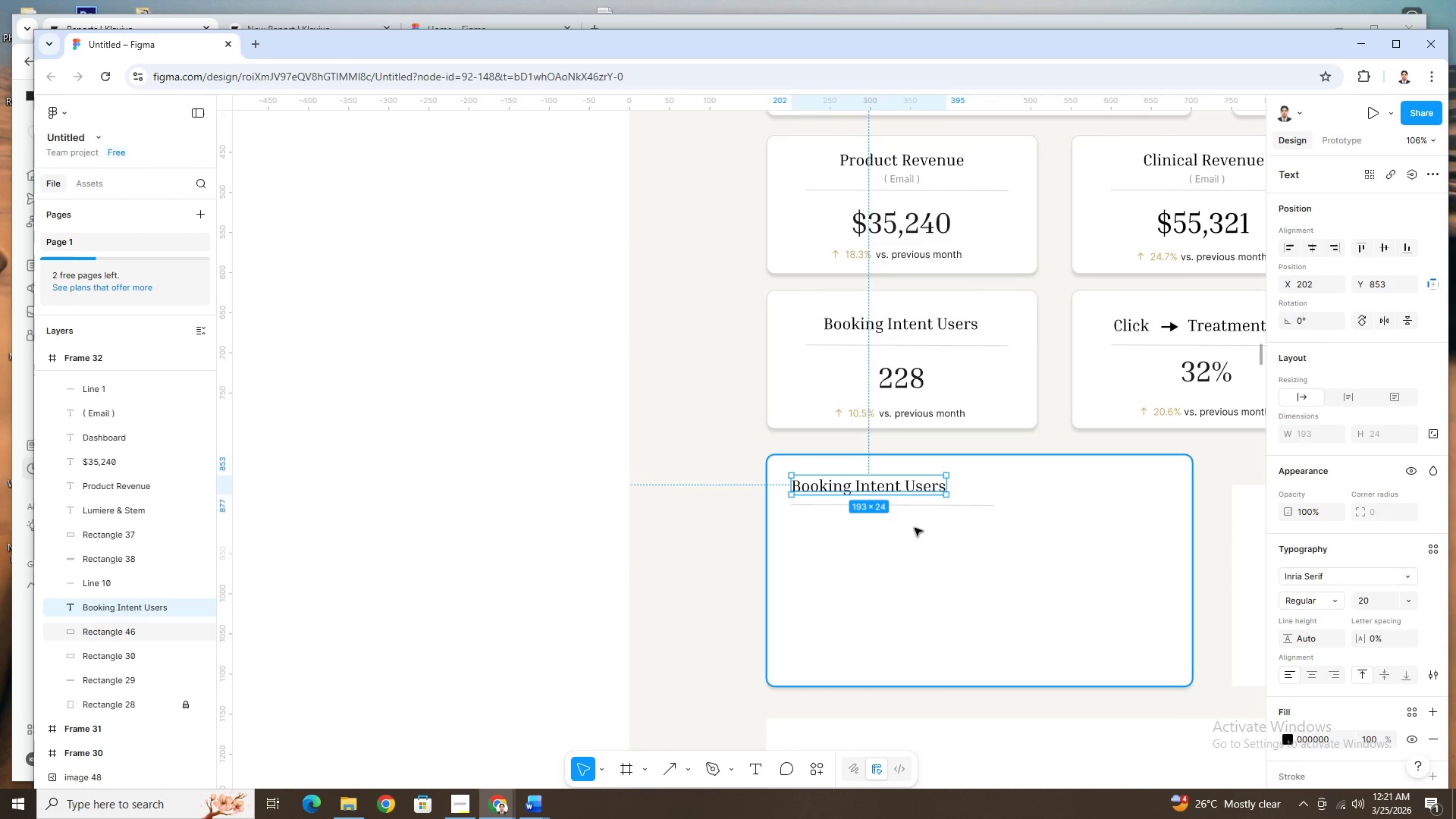 
left_click([915, 528])
 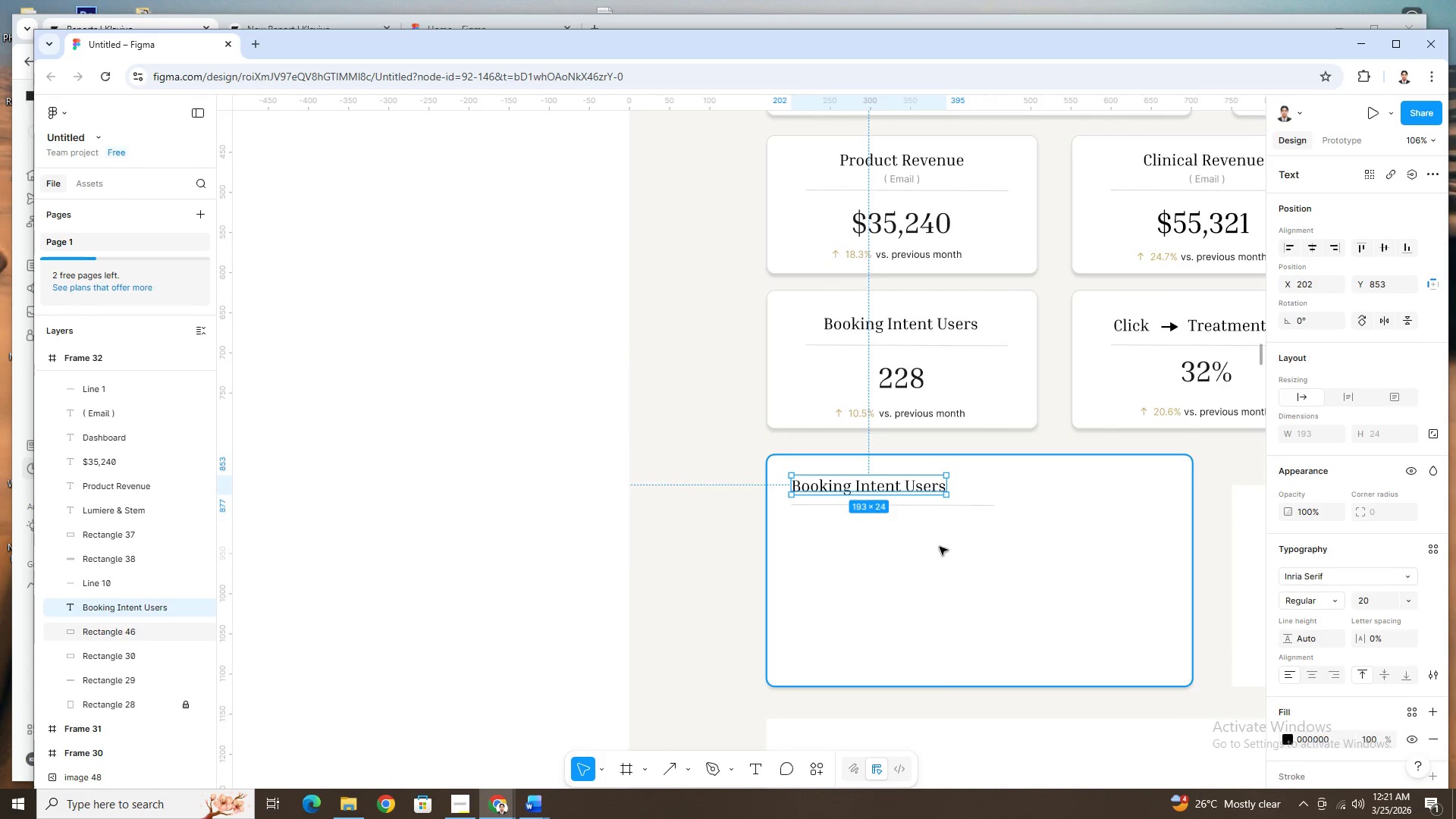 
hold_key(key=ControlLeft, duration=0.98)
scroll: coordinate [877, 599], scroll_direction: none, amount: 0.0
 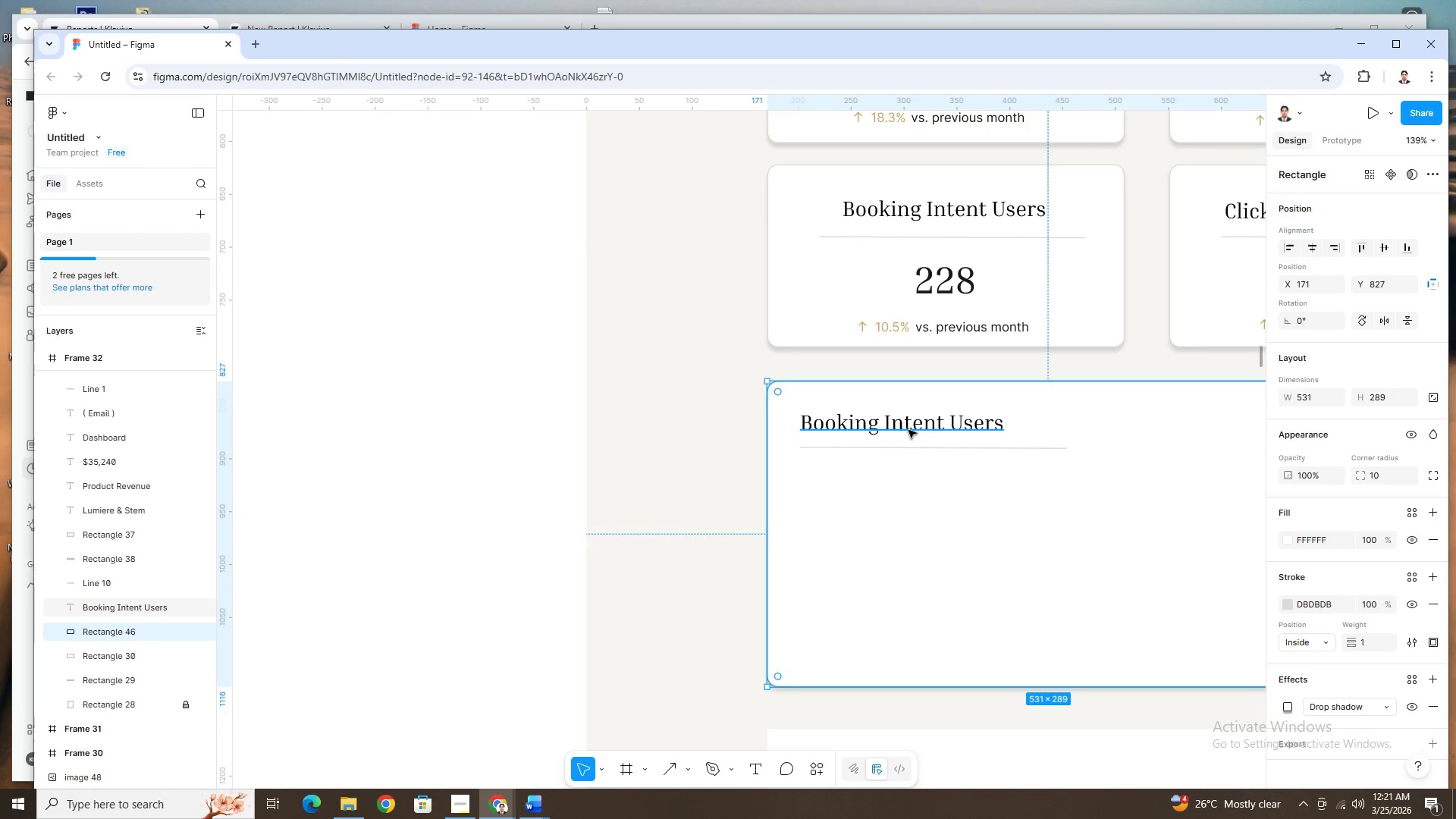 
double_click([908, 430])
 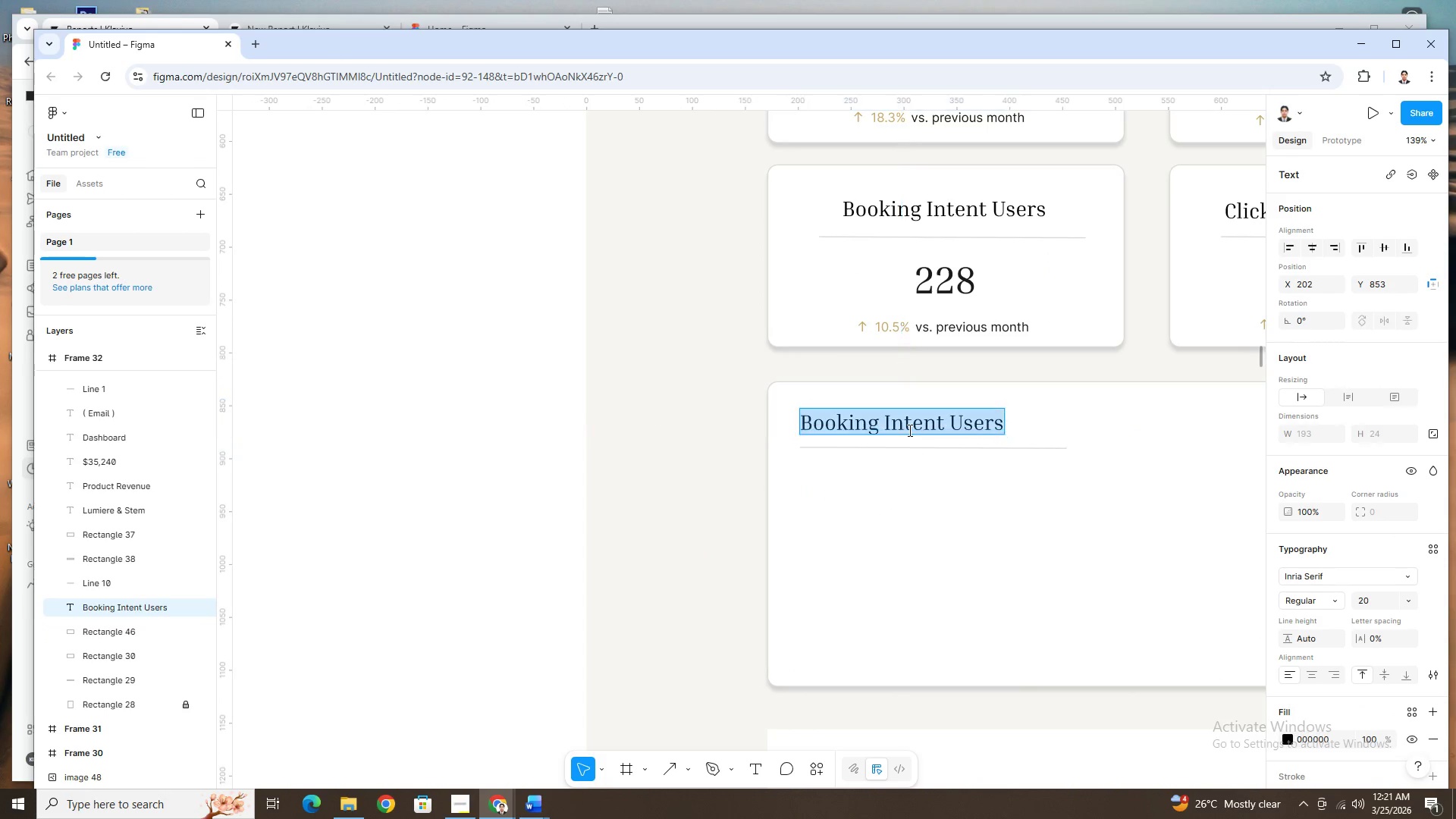 
type(Revenue Attributu)
key(Backspace)
type(ion)
 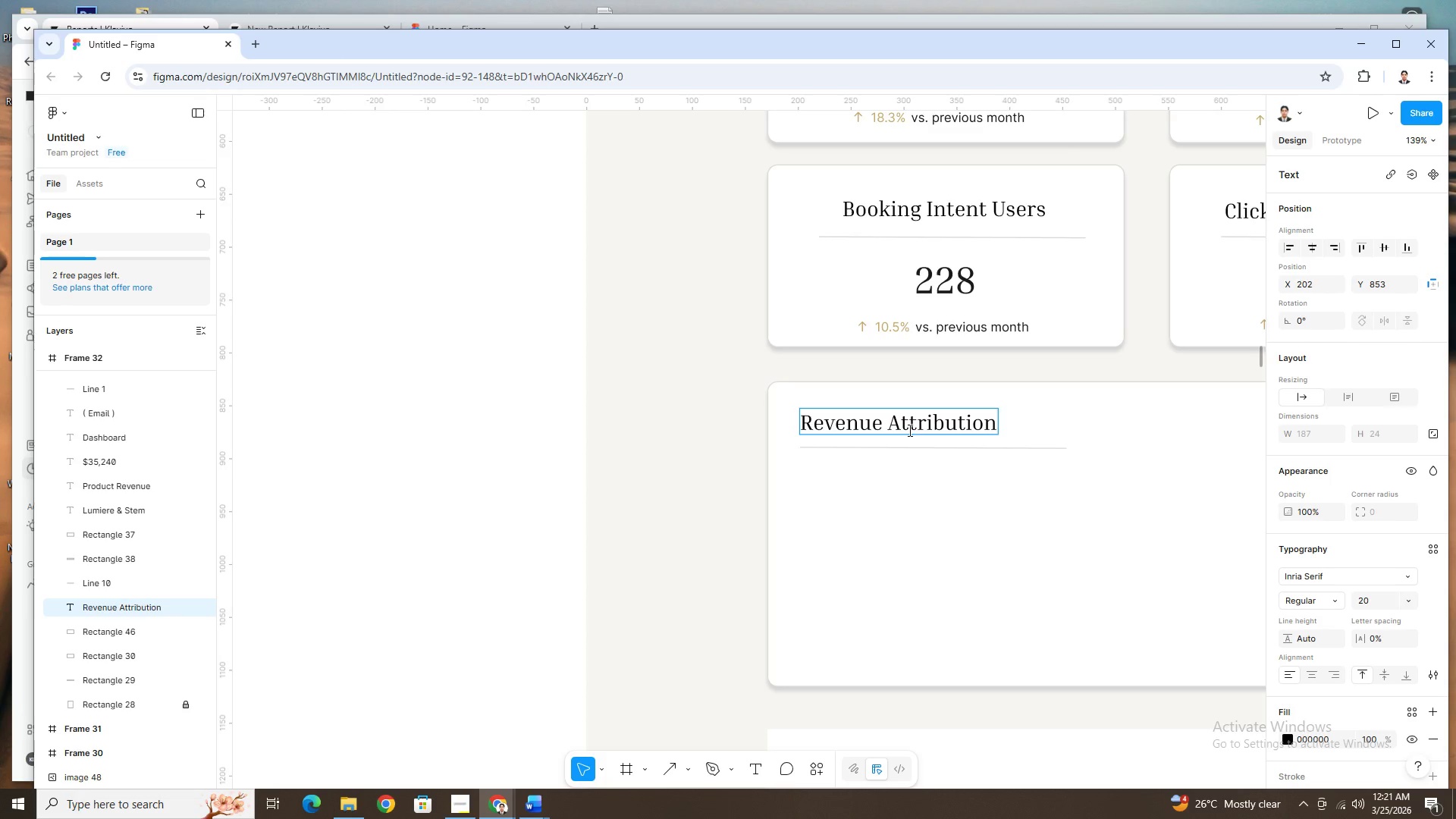 
left_click([668, 603])
 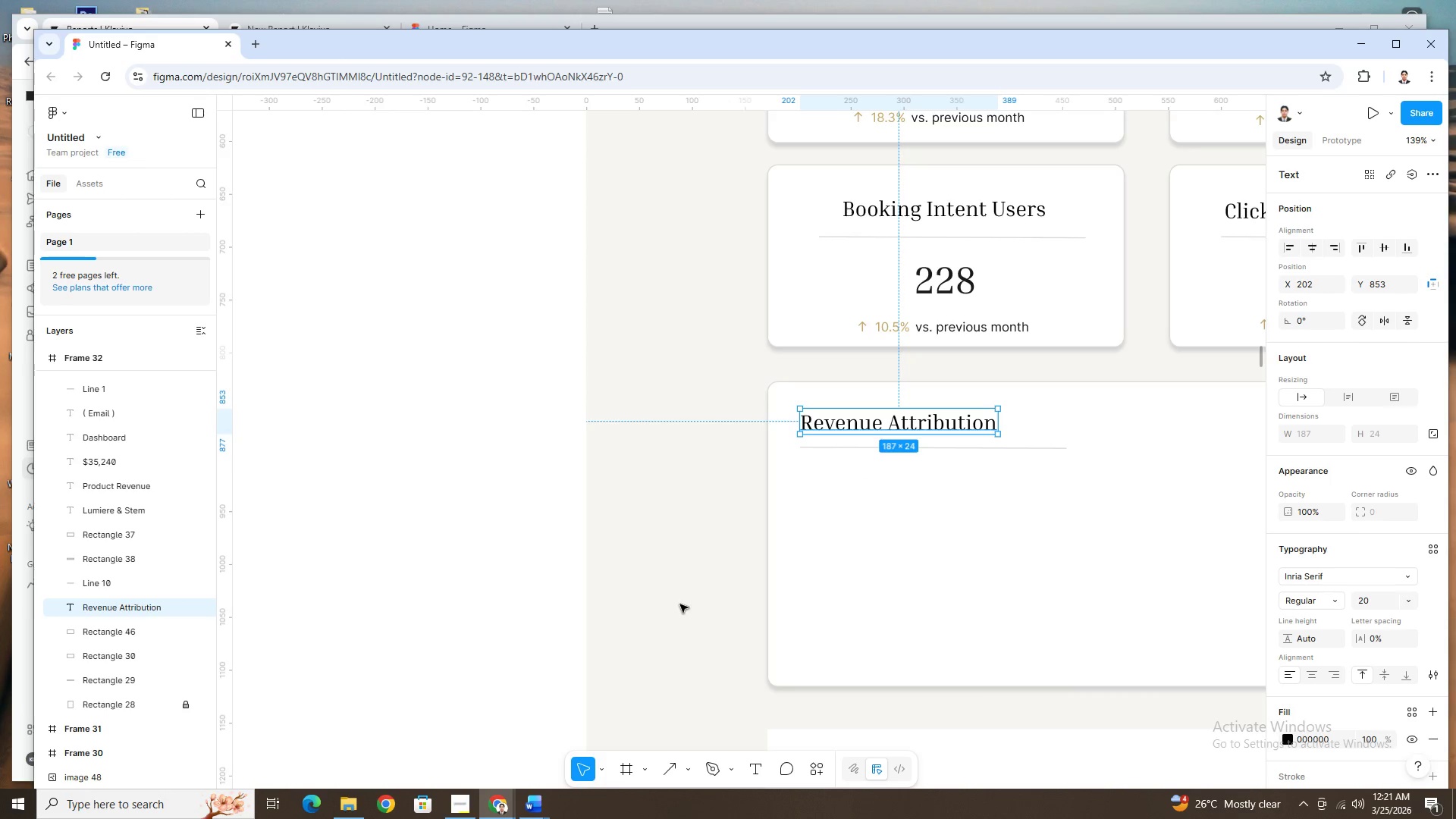 
left_click([681, 607])
 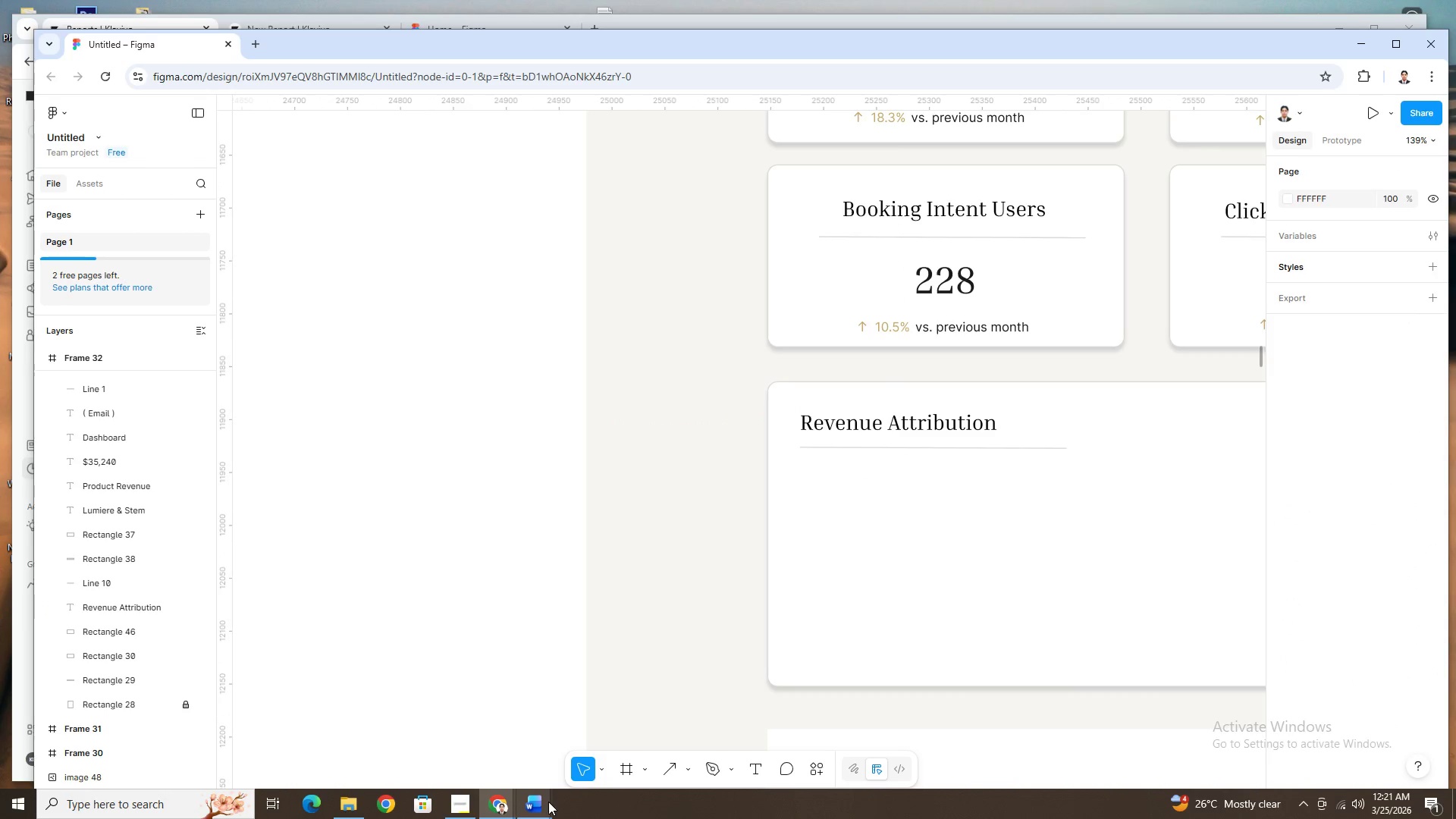 
left_click([547, 806])
 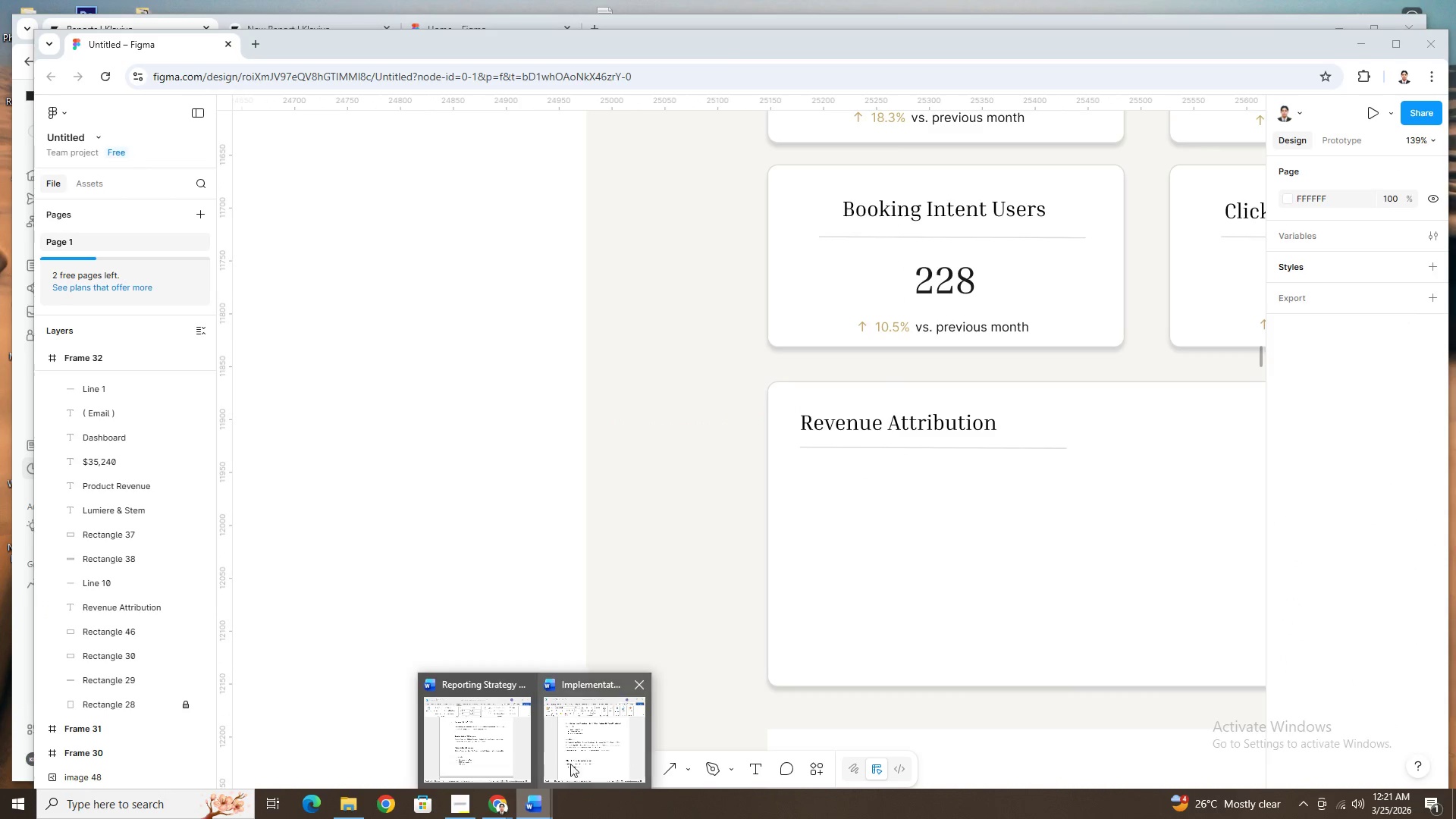 
left_click([584, 743])
 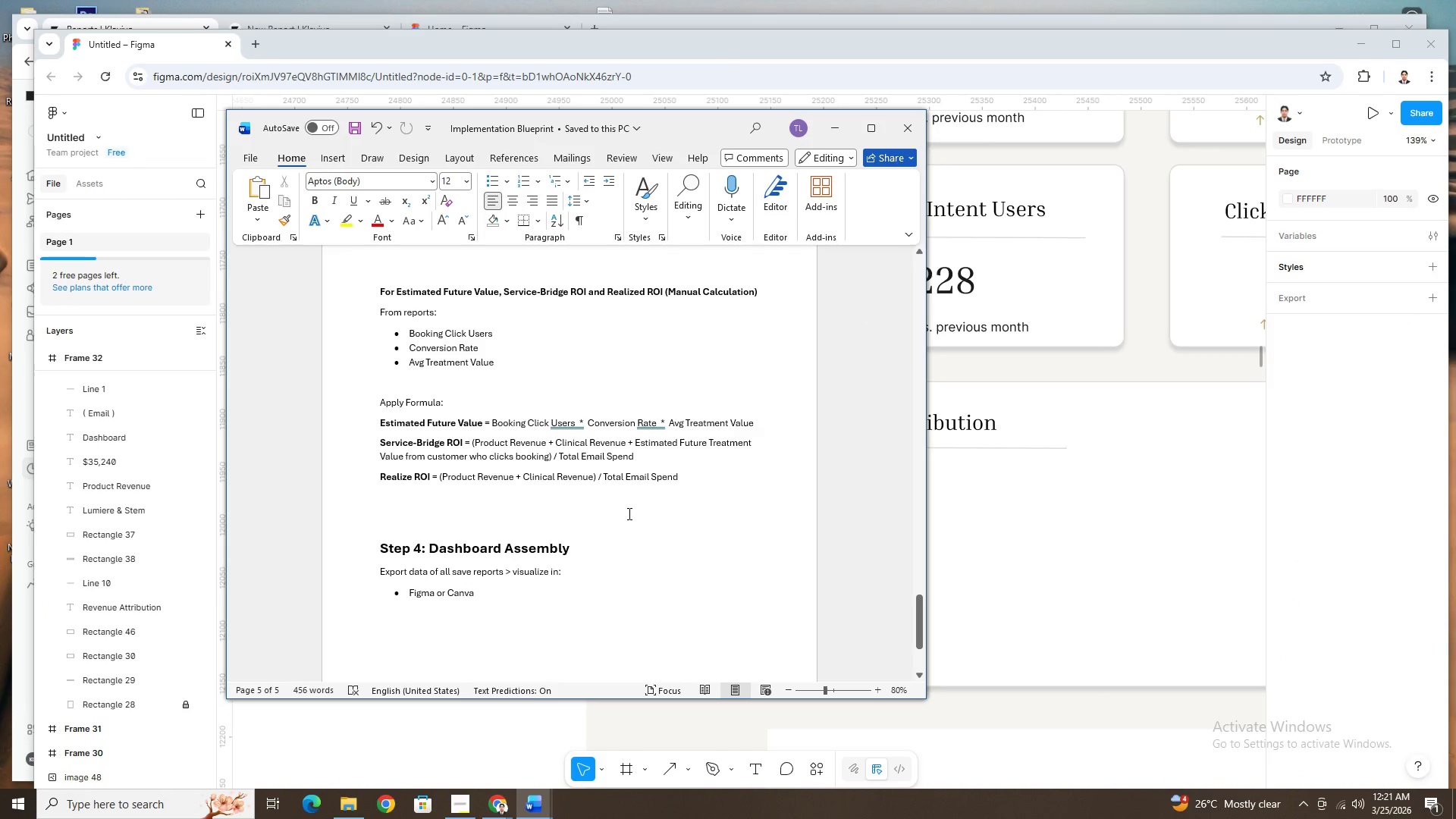 
scroll: coordinate [629, 515], scroll_direction: up, amount: 16.0
 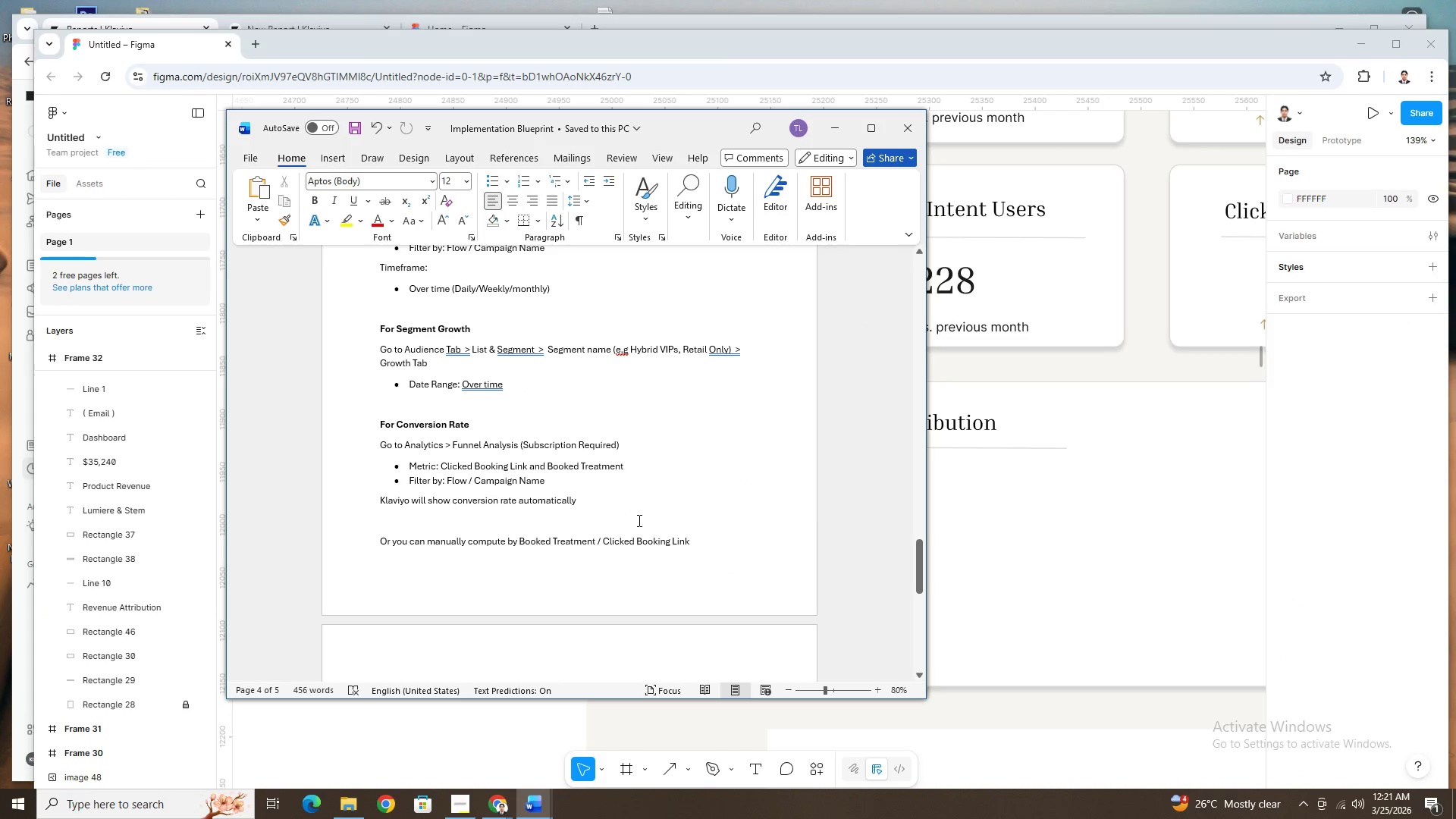 
scroll: coordinate [638, 520], scroll_direction: down, amount: 6.0
 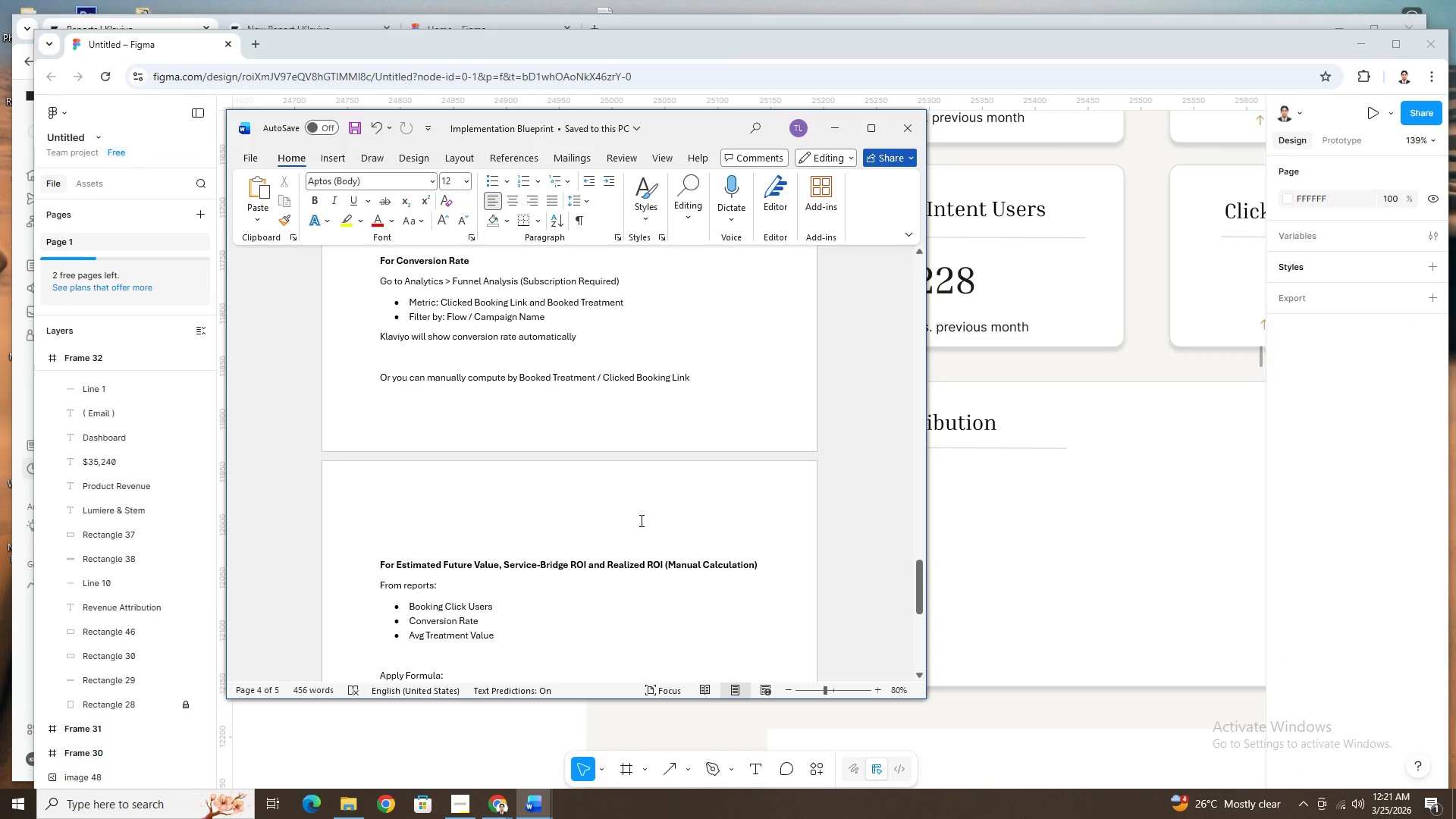 
scroll: coordinate [757, 537], scroll_direction: up, amount: 31.0
 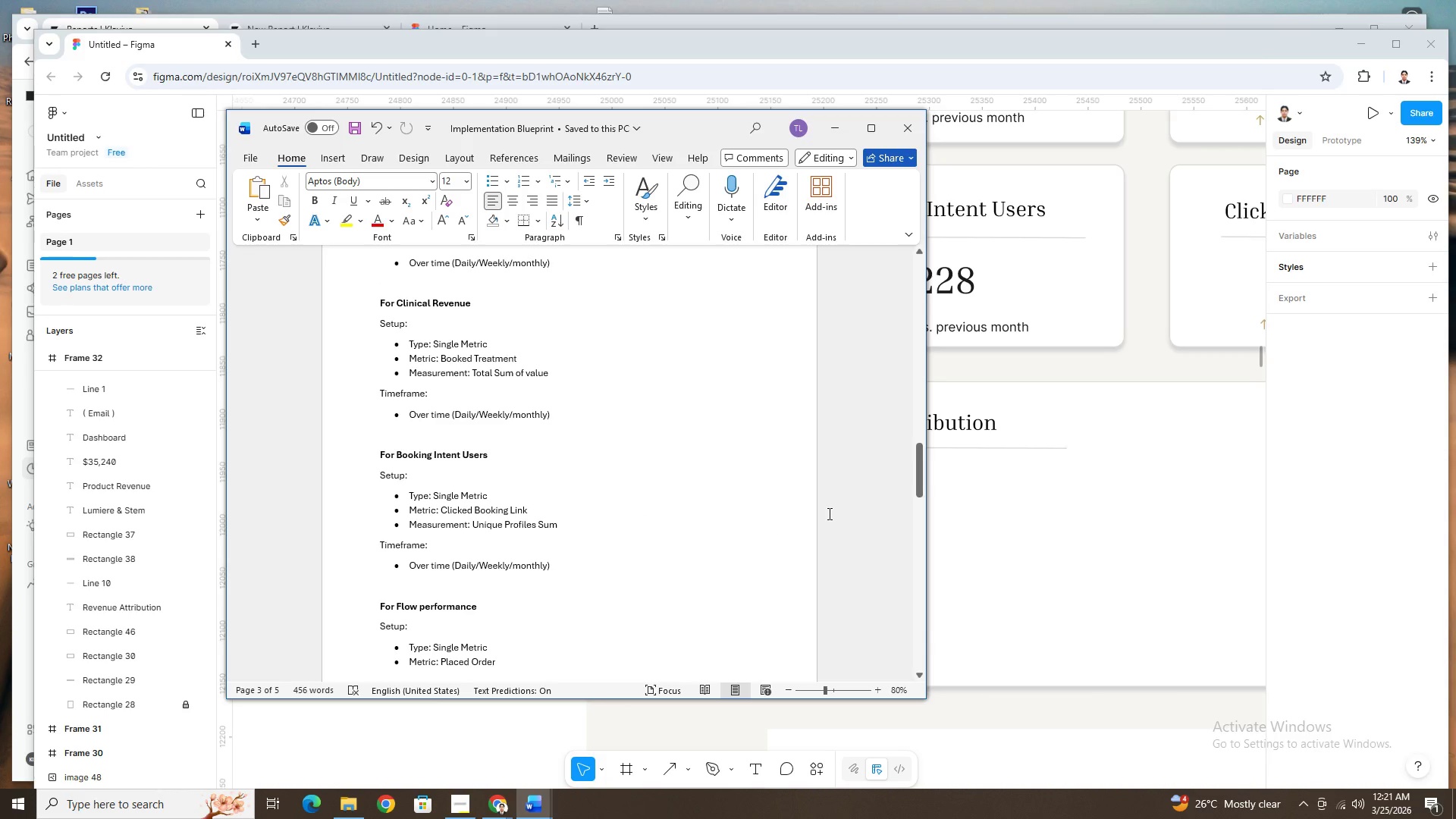 
scroll: coordinate [828, 513], scroll_direction: down, amount: 5.0
 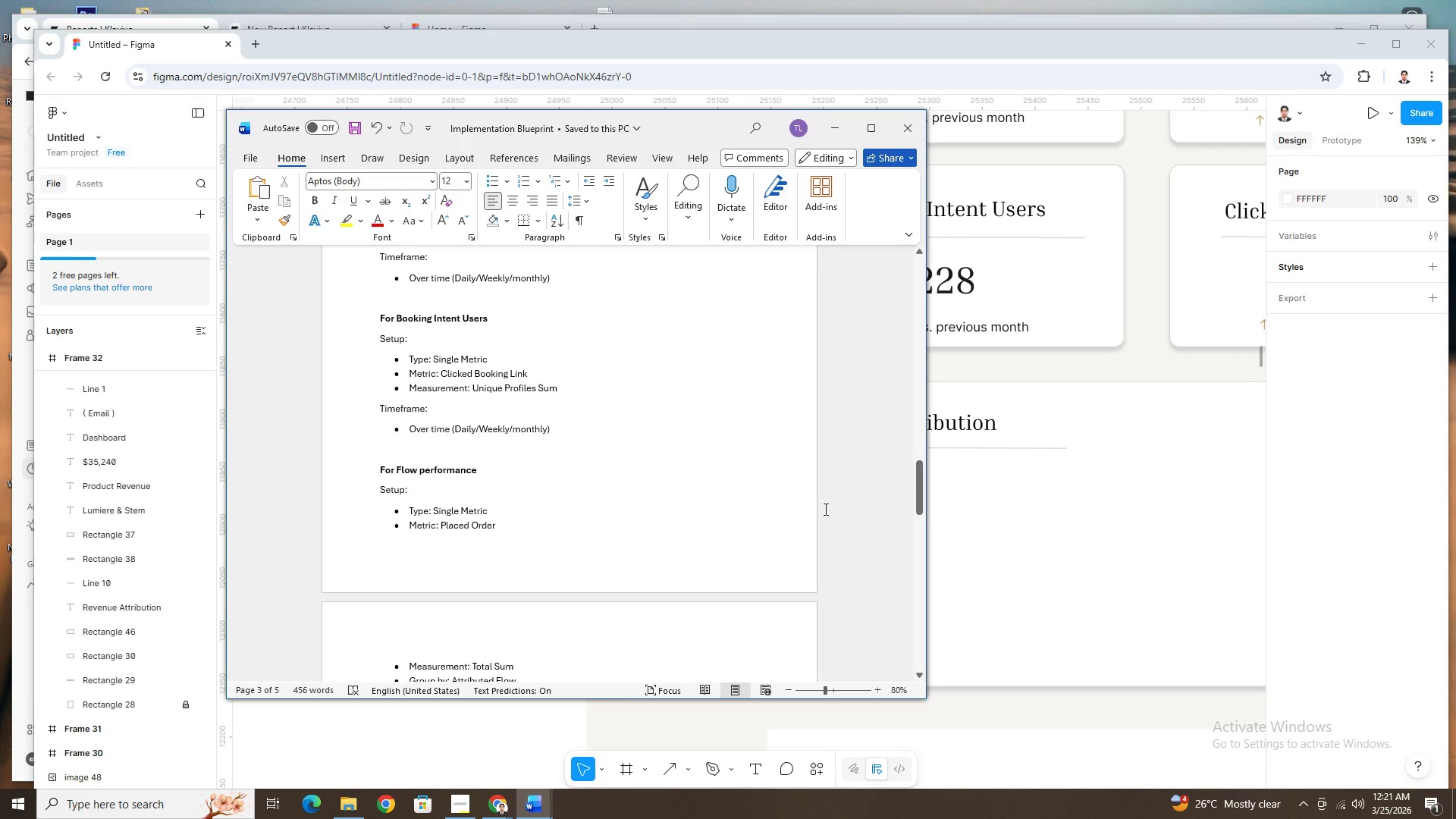 
scroll: coordinate [820, 504], scroll_direction: up, amount: 2.0
 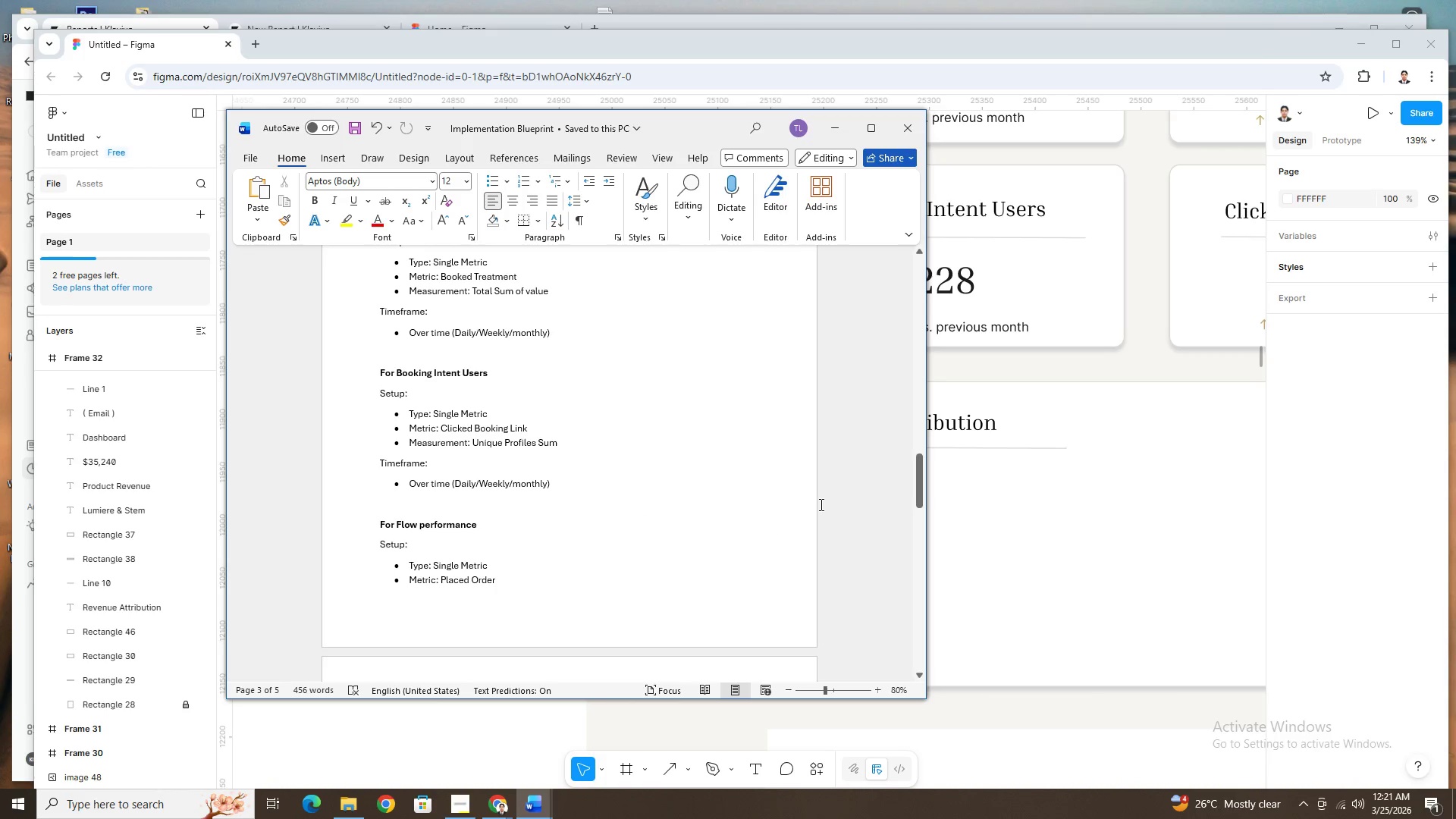 
scroll: coordinate [820, 504], scroll_direction: down, amount: 2.0
 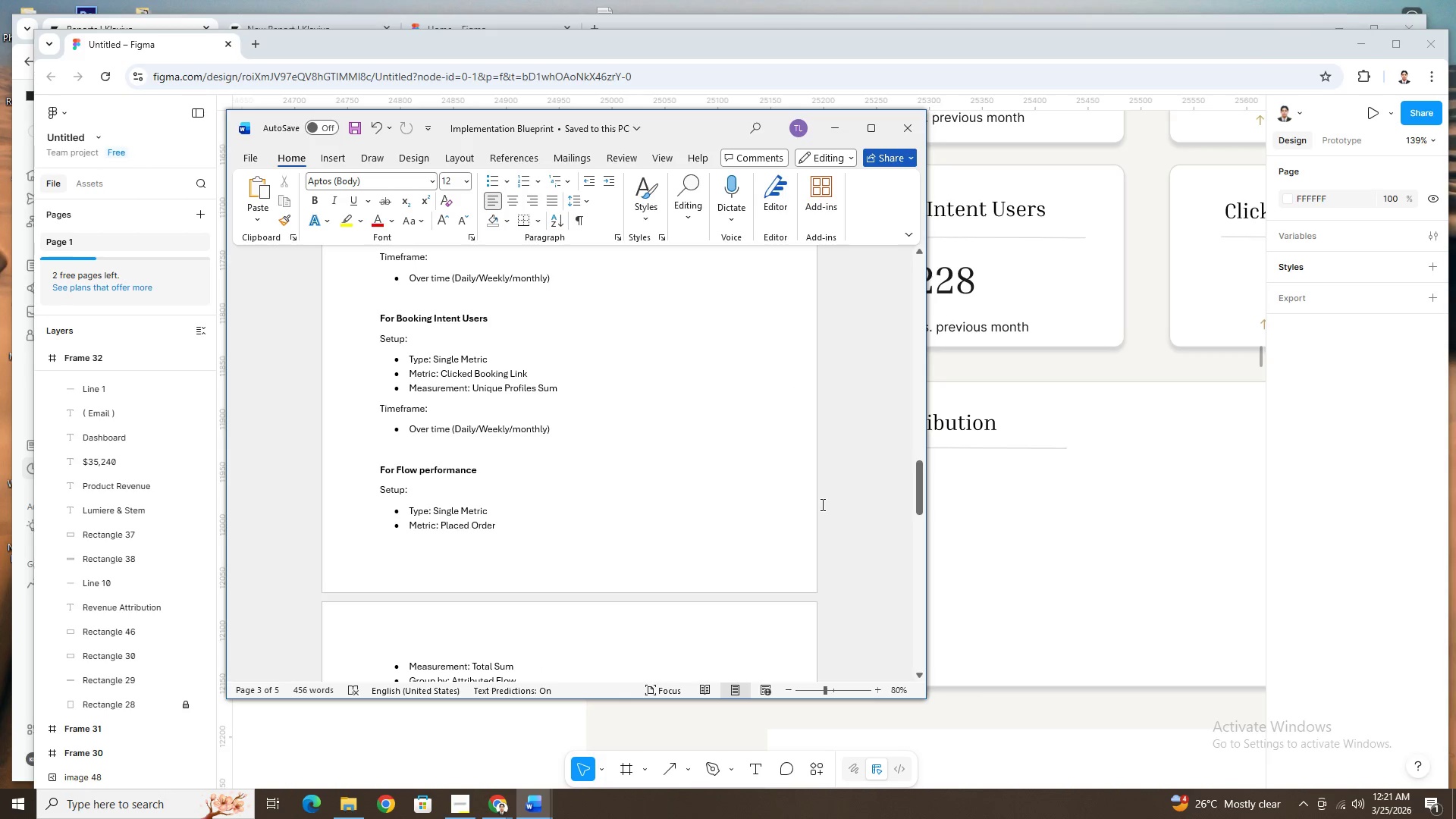 
left_click([1001, 528])
 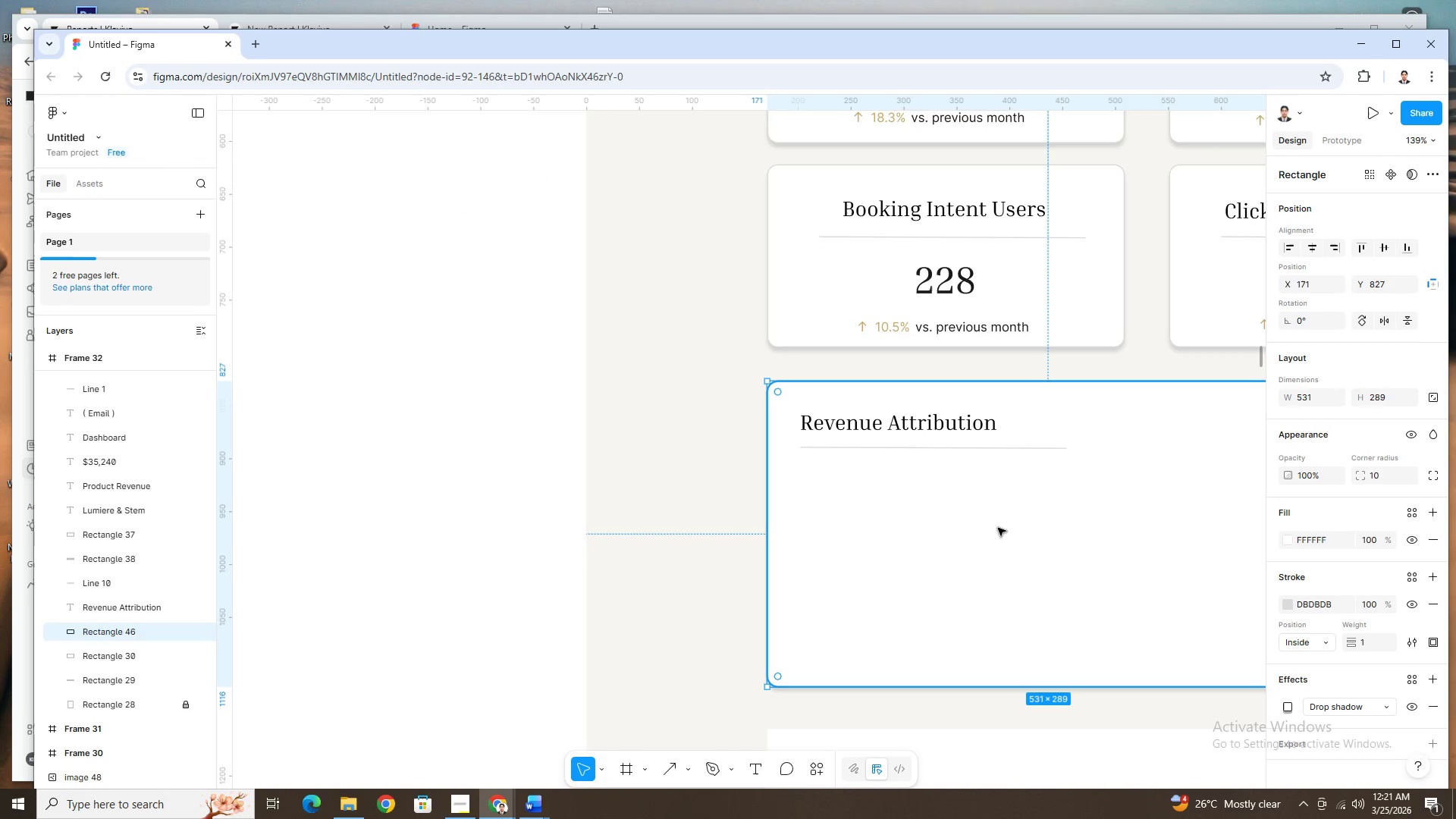 
scroll: coordinate [822, 504], scroll_direction: down, amount: 6.0
 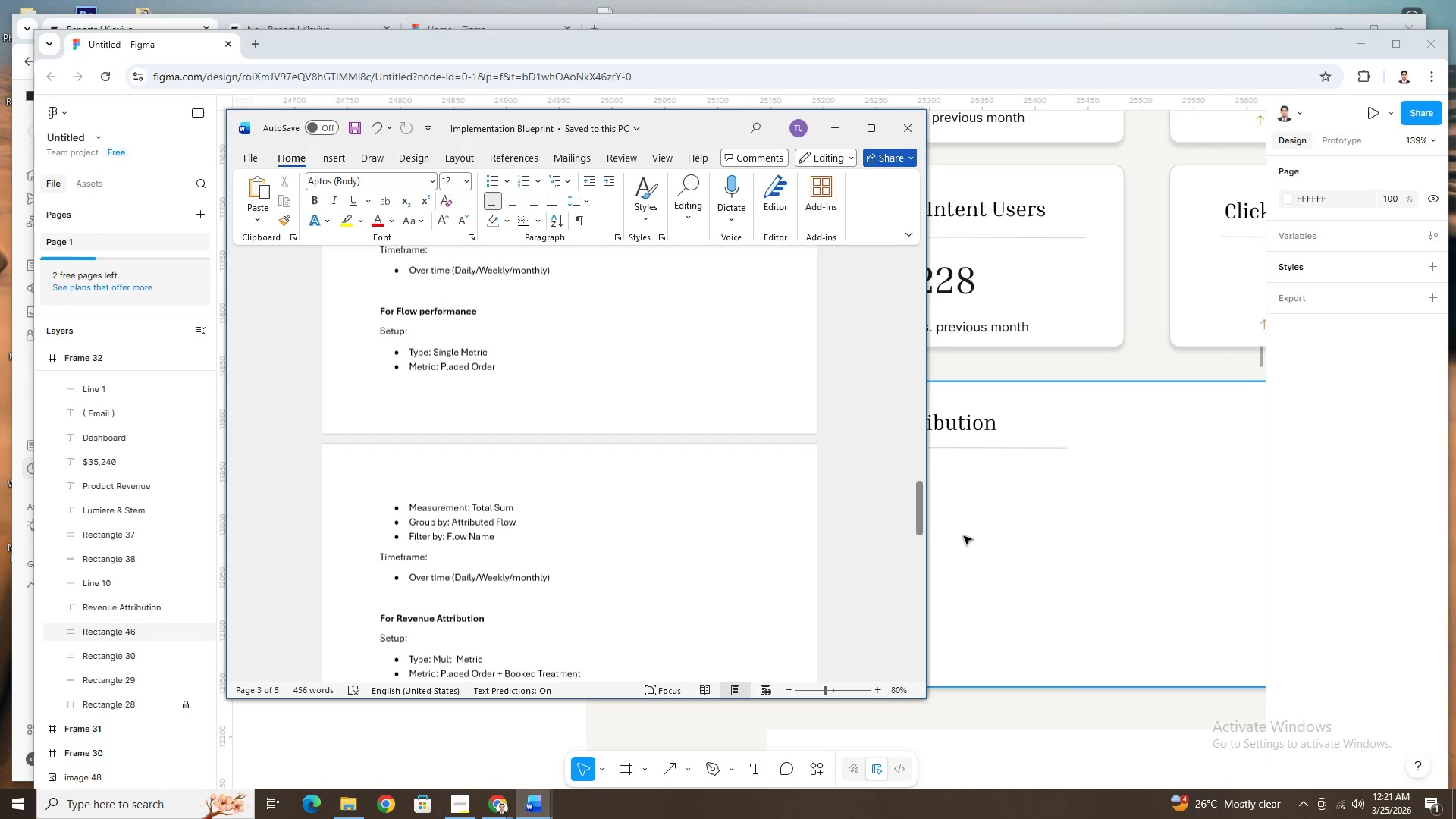 
hold_key(key=ControlLeft, duration=1.5)
 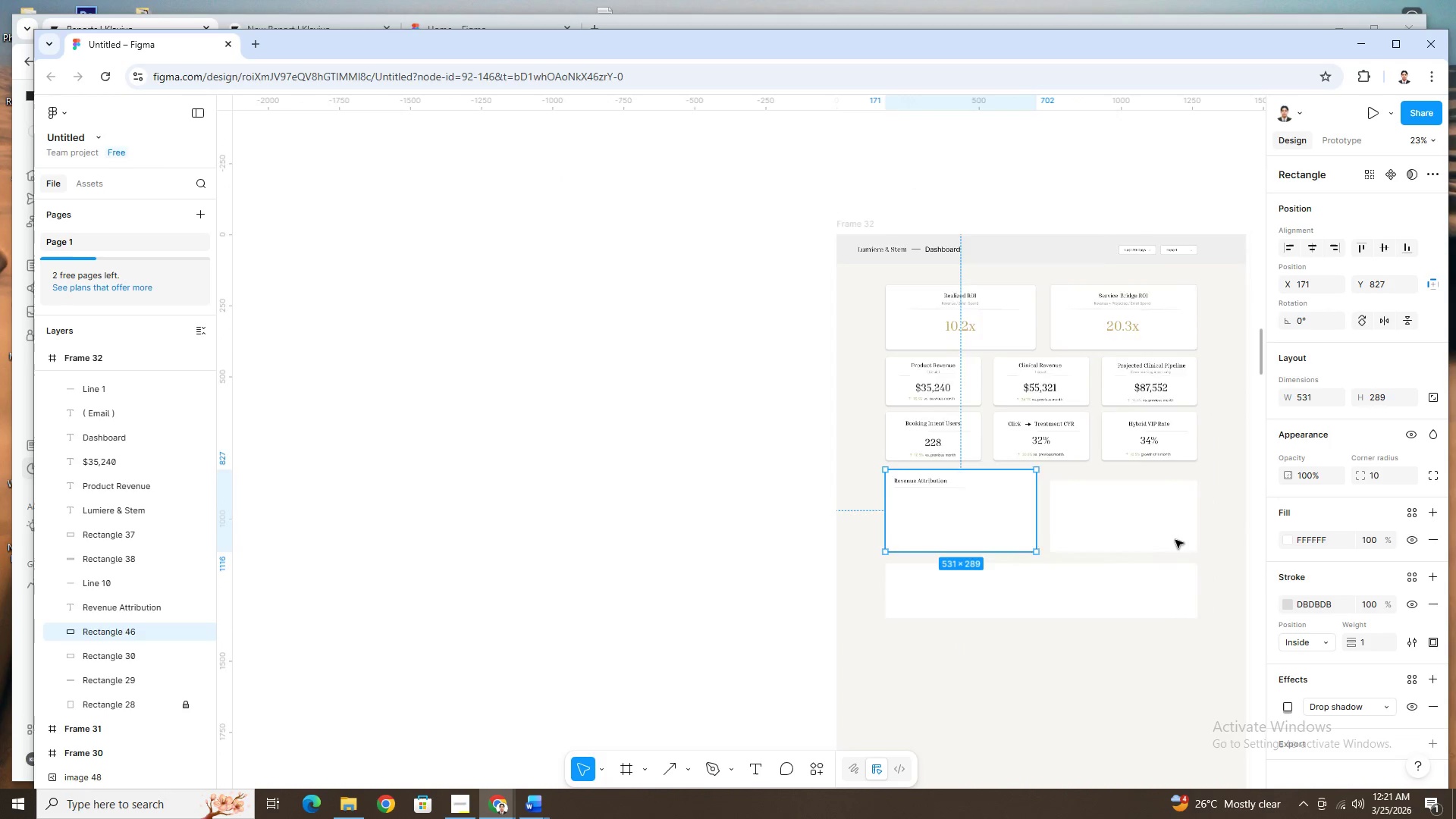 
hold_key(key=ControlLeft, duration=1.48)
 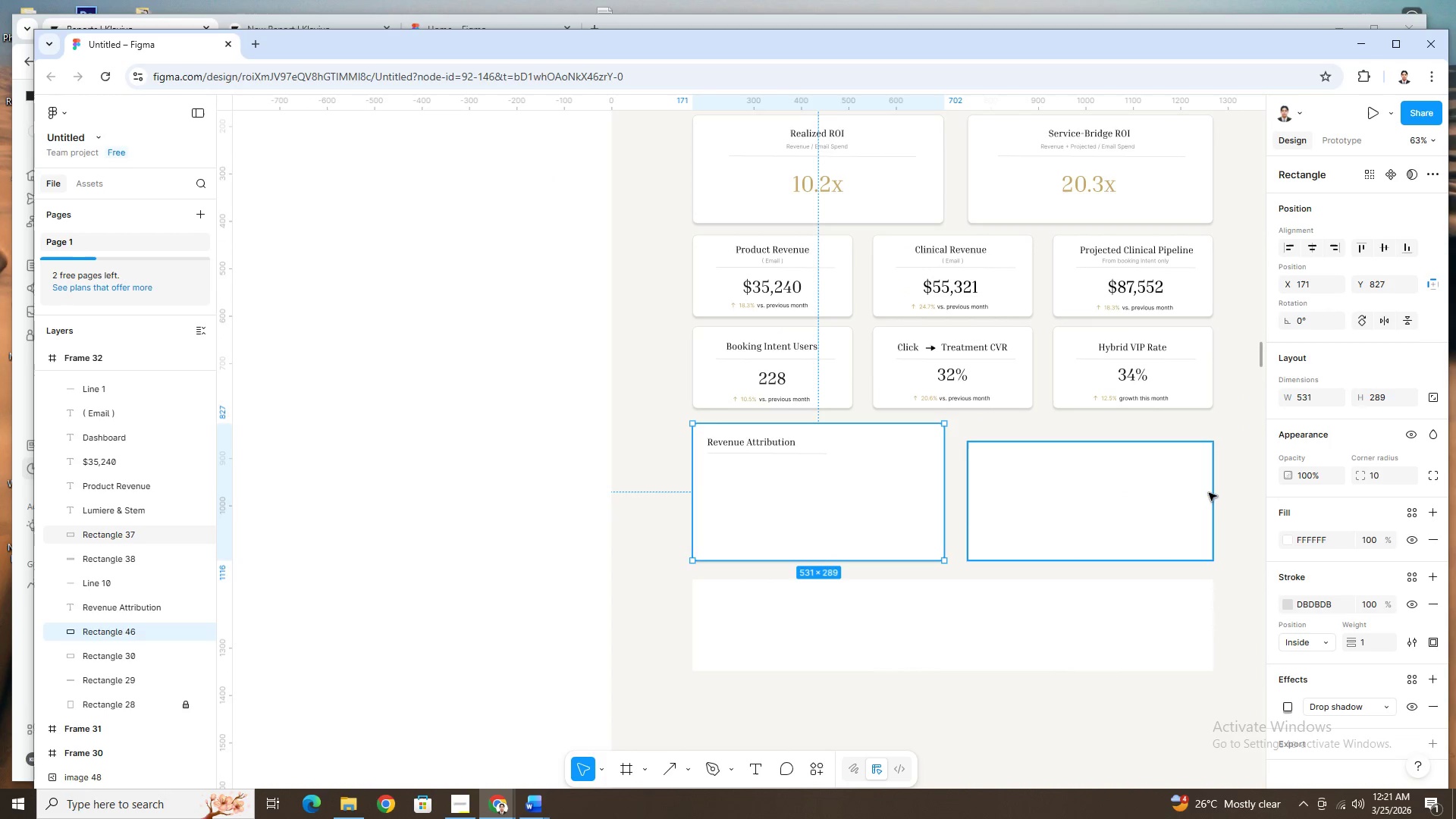 
scroll: coordinate [1047, 519], scroll_direction: down, amount: 12.0
 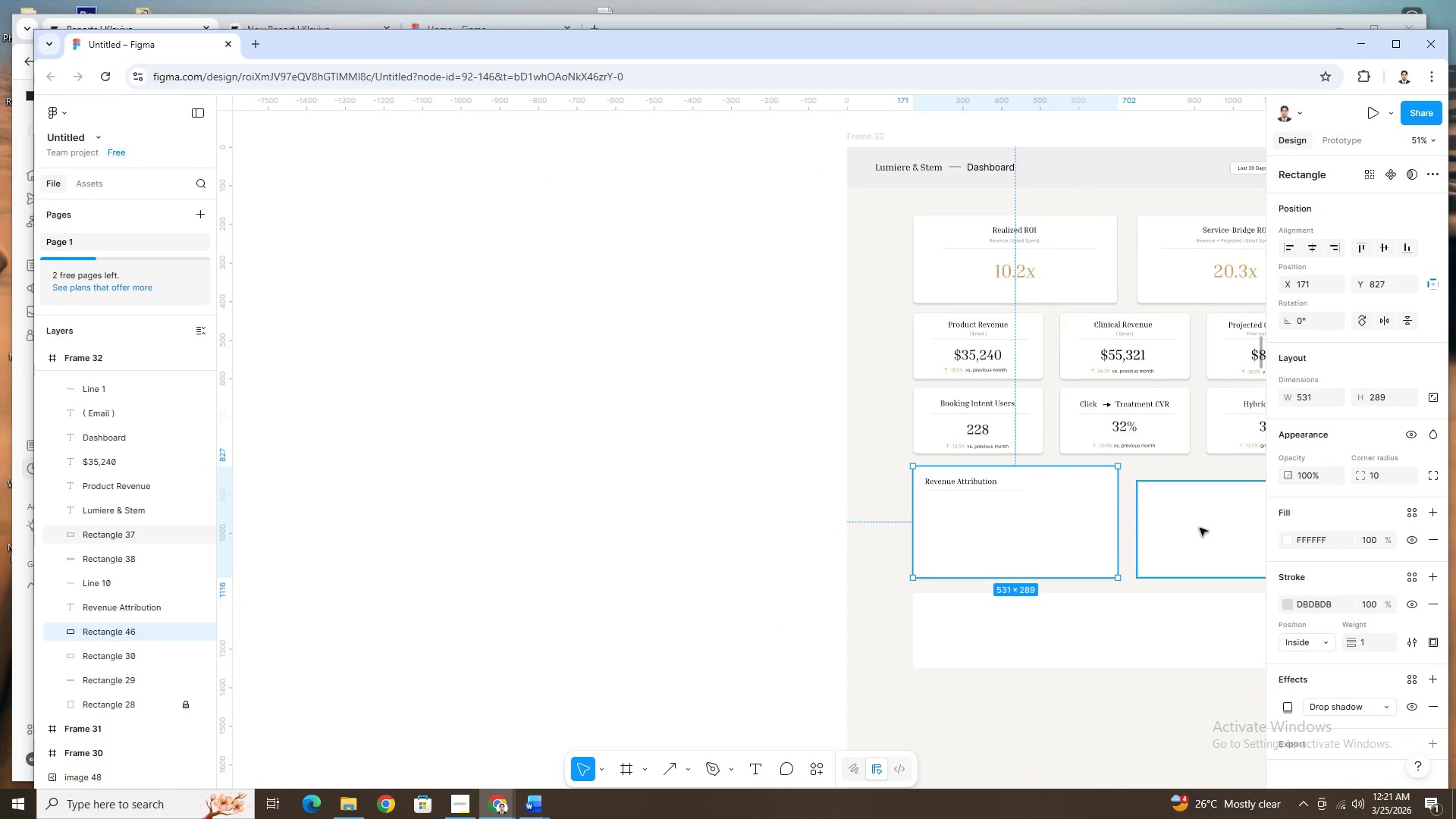 
hold_key(key=ControlLeft, duration=1.48)
 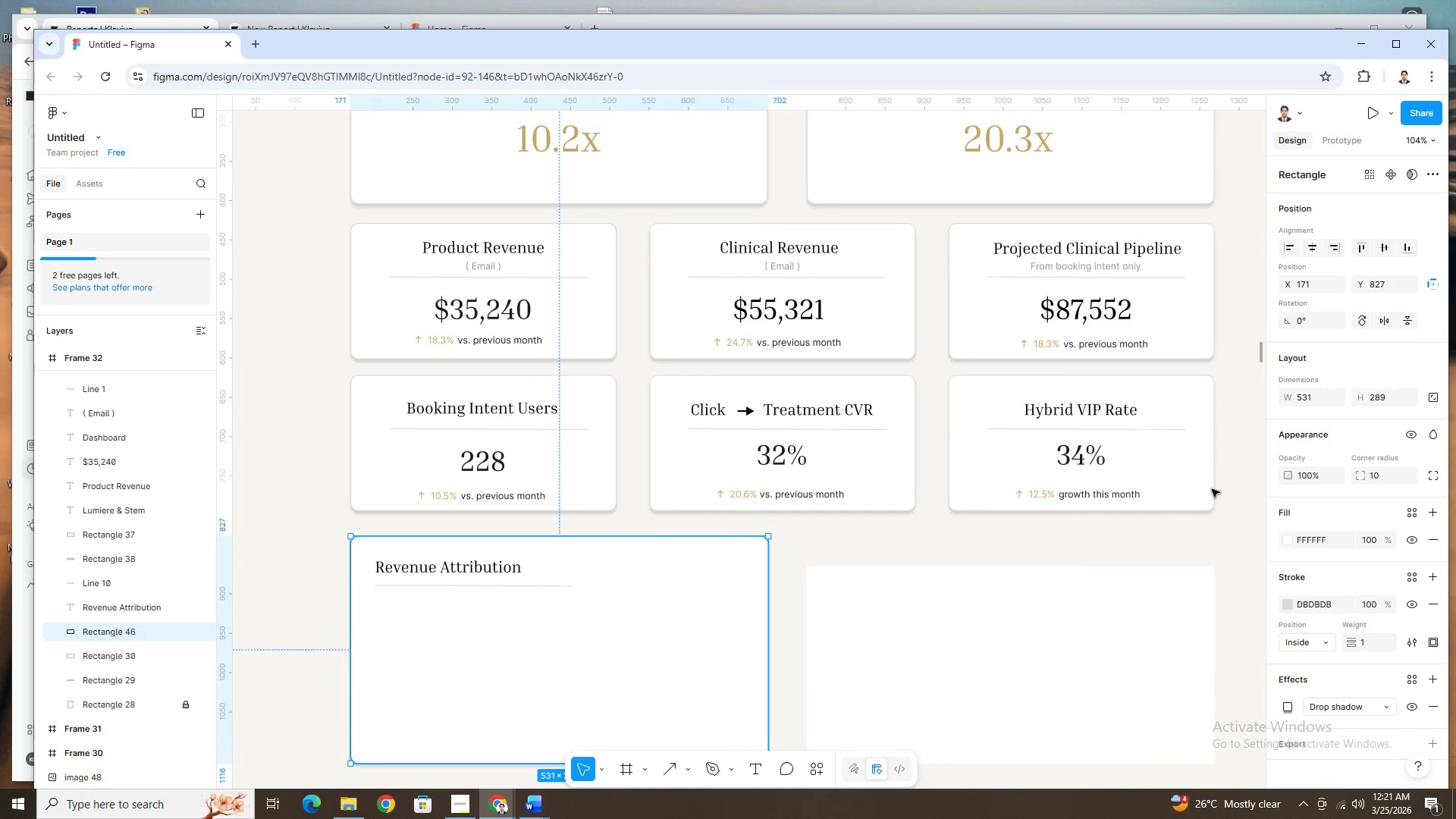 
scroll: coordinate [1212, 489], scroll_direction: up, amount: 6.0
 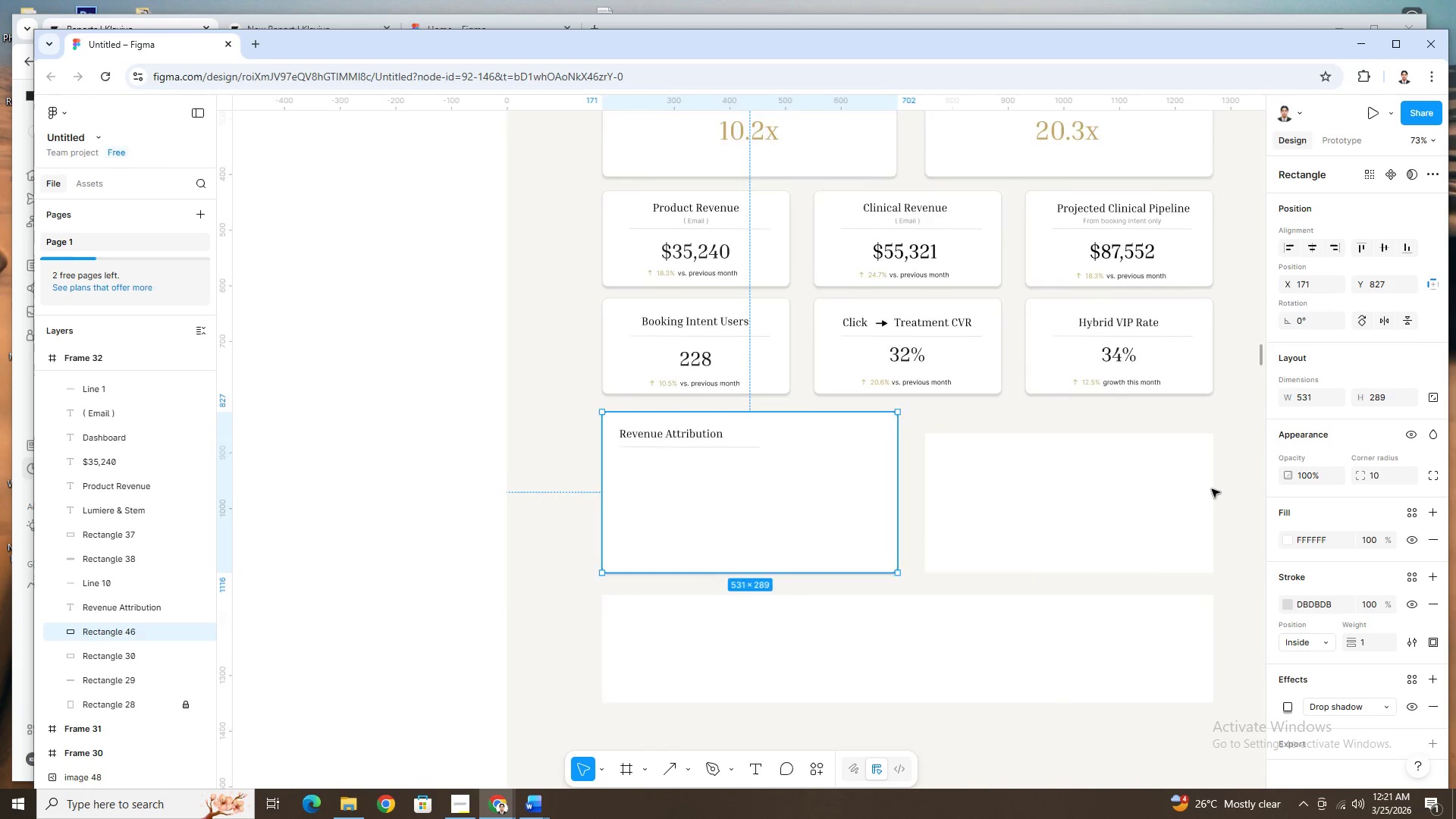 
hold_key(key=ControlLeft, duration=1.5)
scroll: coordinate [1212, 488], scroll_direction: up, amount: 2.0
 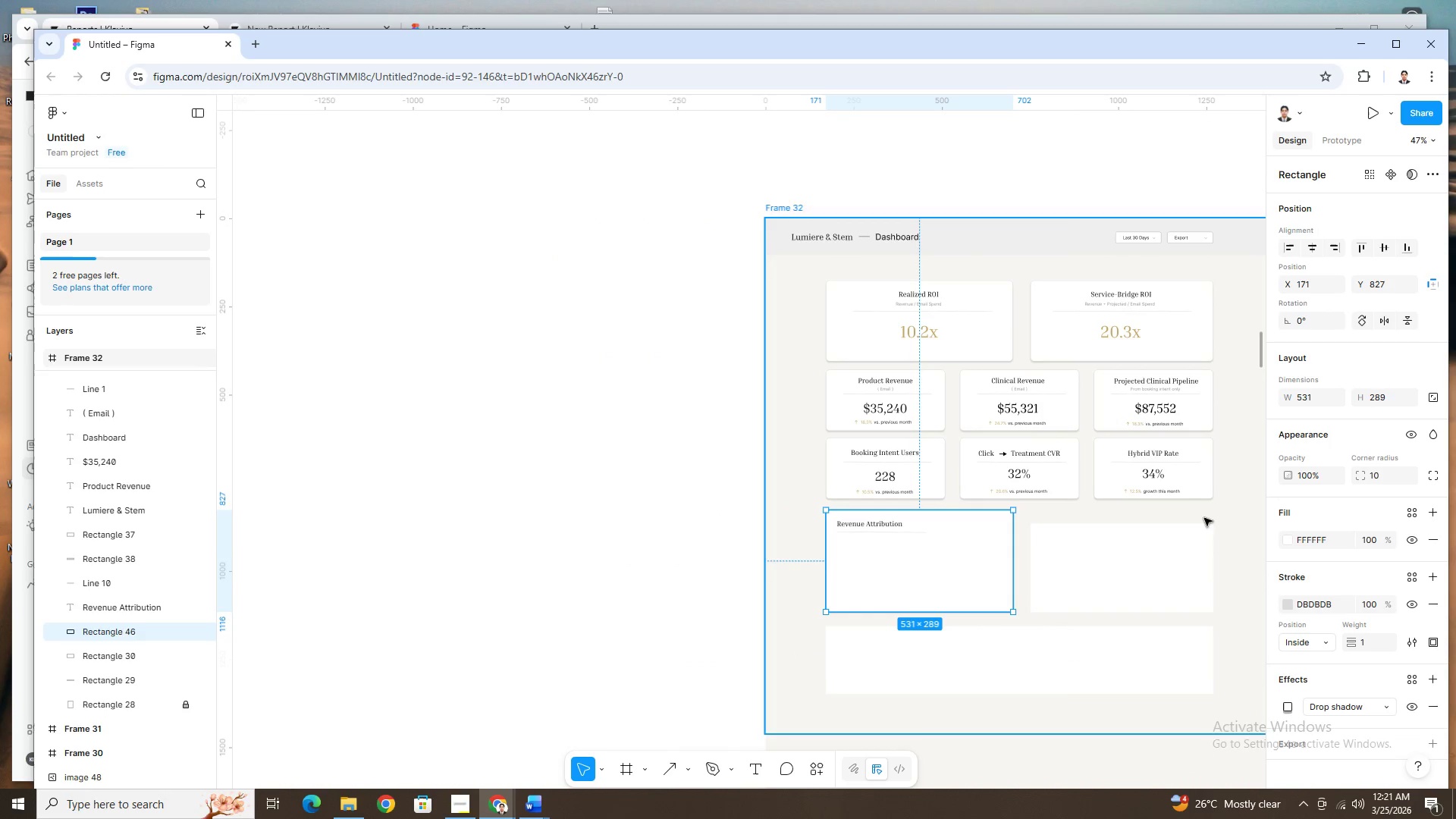 
key(Control+ControlLeft)
 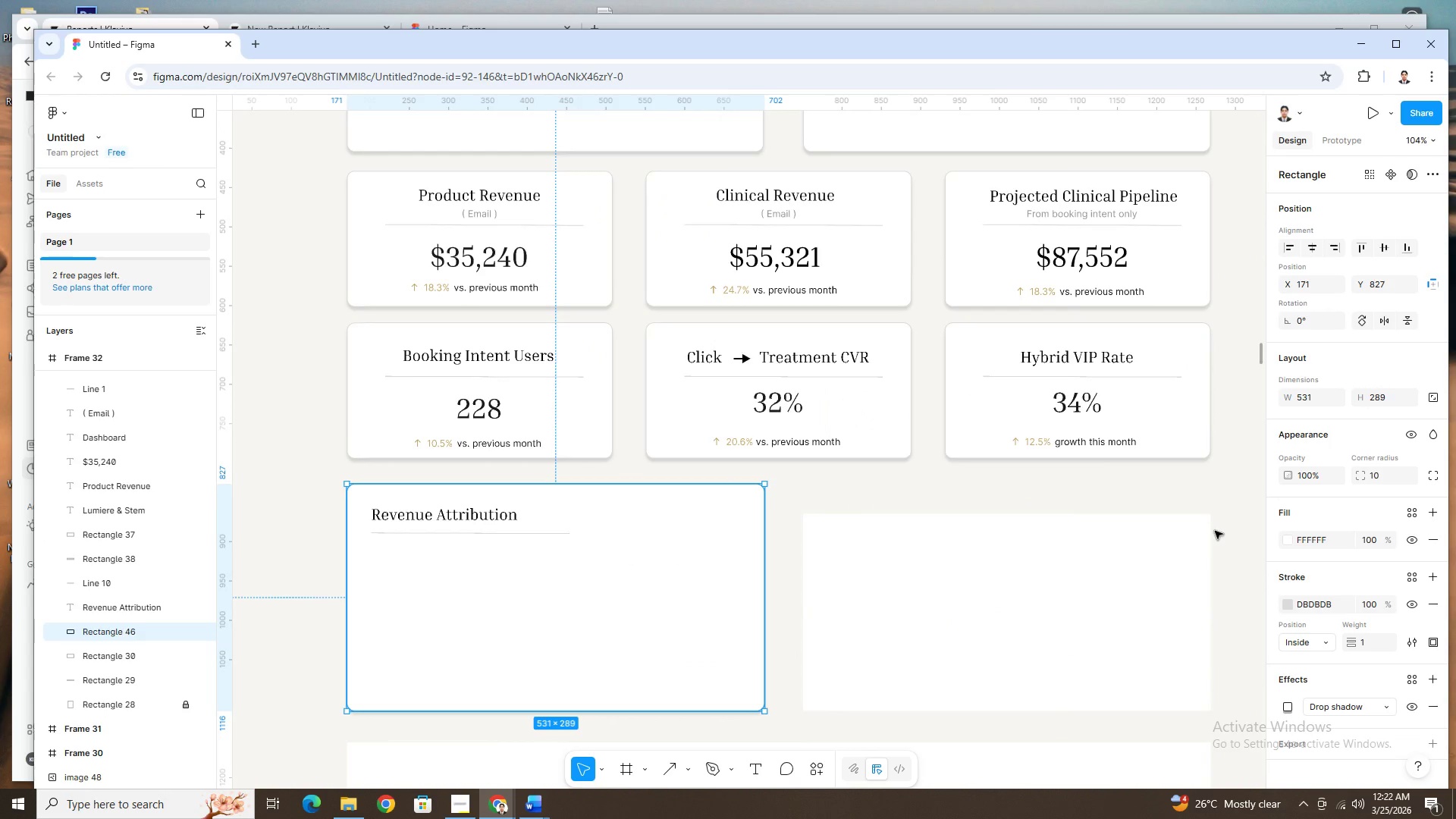 
key(Control+ControlLeft)
 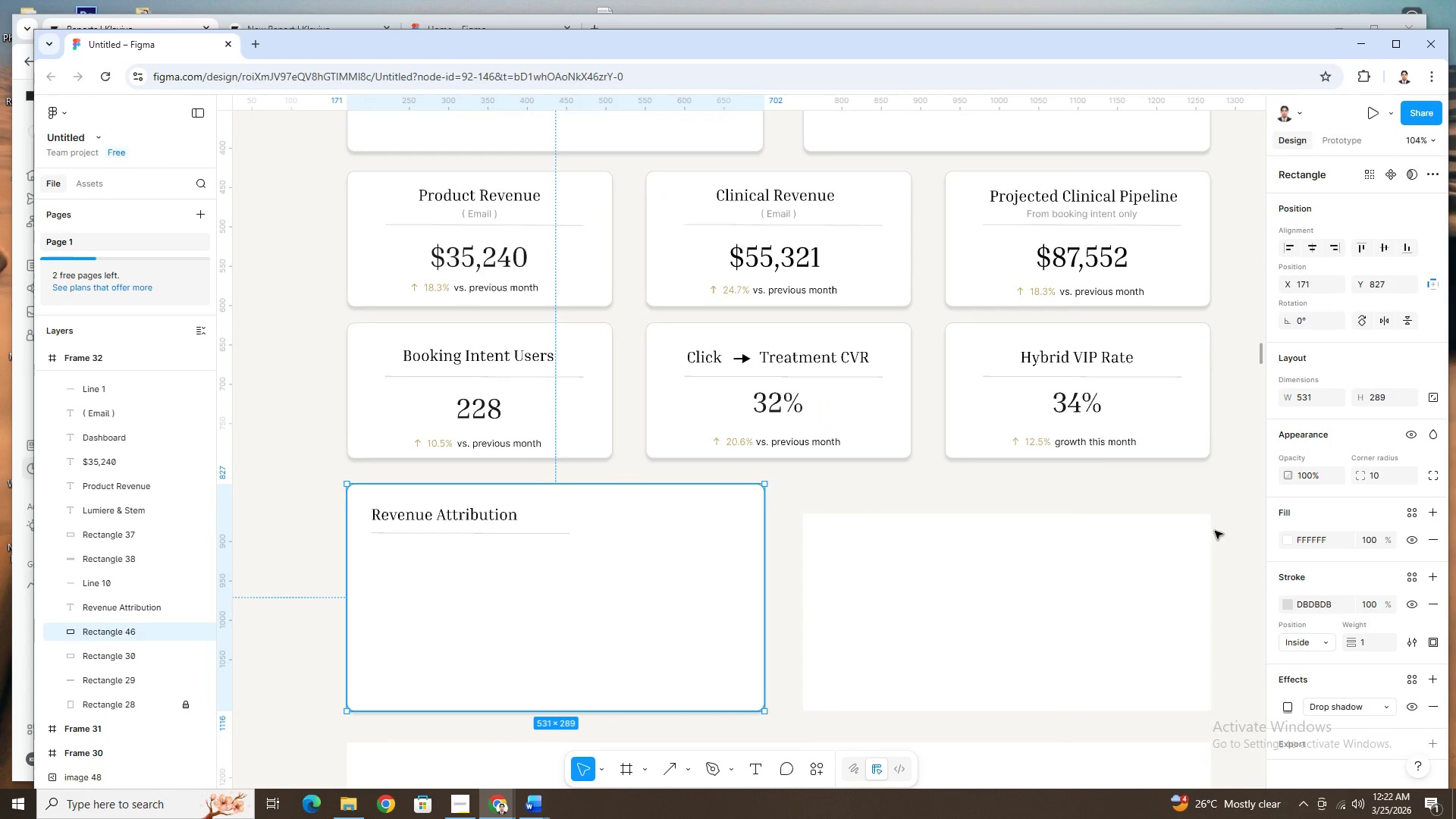 
key(Control+ControlLeft)
 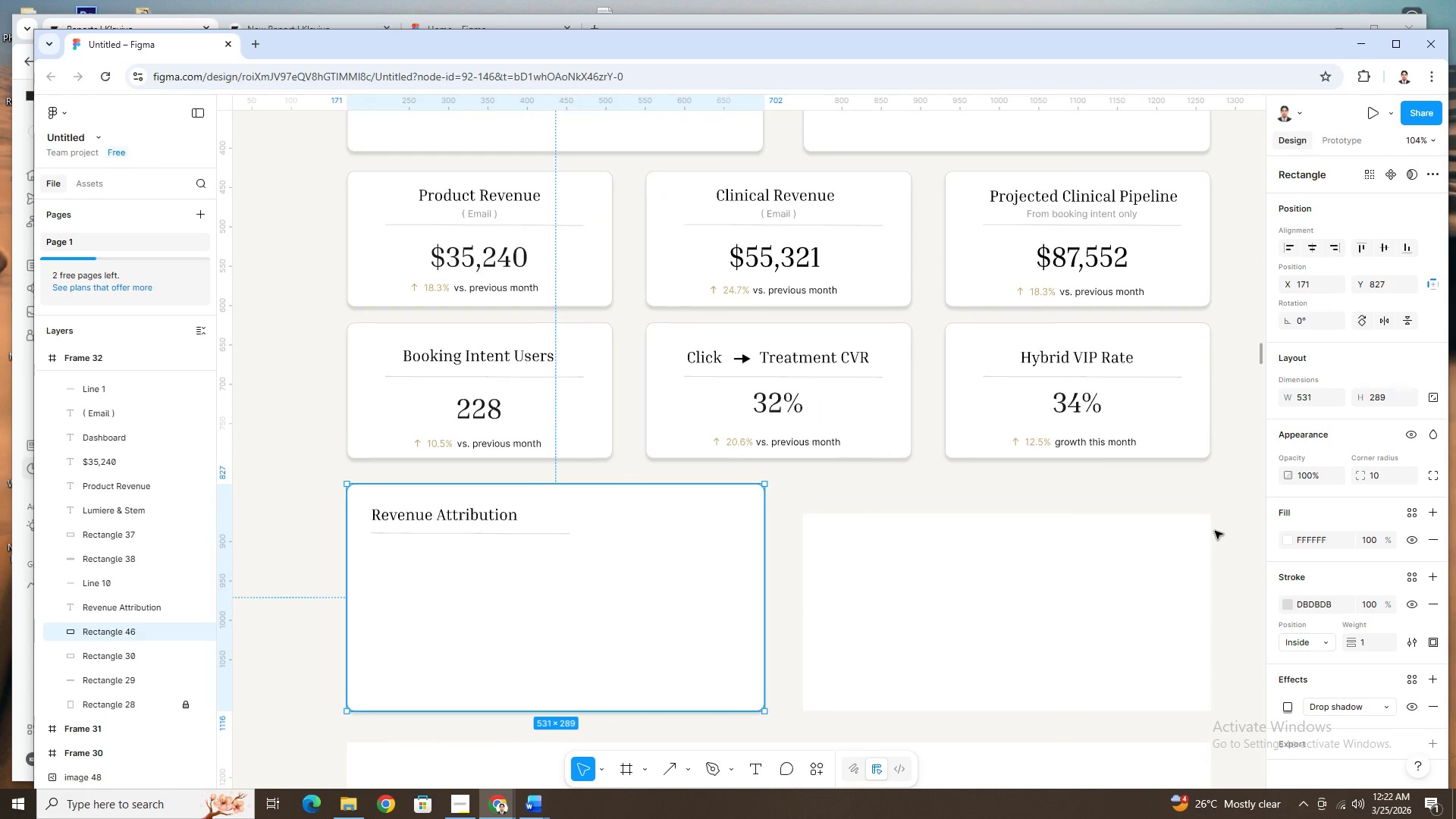 
key(Control+ControlLeft)
 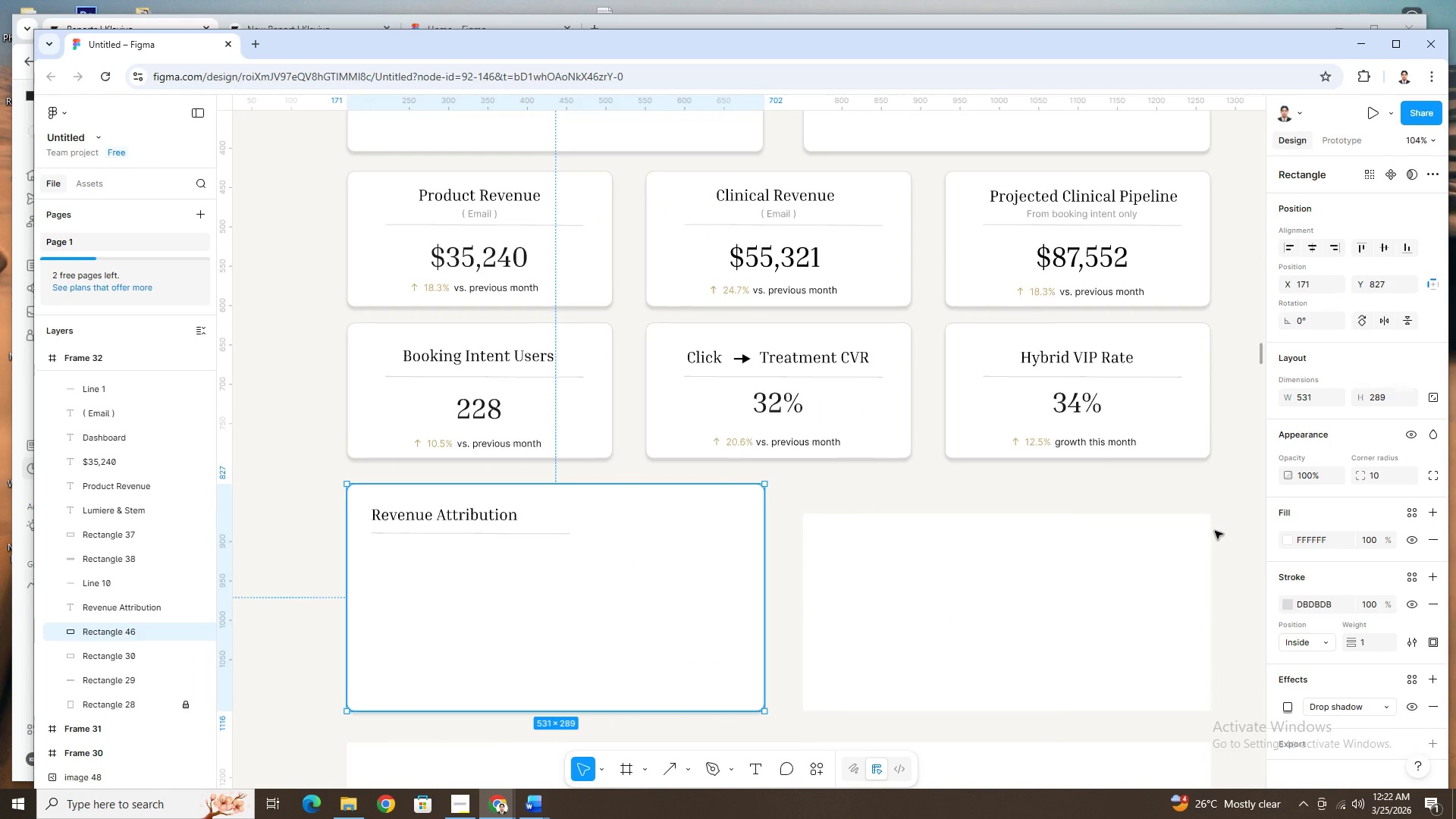 
key(Control+ControlLeft)
 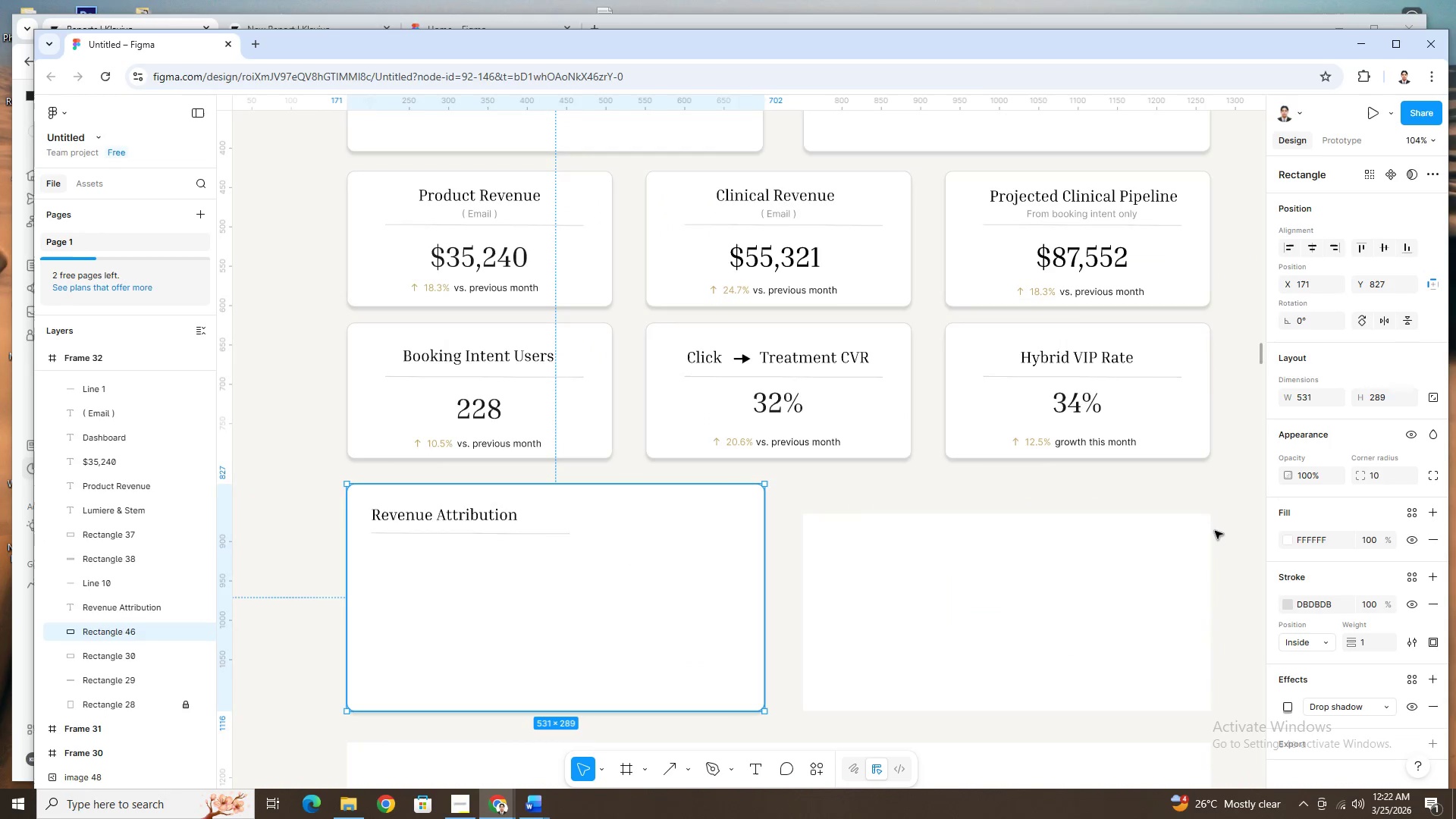 
key(Control+ControlLeft)
 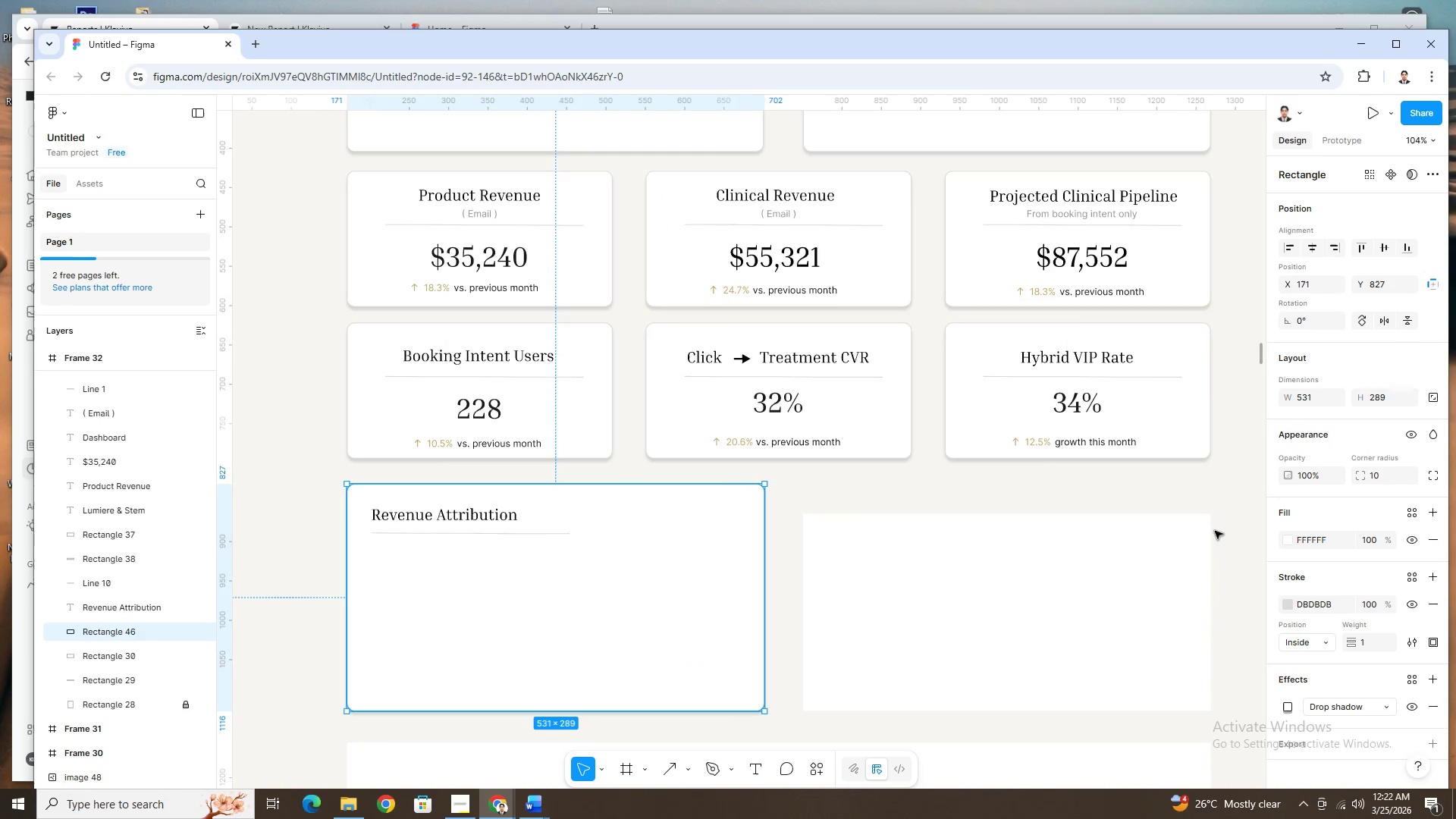 
key(Control+ControlLeft)
 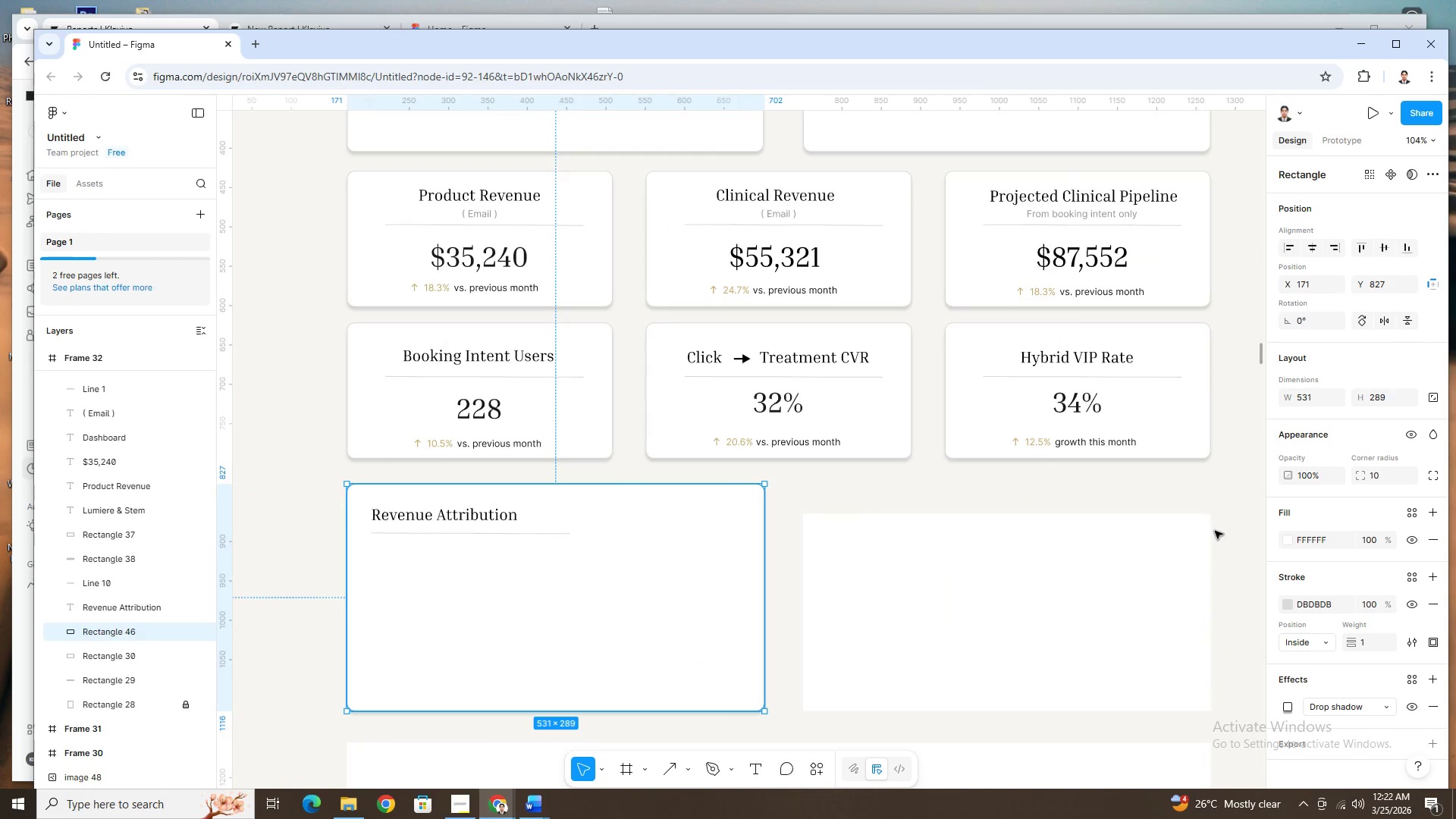 
key(Control+ControlLeft)
 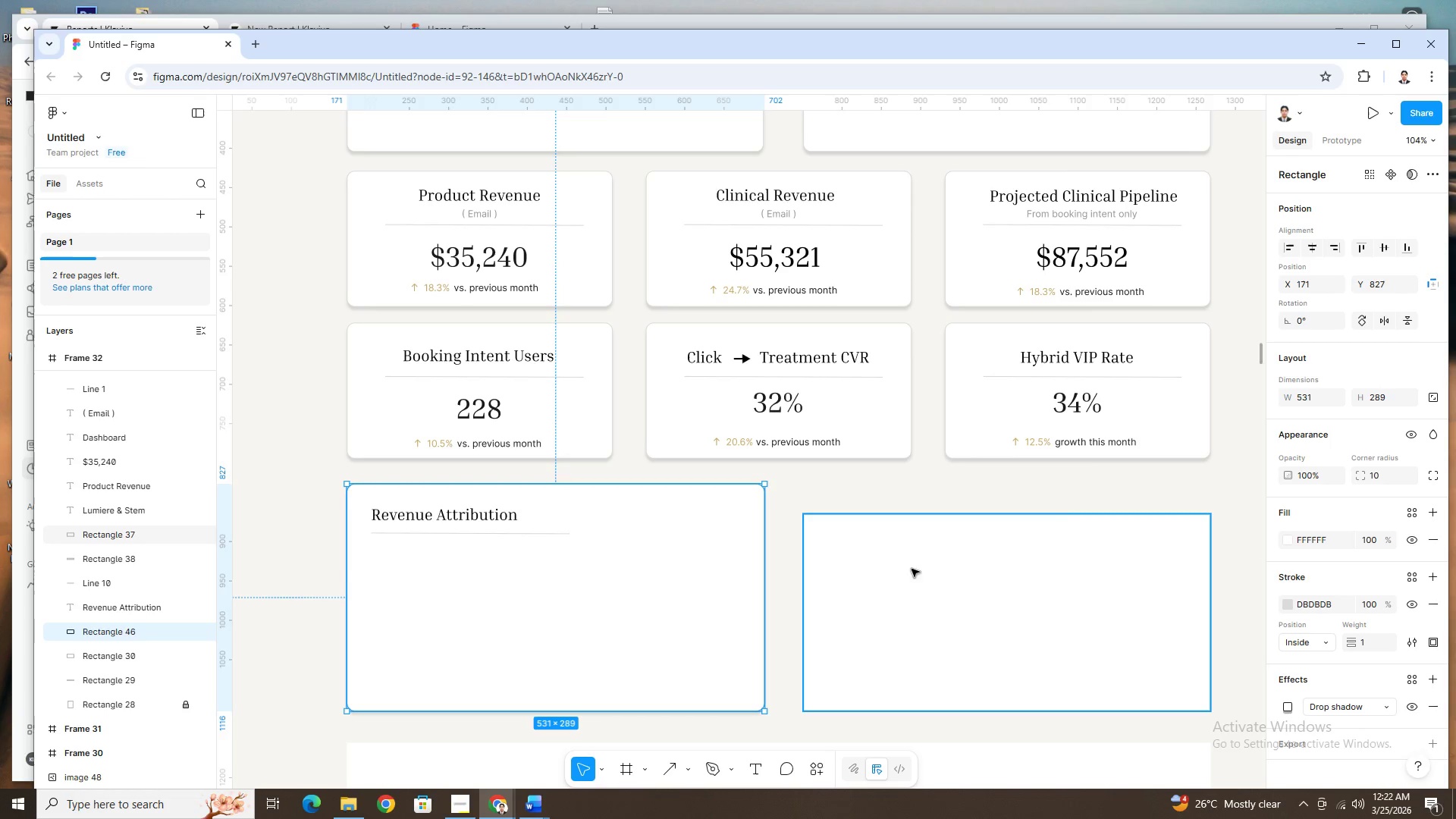 
scroll: coordinate [1215, 531], scroll_direction: up, amount: 6.0
 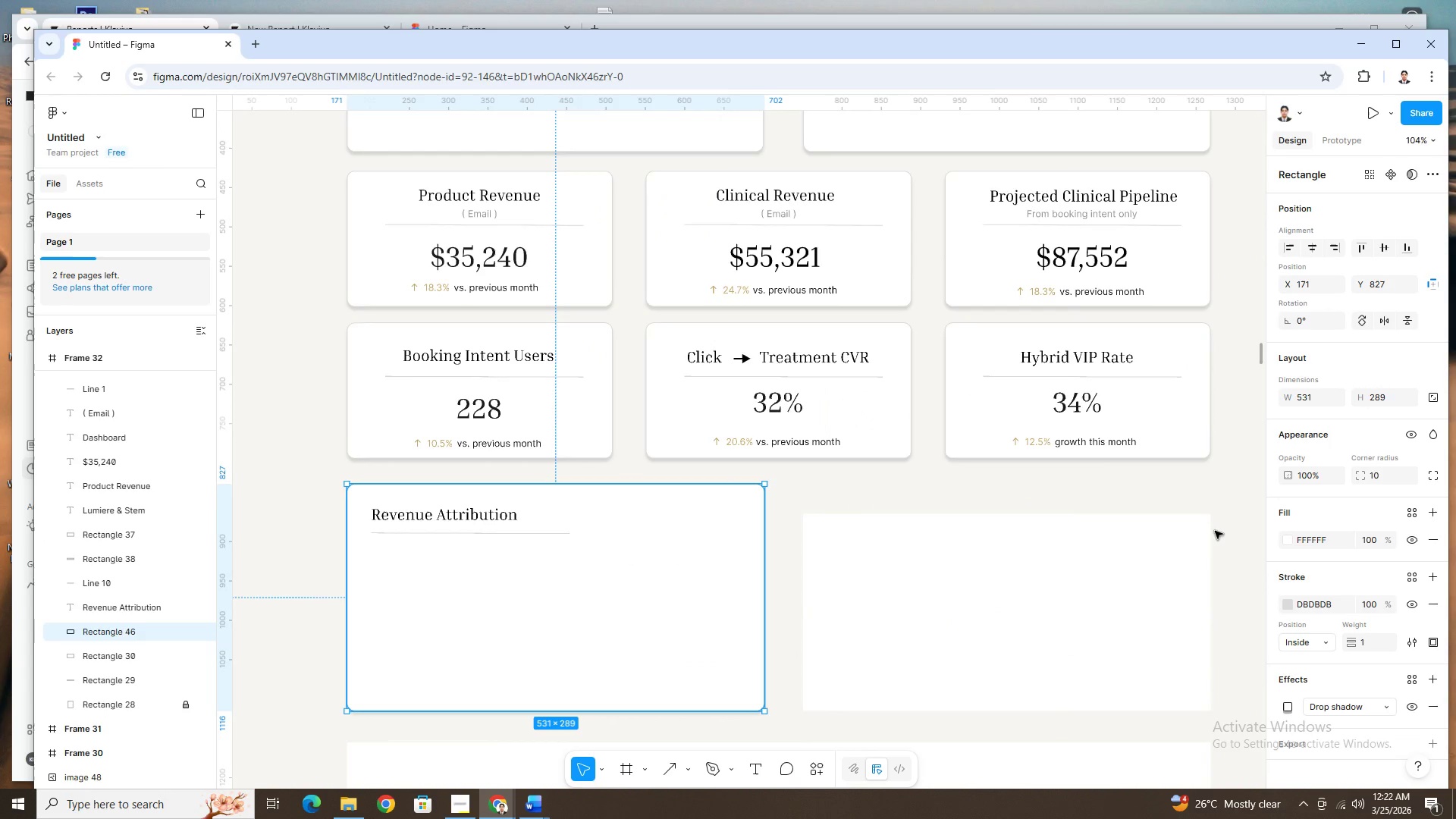 
hold_key(key=ControlLeft, duration=1.51)
scroll: coordinate [427, 618], scroll_direction: up, amount: 1.0
 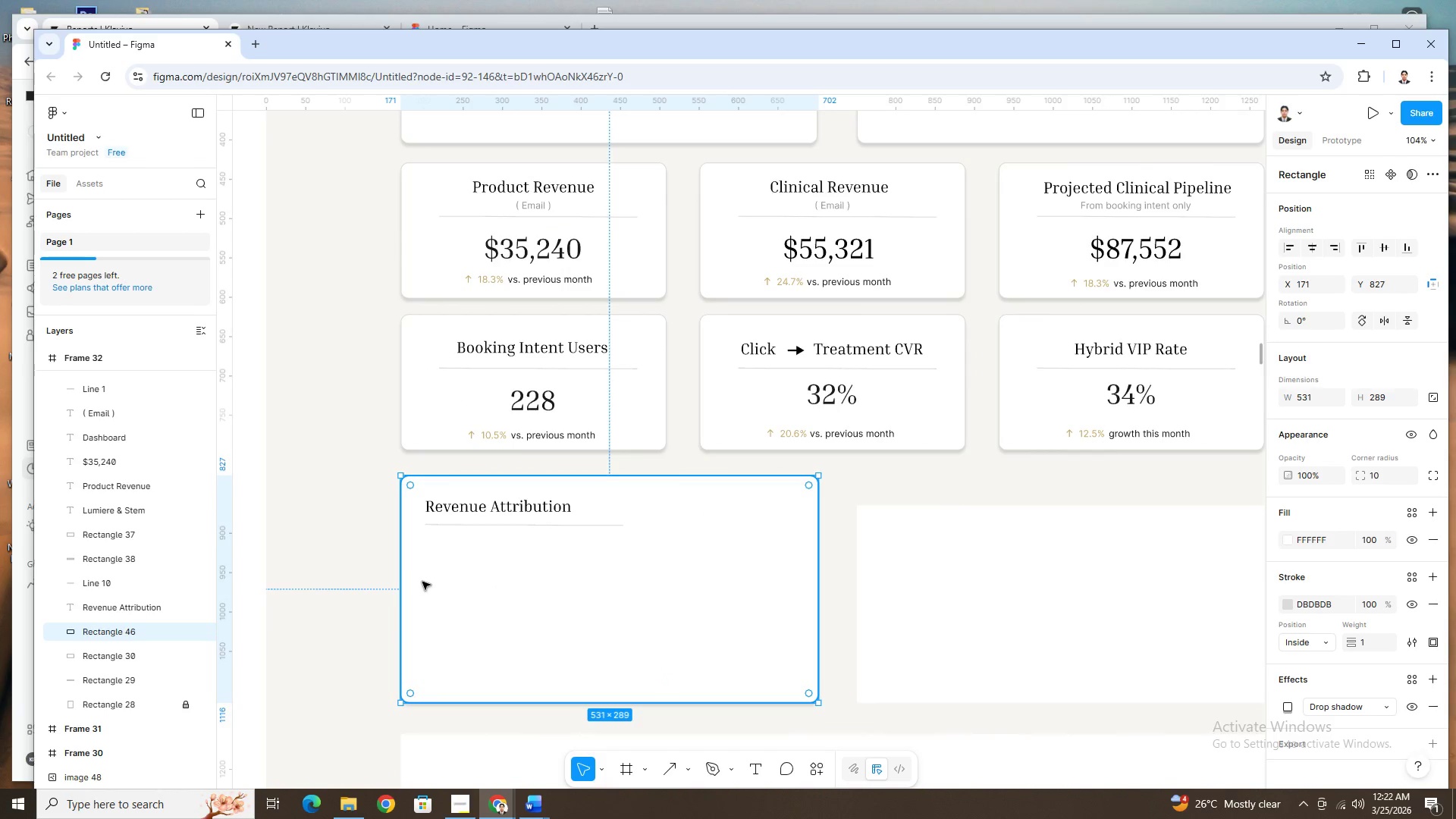 
hold_key(key=ControlLeft, duration=0.69)
scroll: coordinate [399, 629], scroll_direction: up, amount: 1.0
 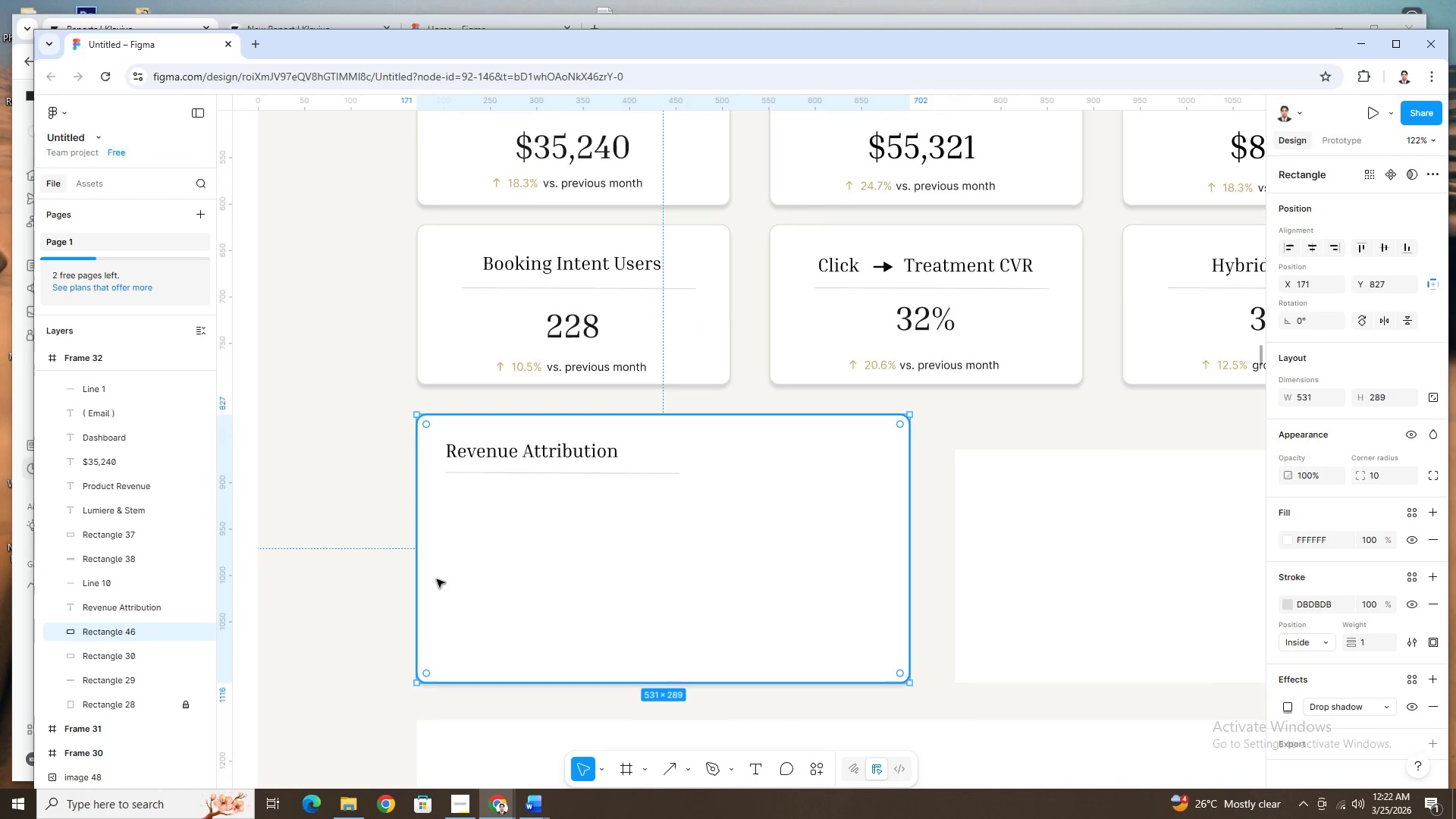 
wait(7.7)
 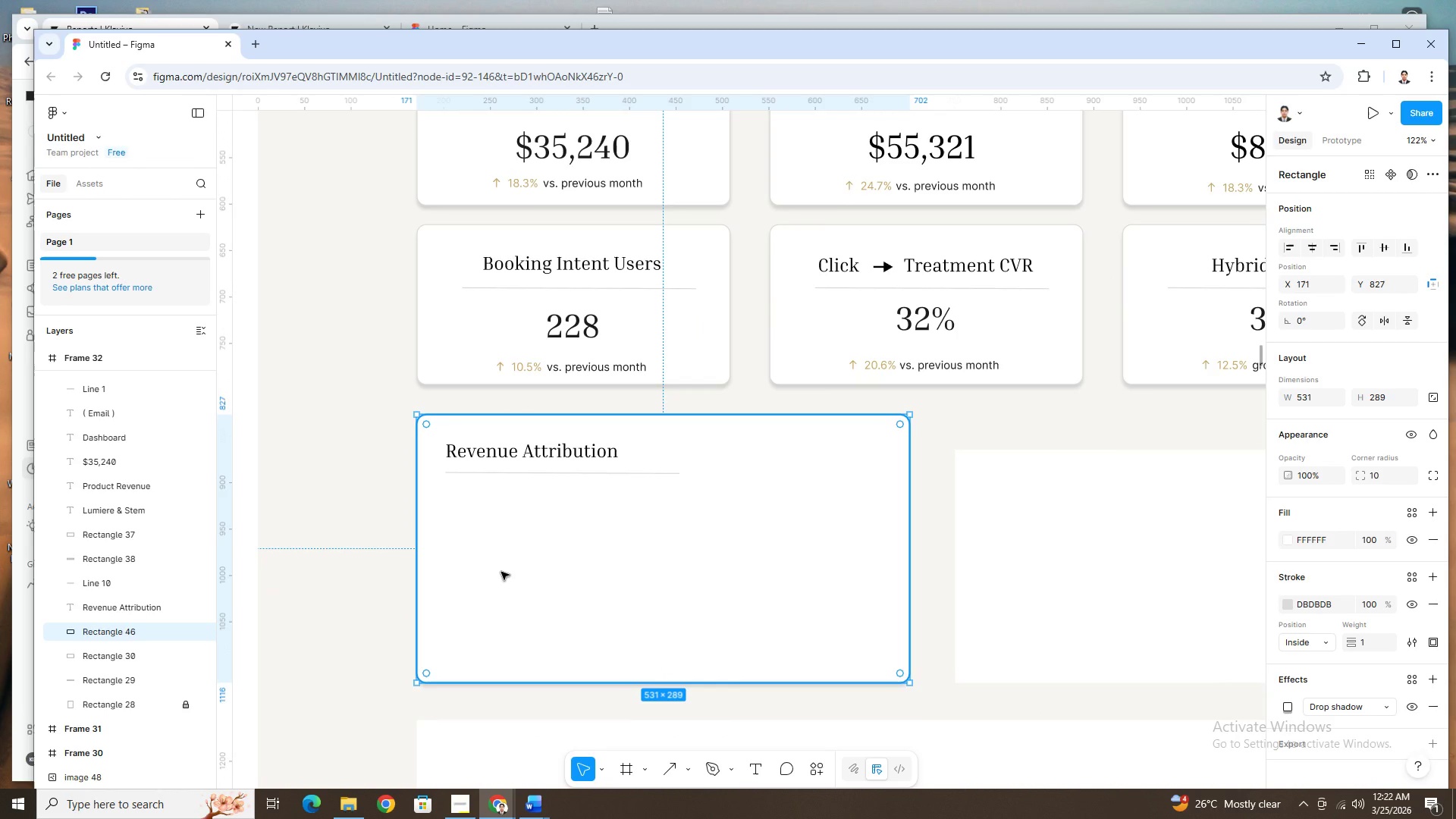 
hold_key(key=ControlLeft, duration=0.64)
scroll: coordinate [457, 576], scroll_direction: up, amount: 5.0
 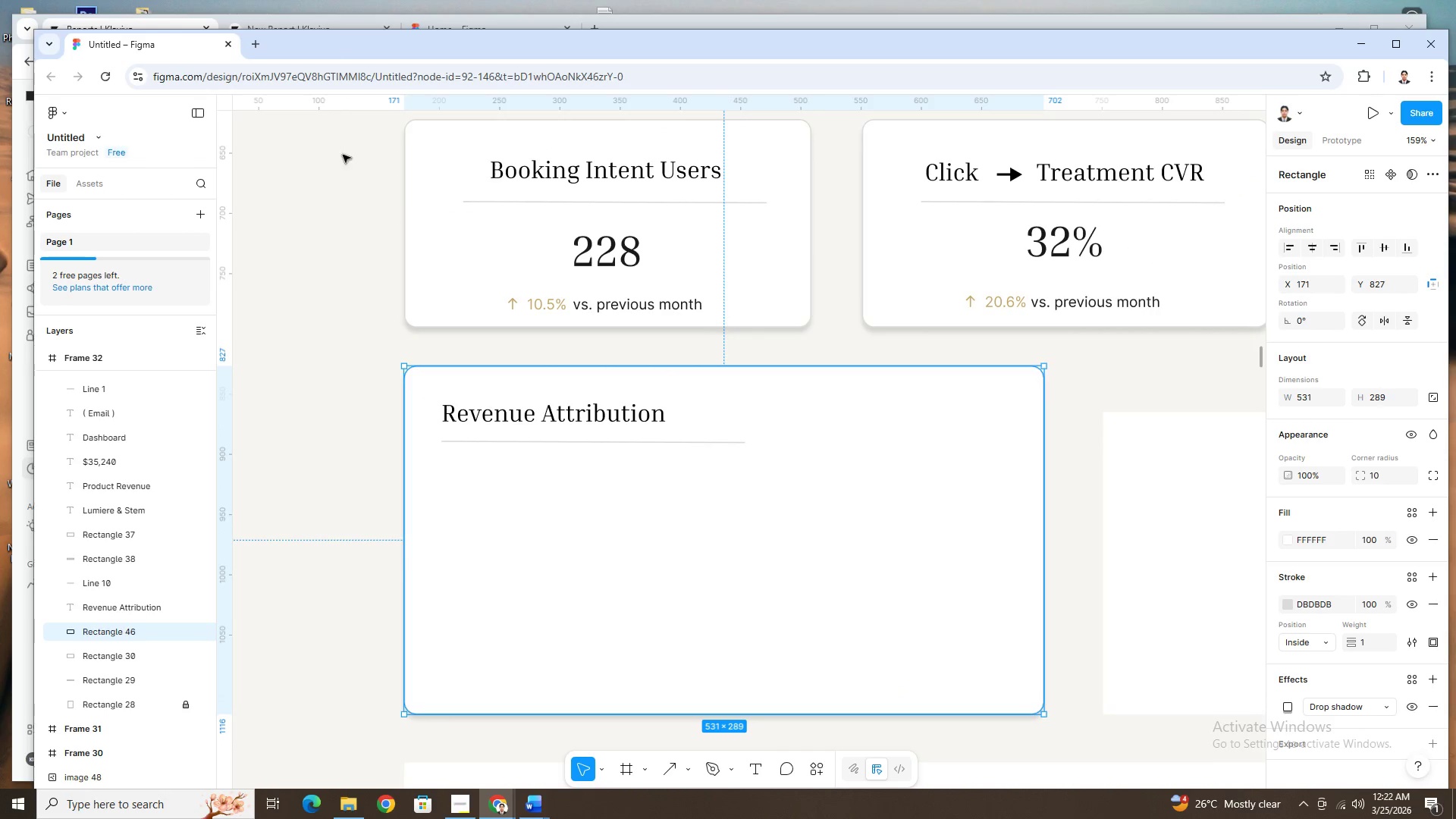 
hold_key(key=ControlLeft, duration=0.34)
 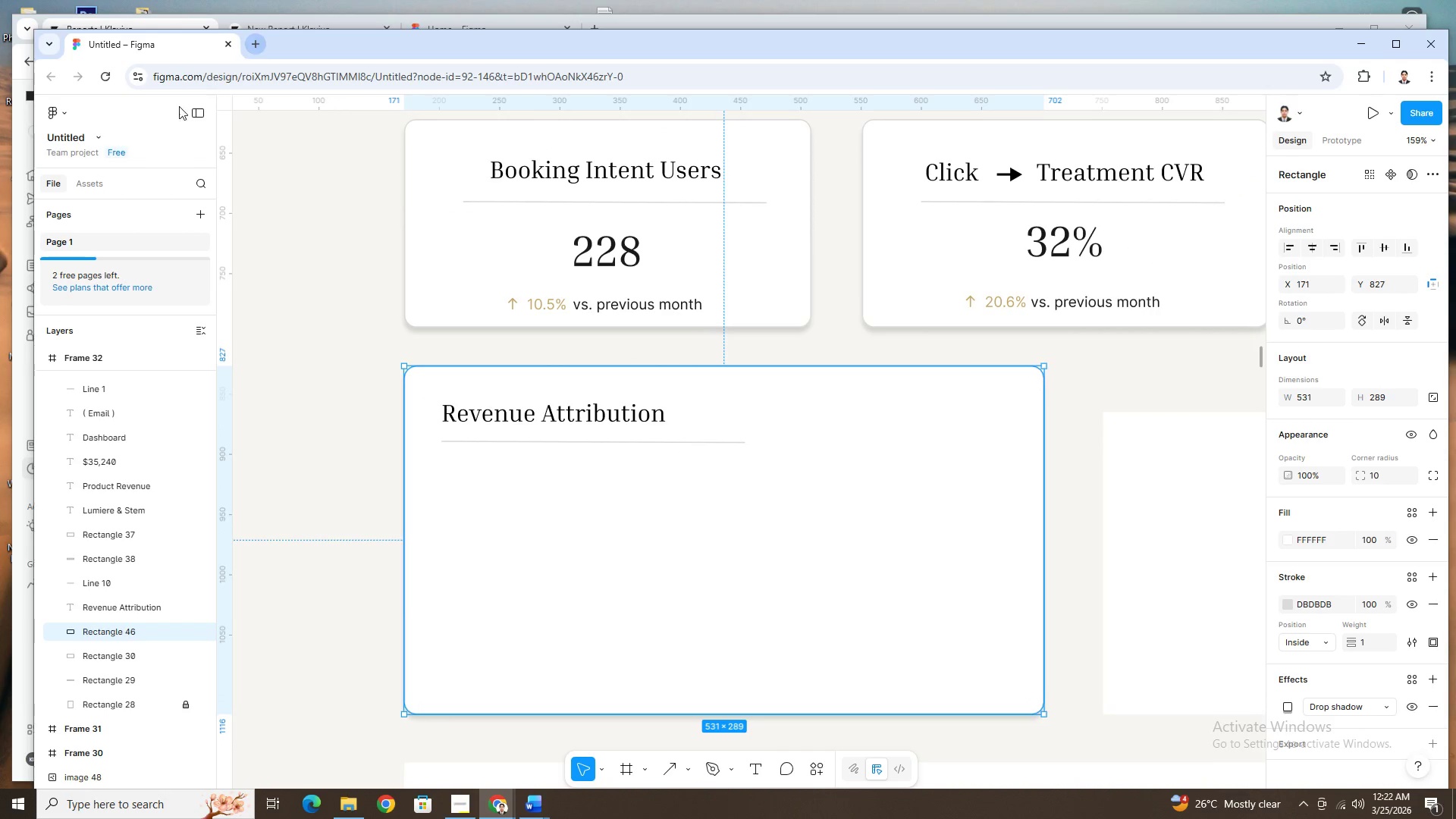 
right_click([64, 118])
 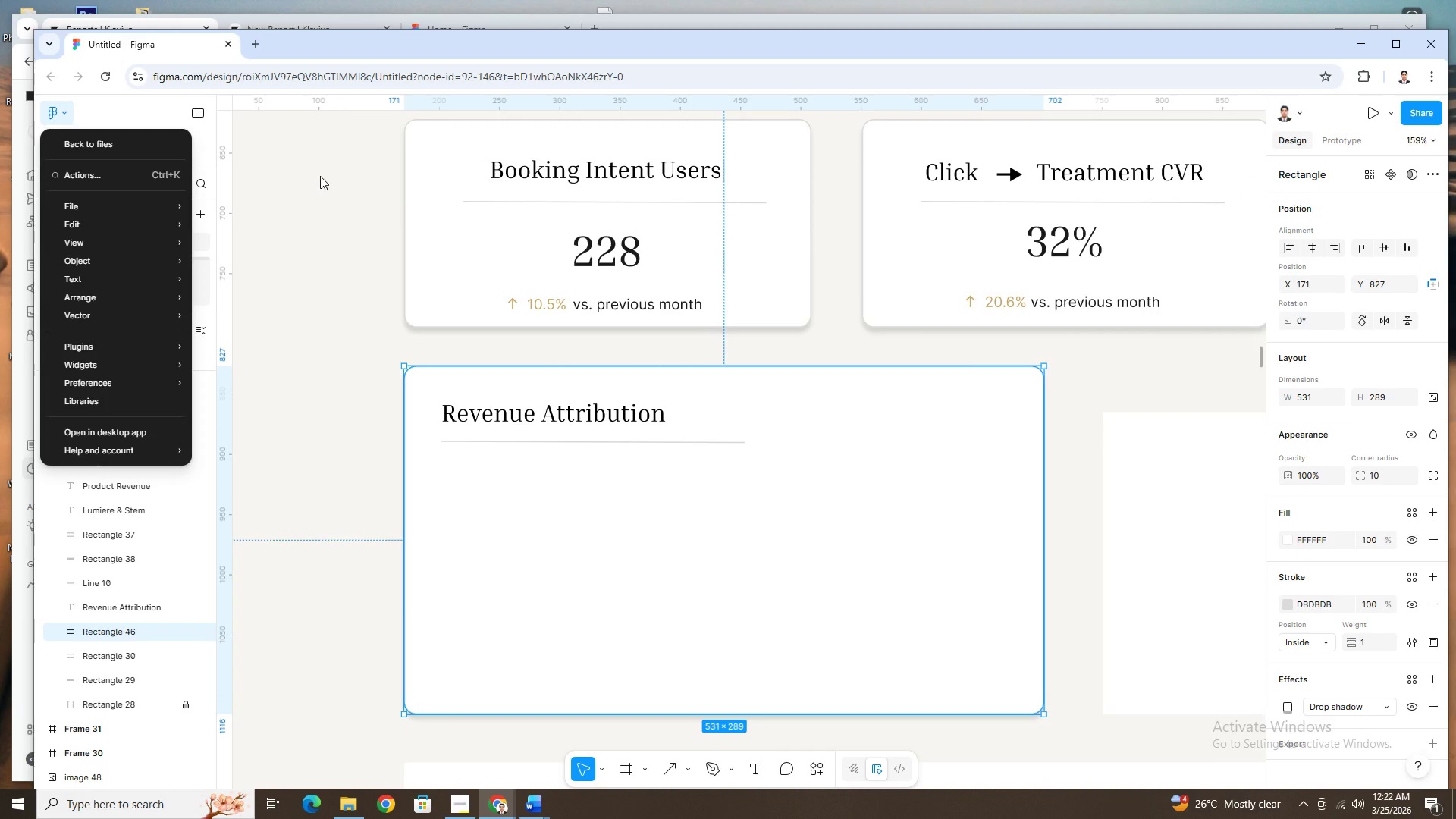 
left_click([320, 176])
 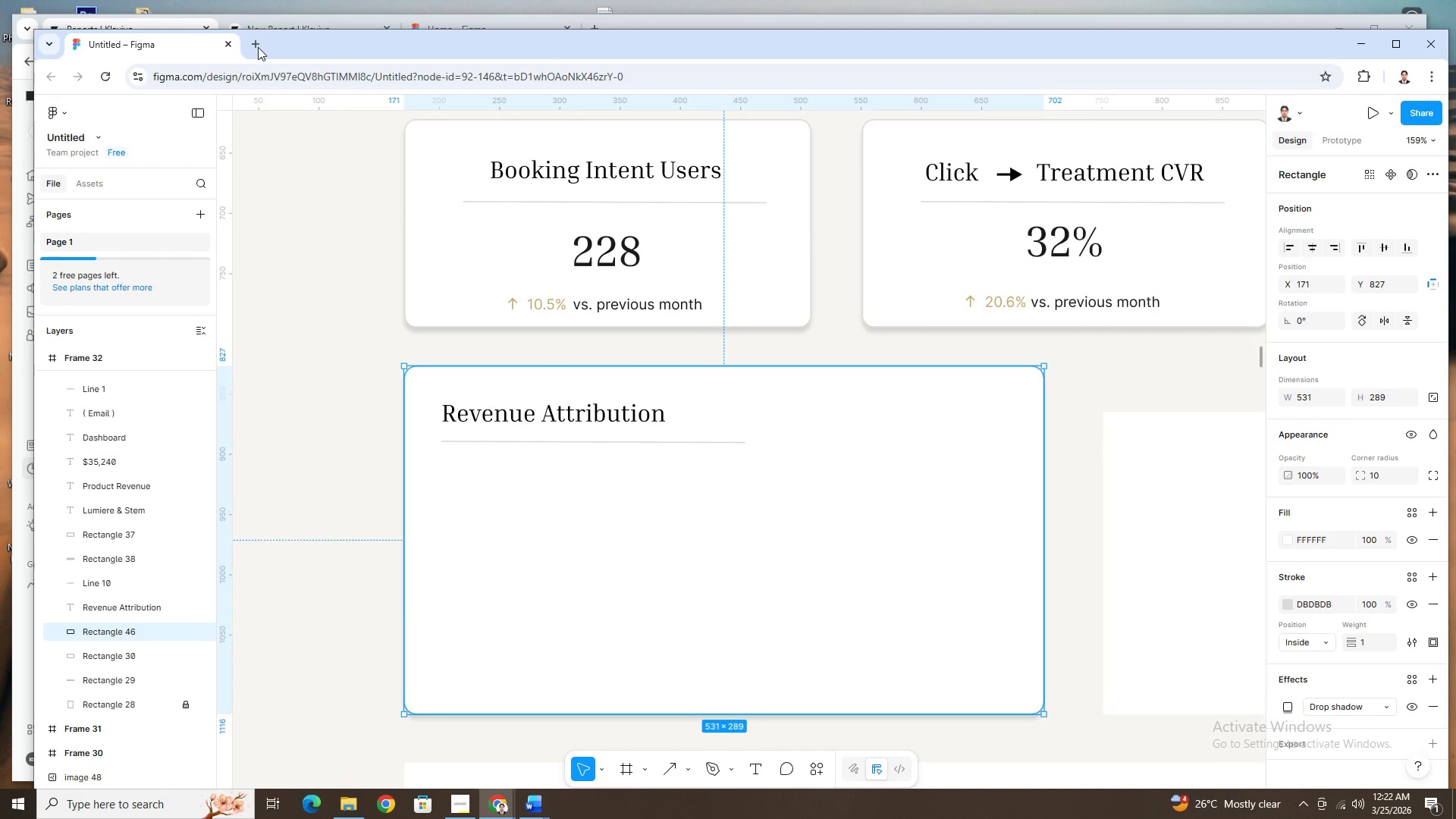 
left_click([258, 47])
 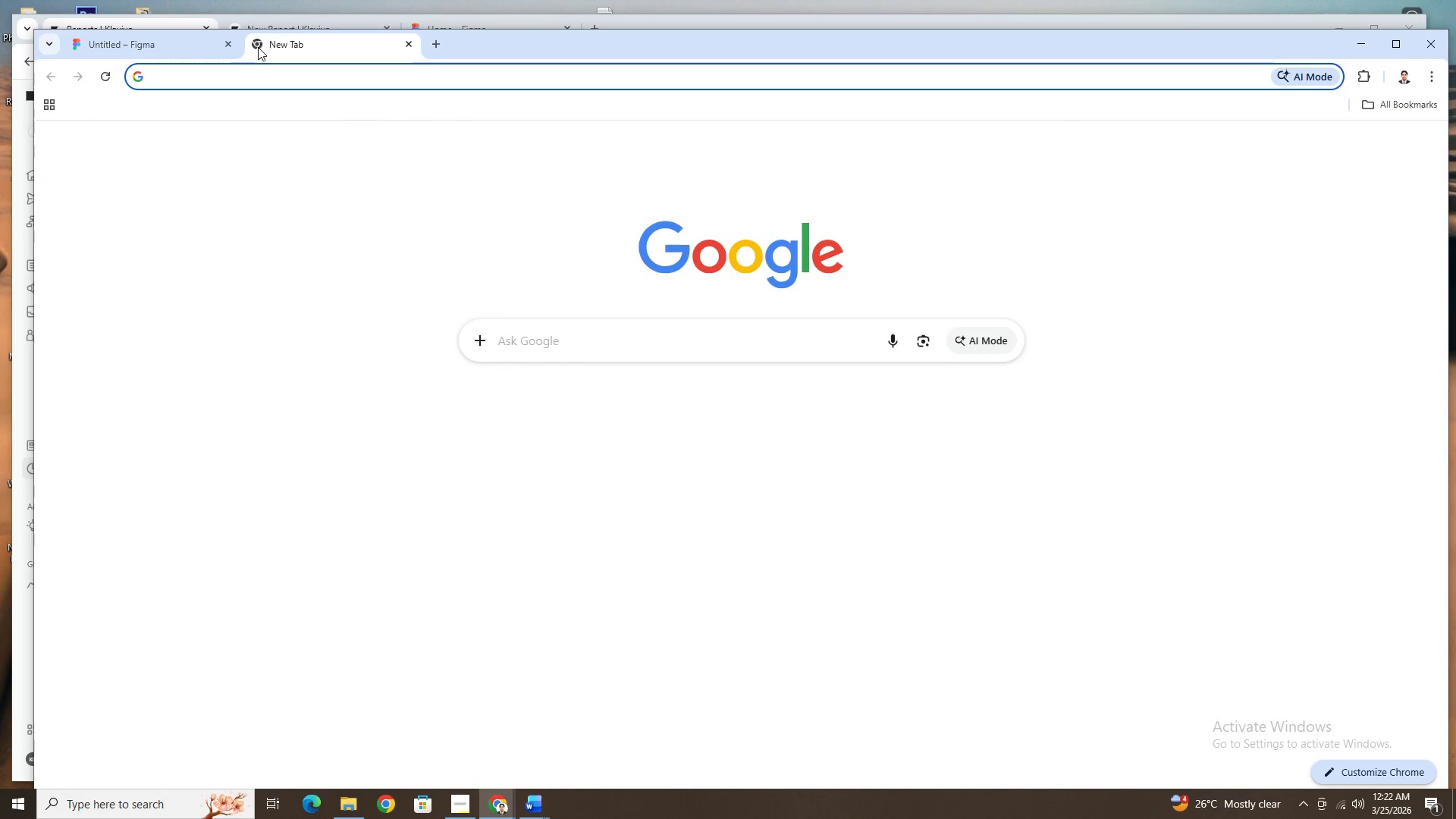 
type(Figma)
 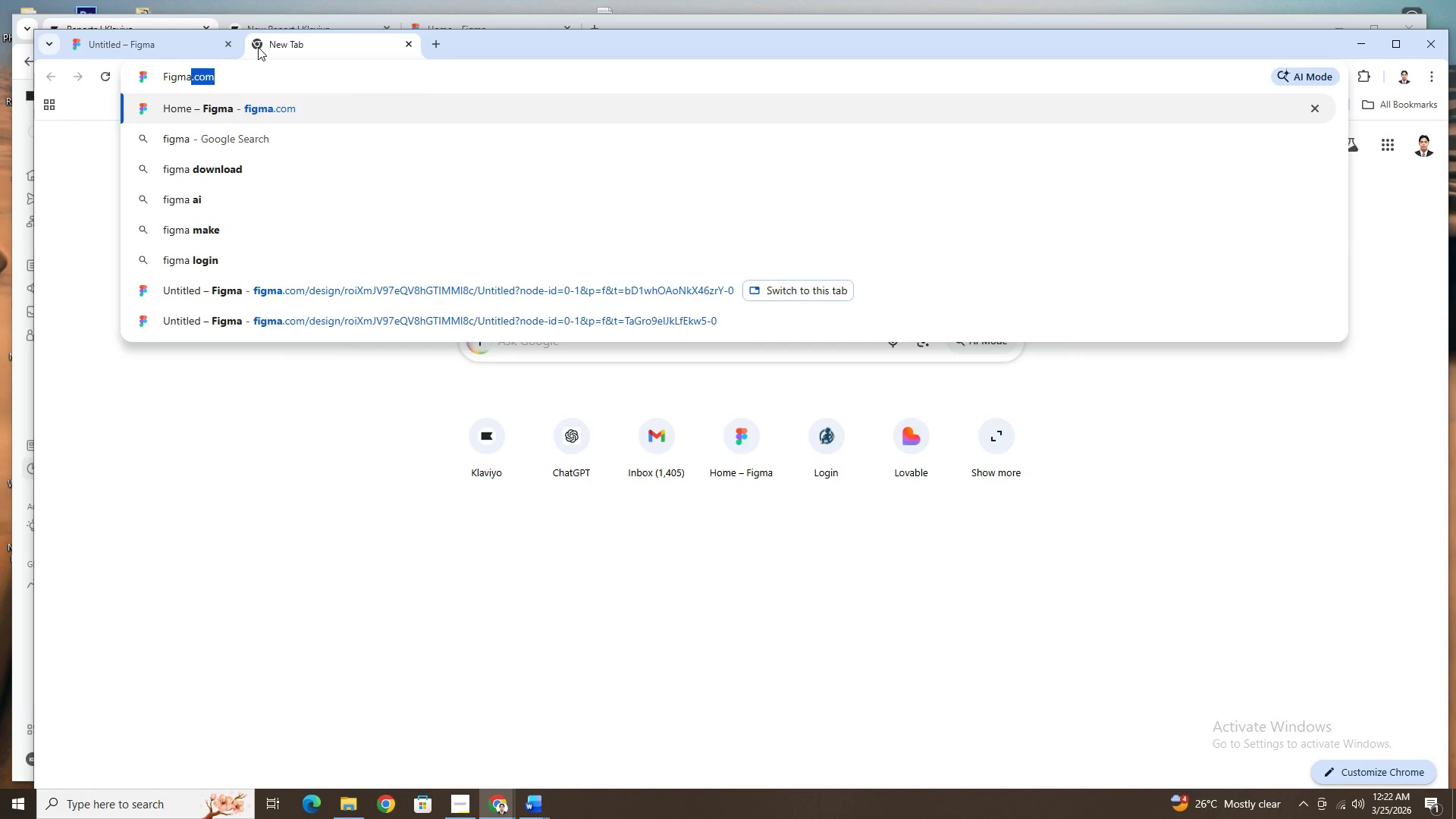 
key(Enter)
 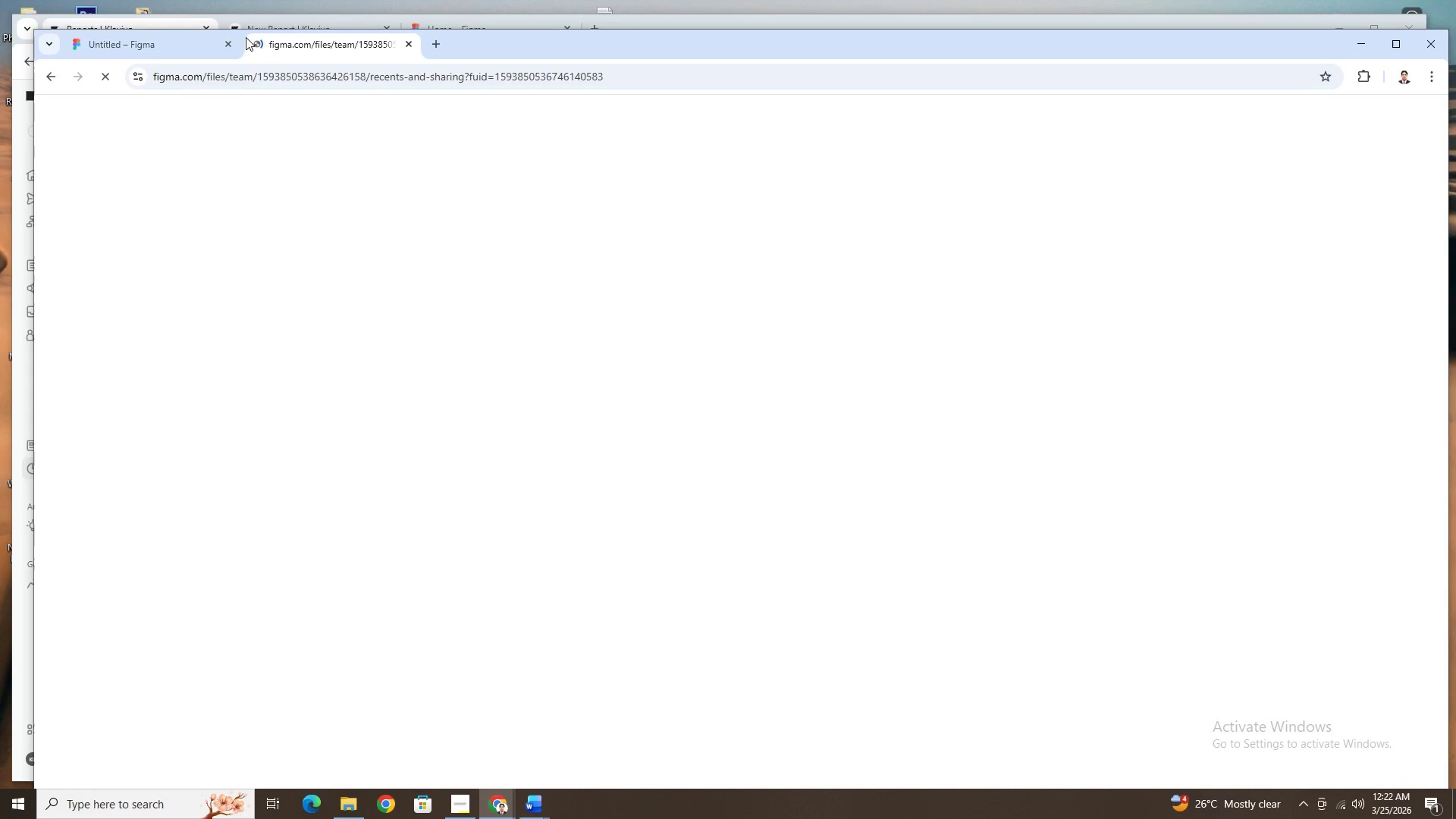 
left_click([151, 43])
 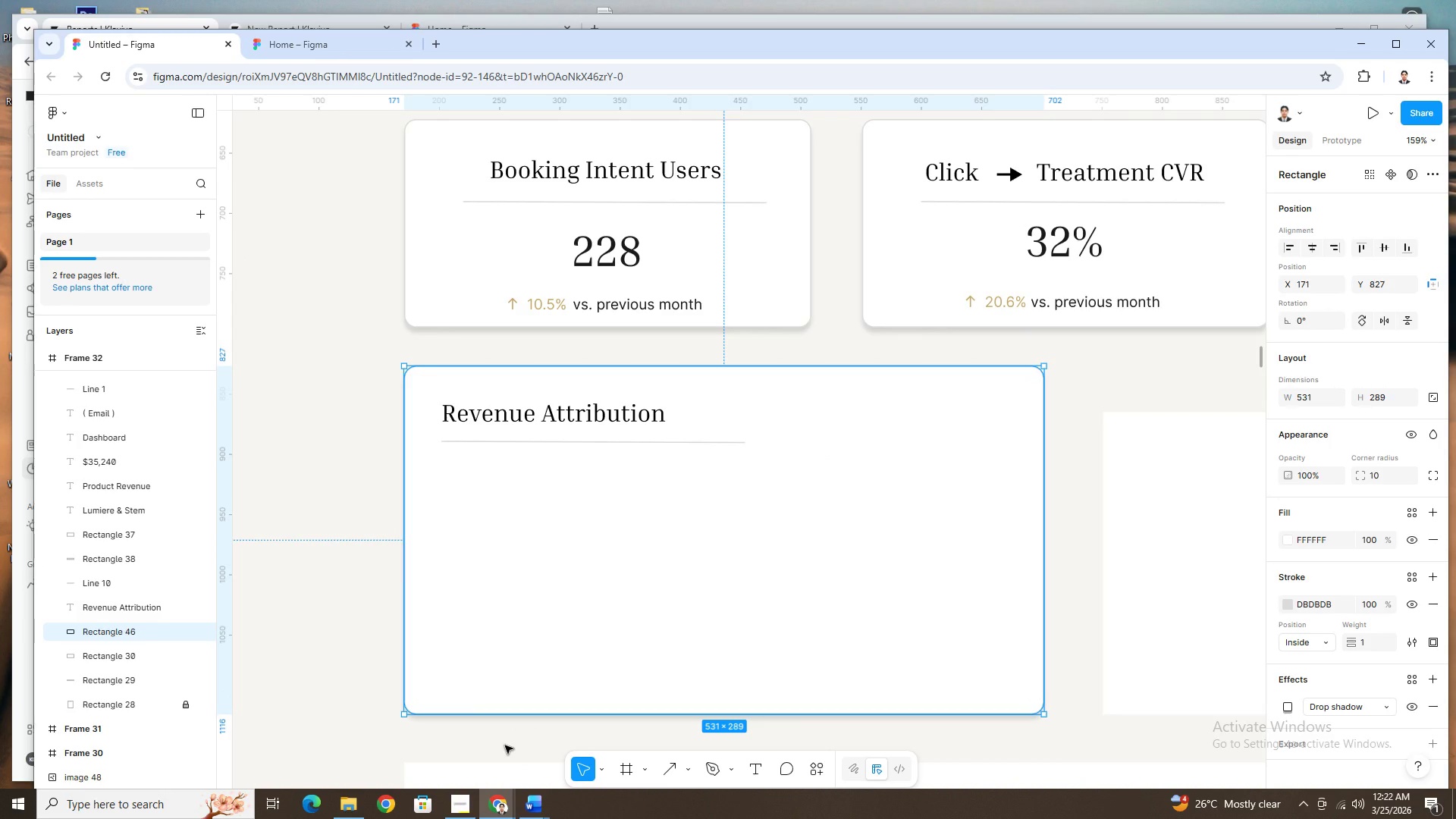 
wait(16.3)
 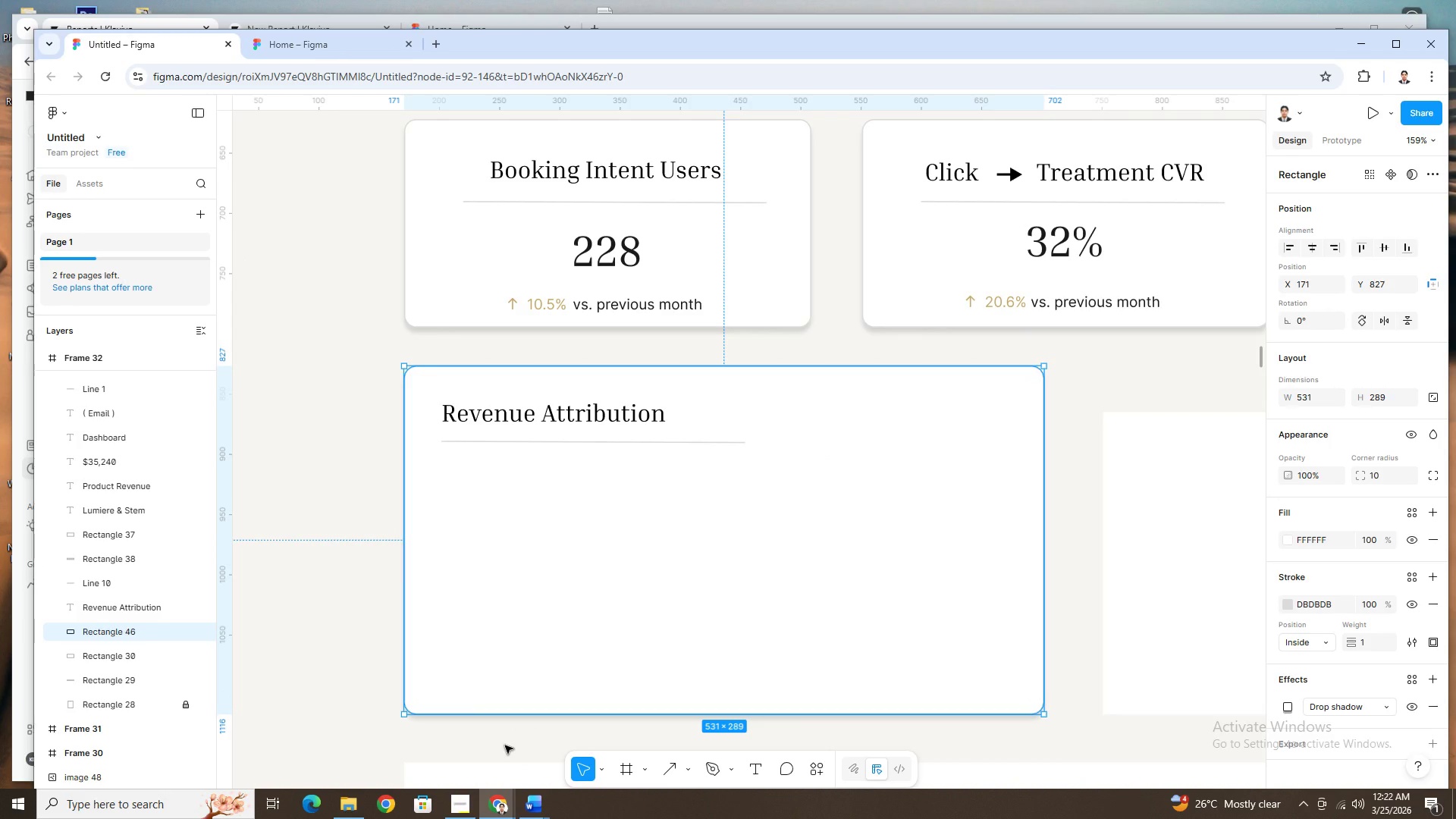 
hold_key(key=ControlLeft, duration=1.5)
 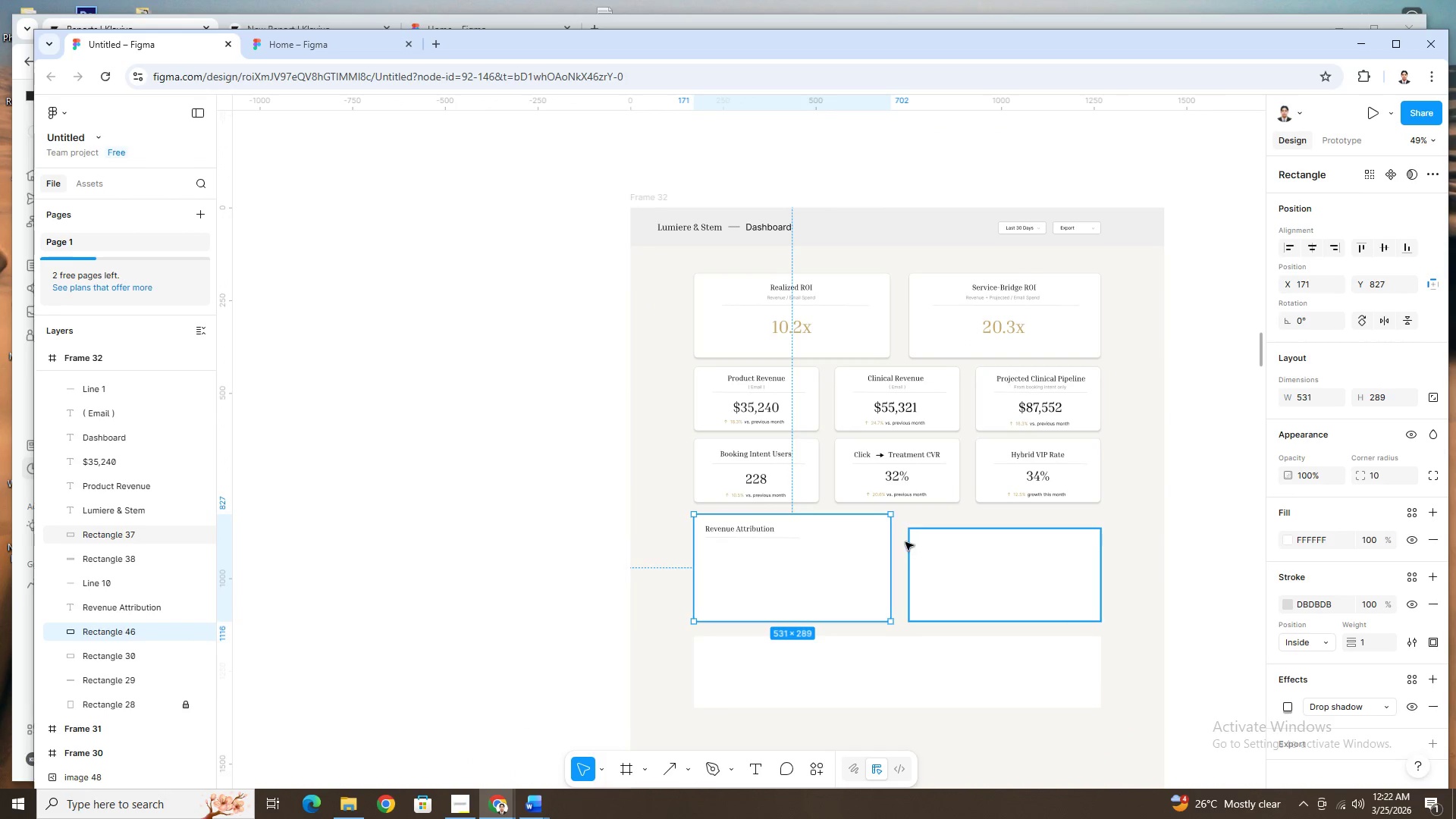 
key(Control+ControlLeft)
 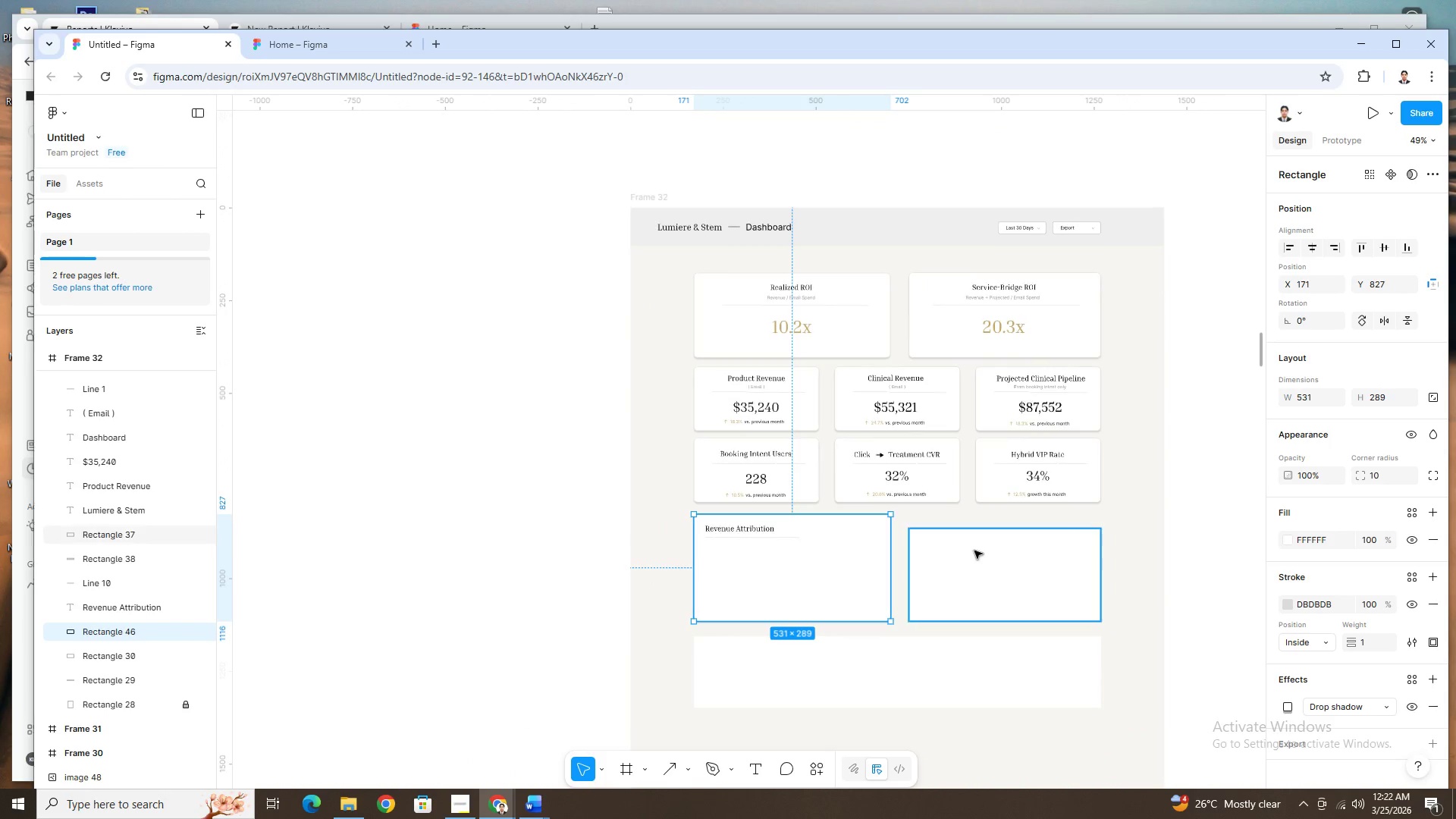 
scroll: coordinate [921, 553], scroll_direction: down, amount: 11.0
 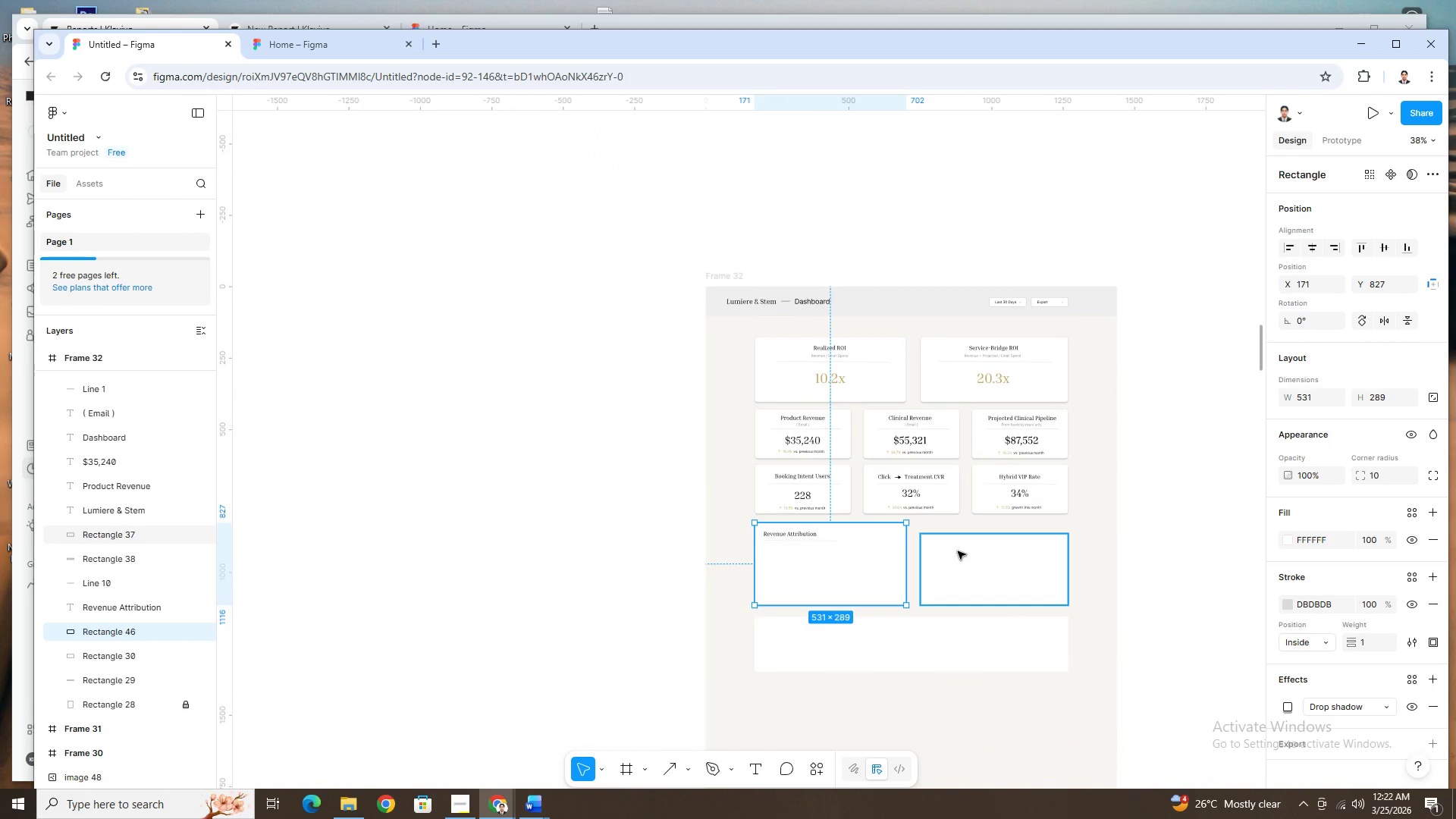 
key(Control+ControlLeft)
 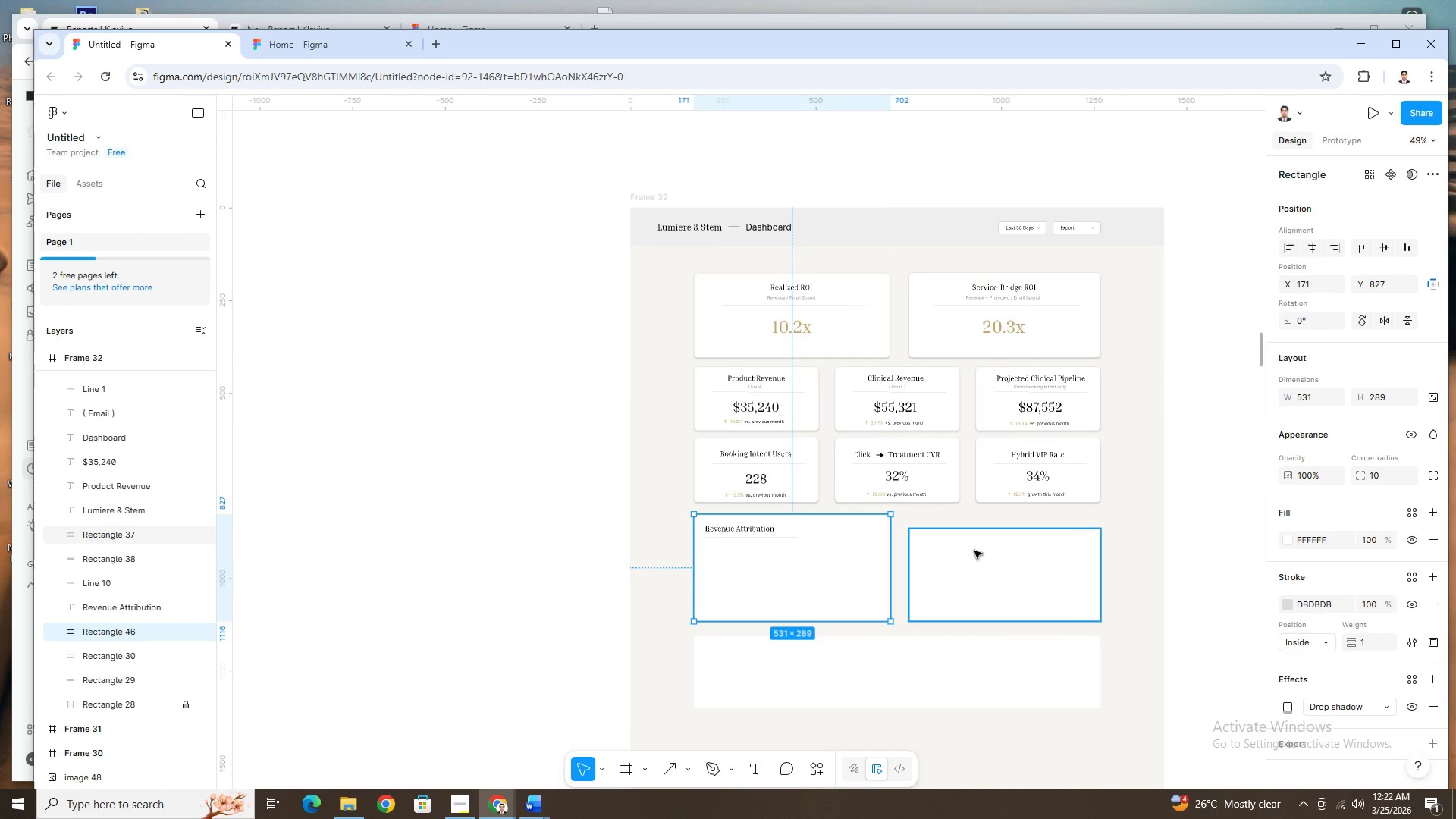 
key(Control+ControlLeft)
 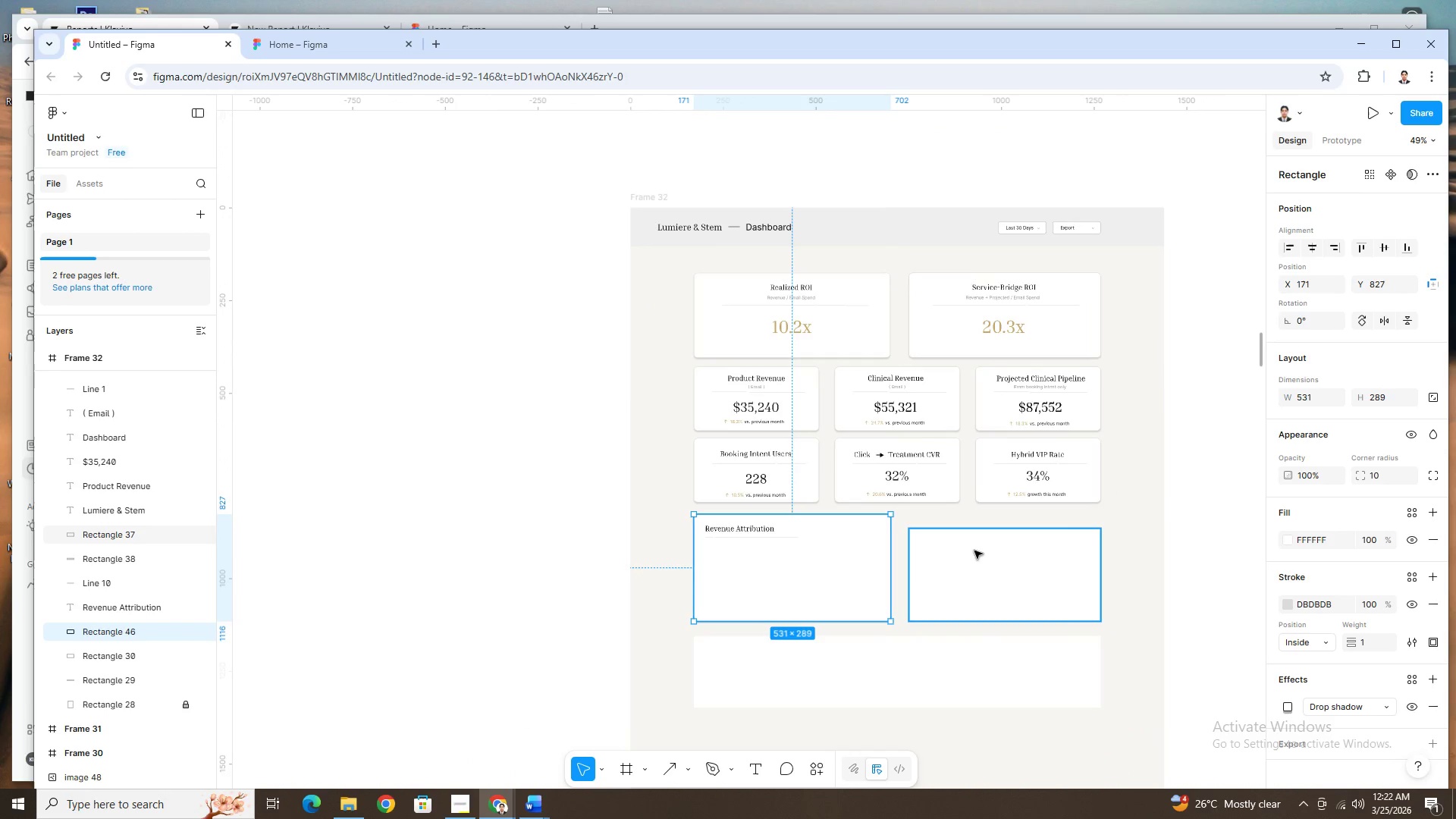 
key(Control+ControlLeft)
 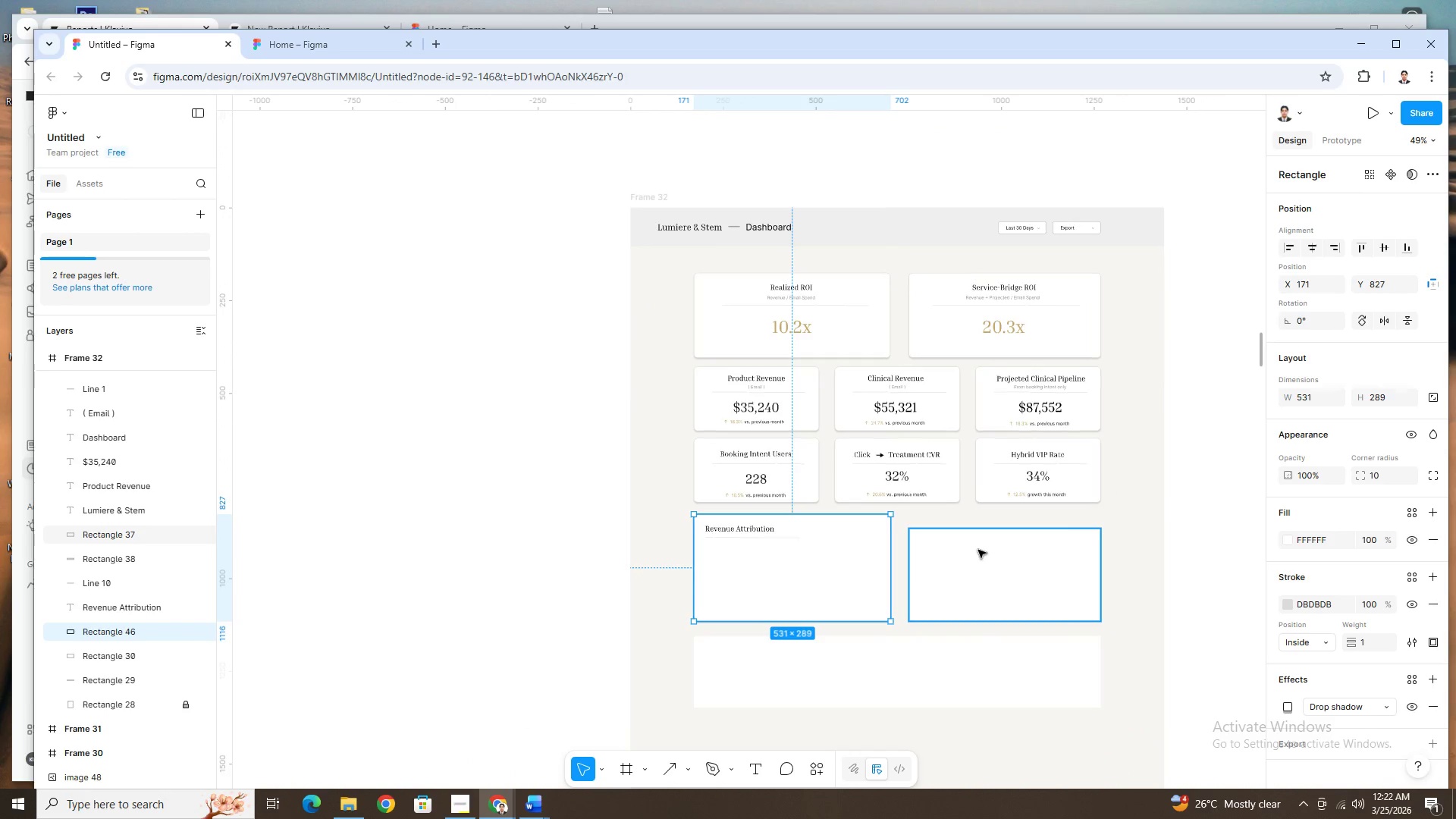 
key(Control+ControlLeft)
 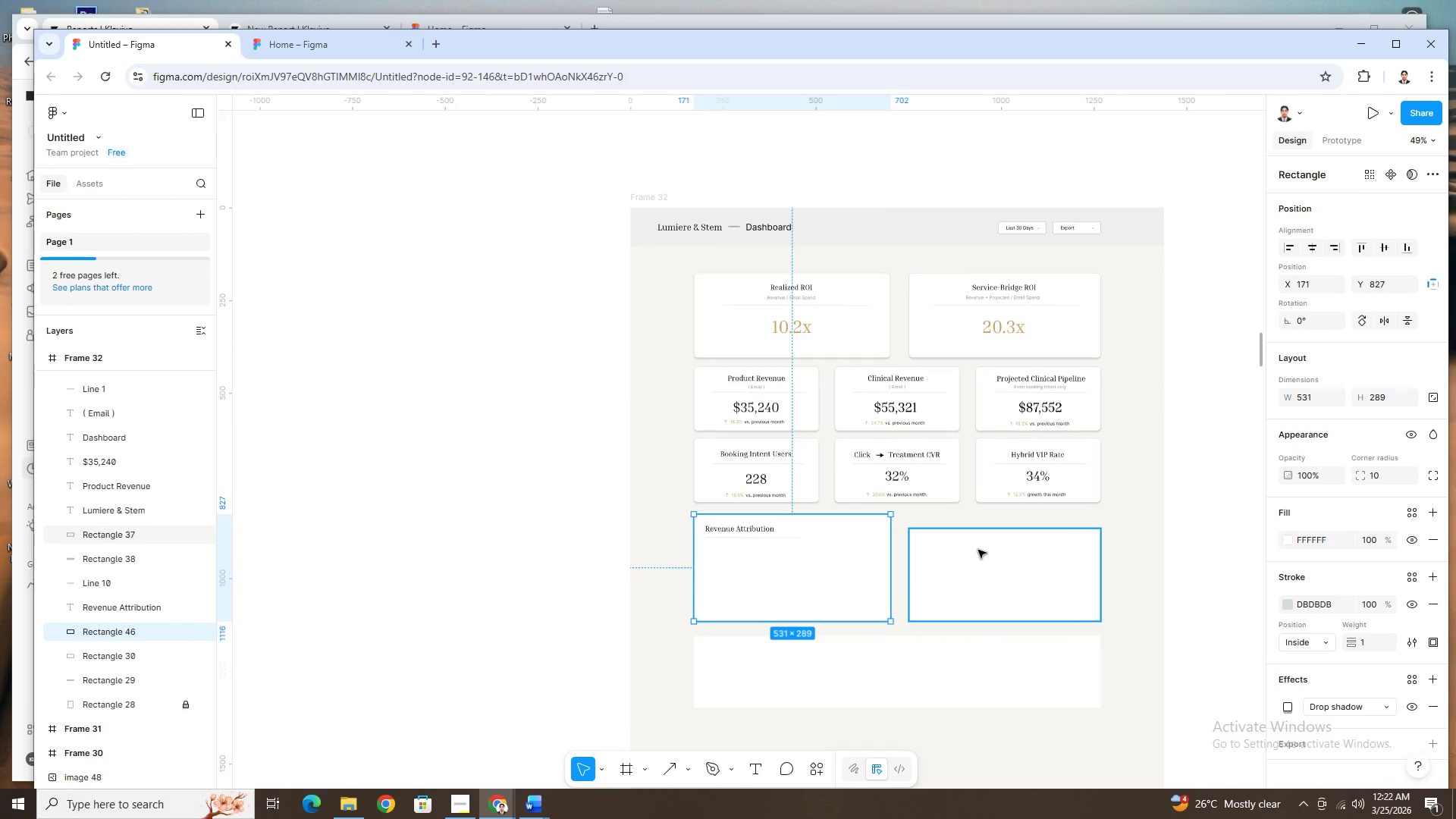 
key(Control+ControlLeft)
 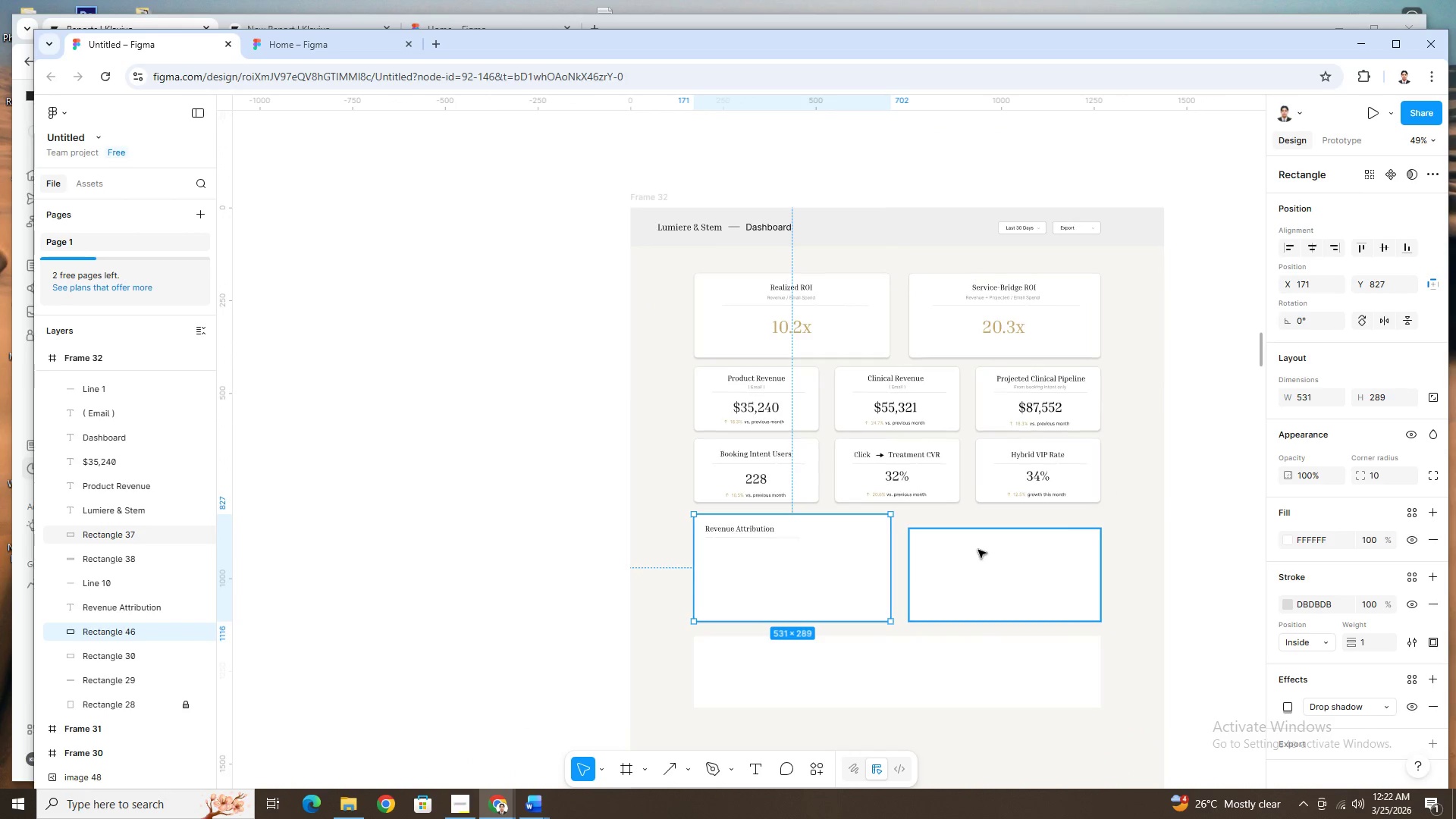 
key(Control+ControlLeft)
 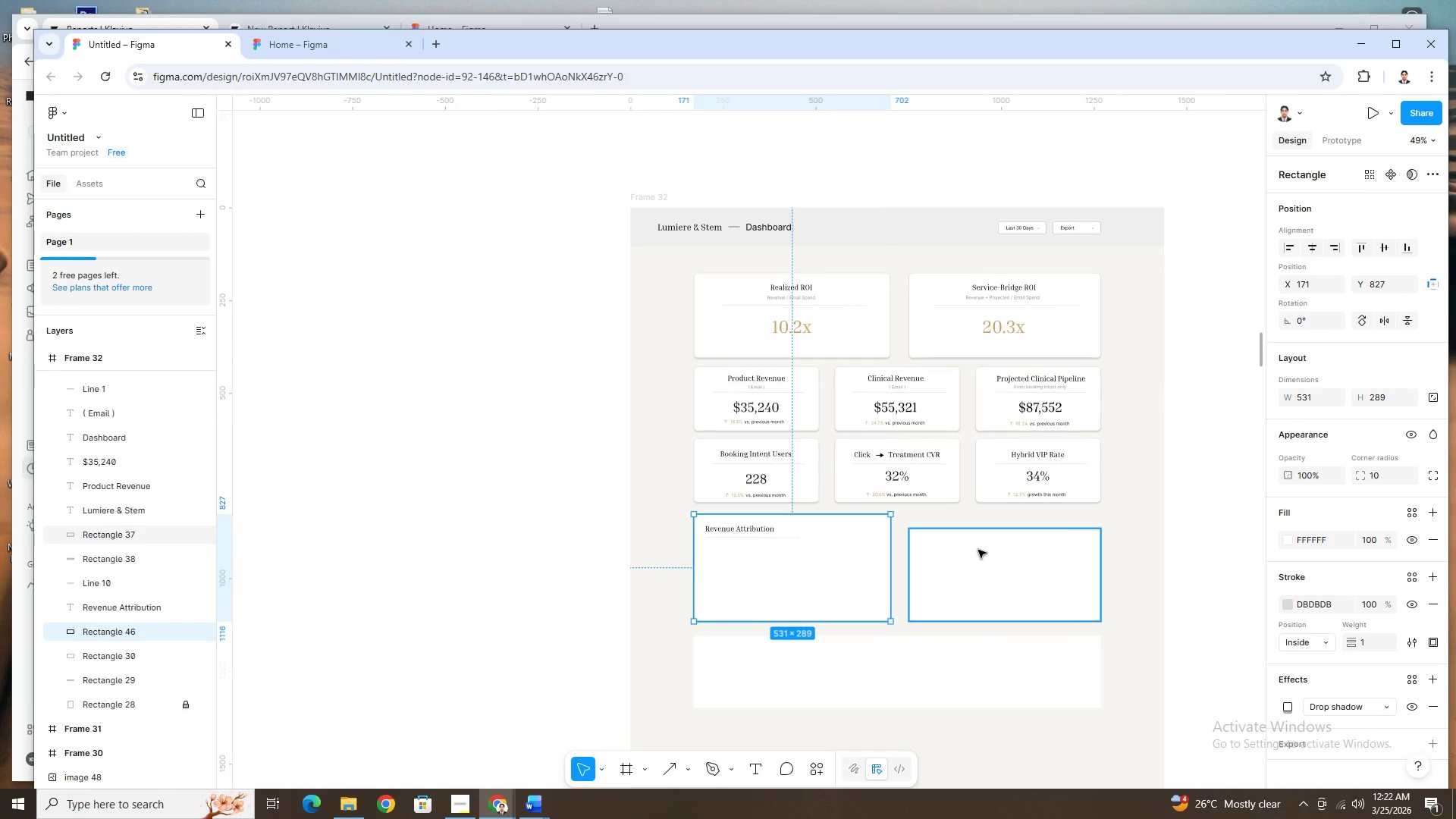 
key(Control+ControlLeft)
 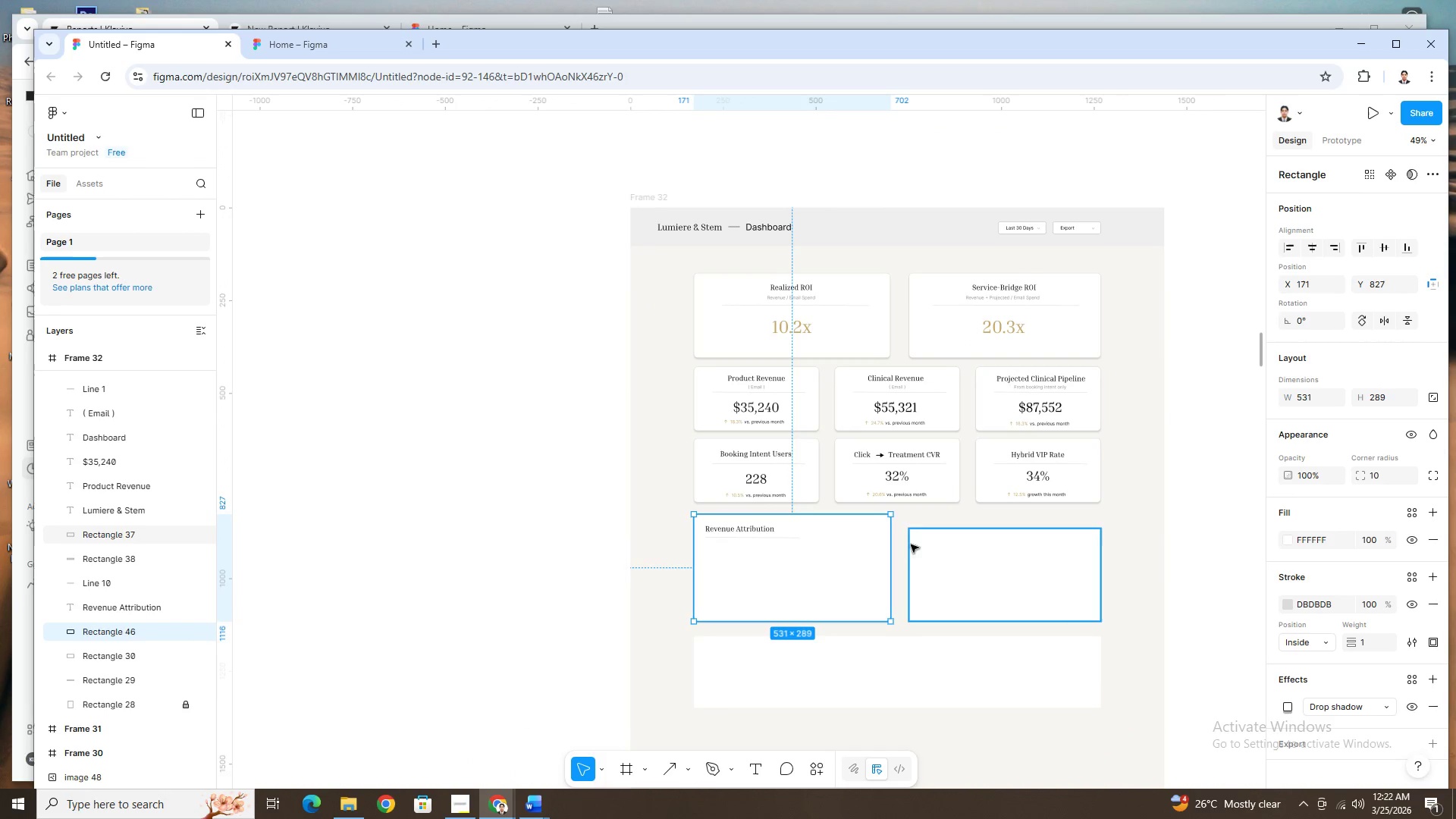 
hold_key(key=ControlLeft, duration=0.42)
 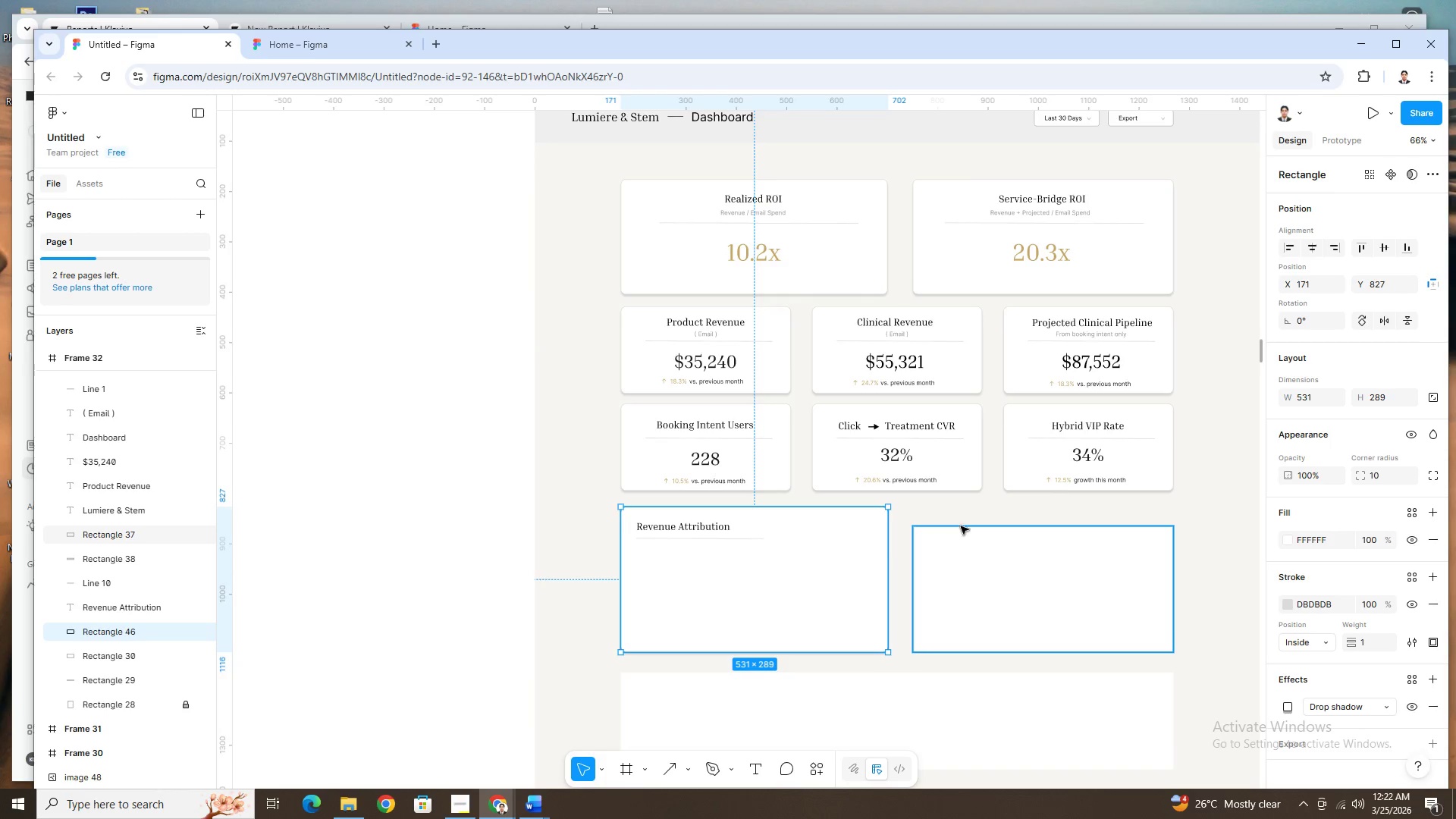 
scroll: coordinate [899, 536], scroll_direction: up, amount: 8.0
 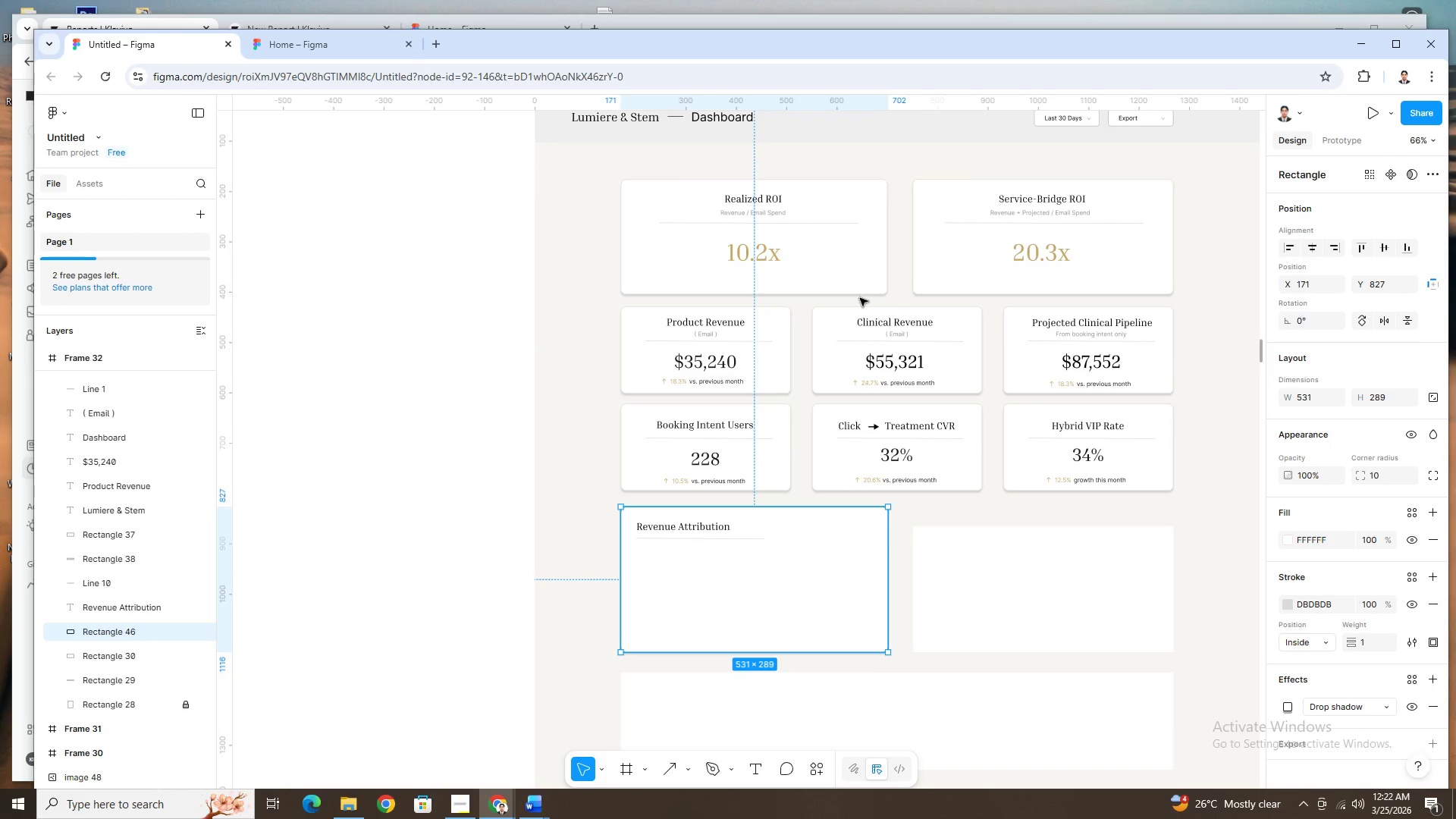 
left_click([842, 266])
 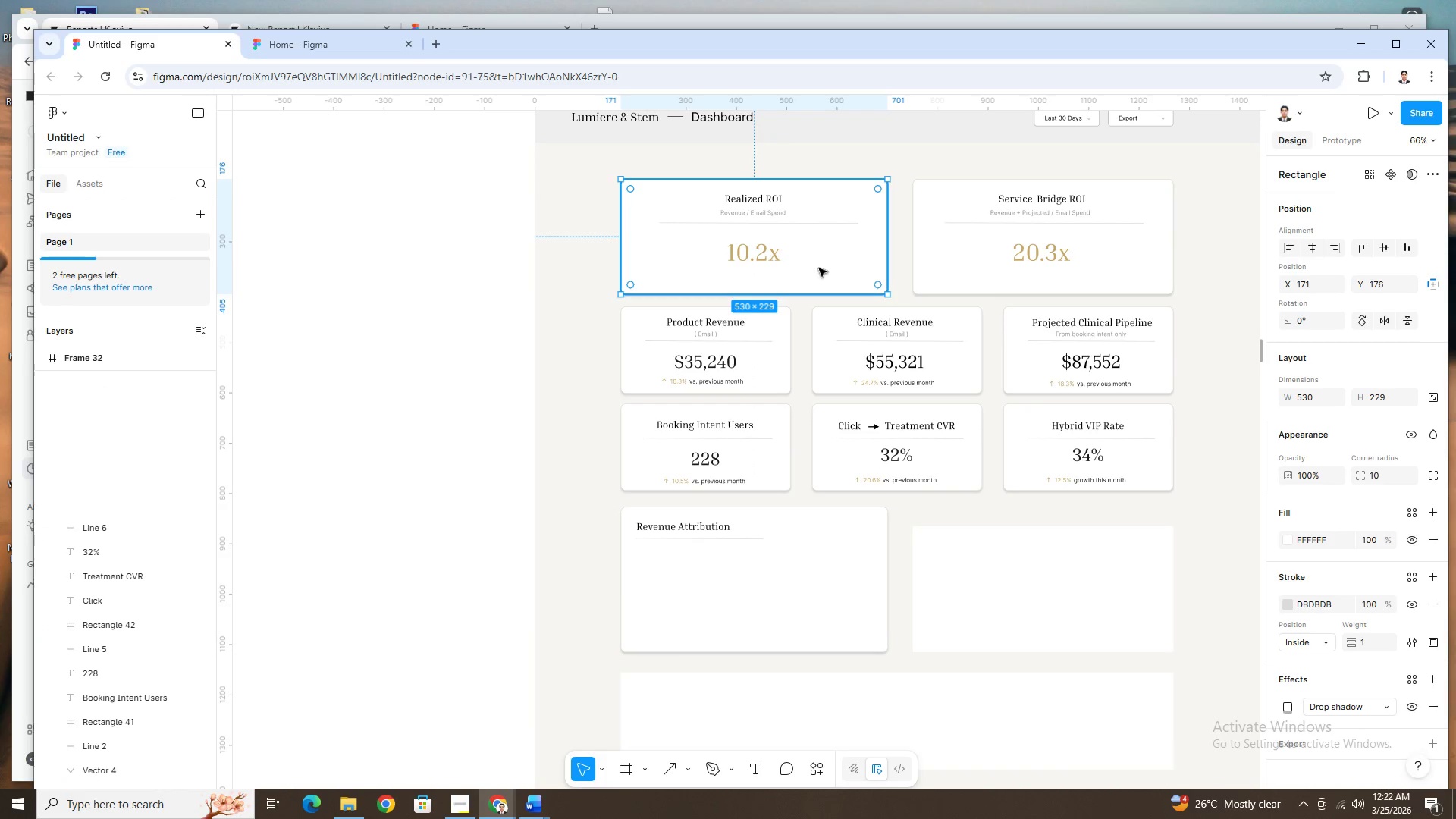 
hold_key(key=ControlLeft, duration=0.34)
scroll: coordinate [805, 268], scroll_direction: up, amount: 5.0
 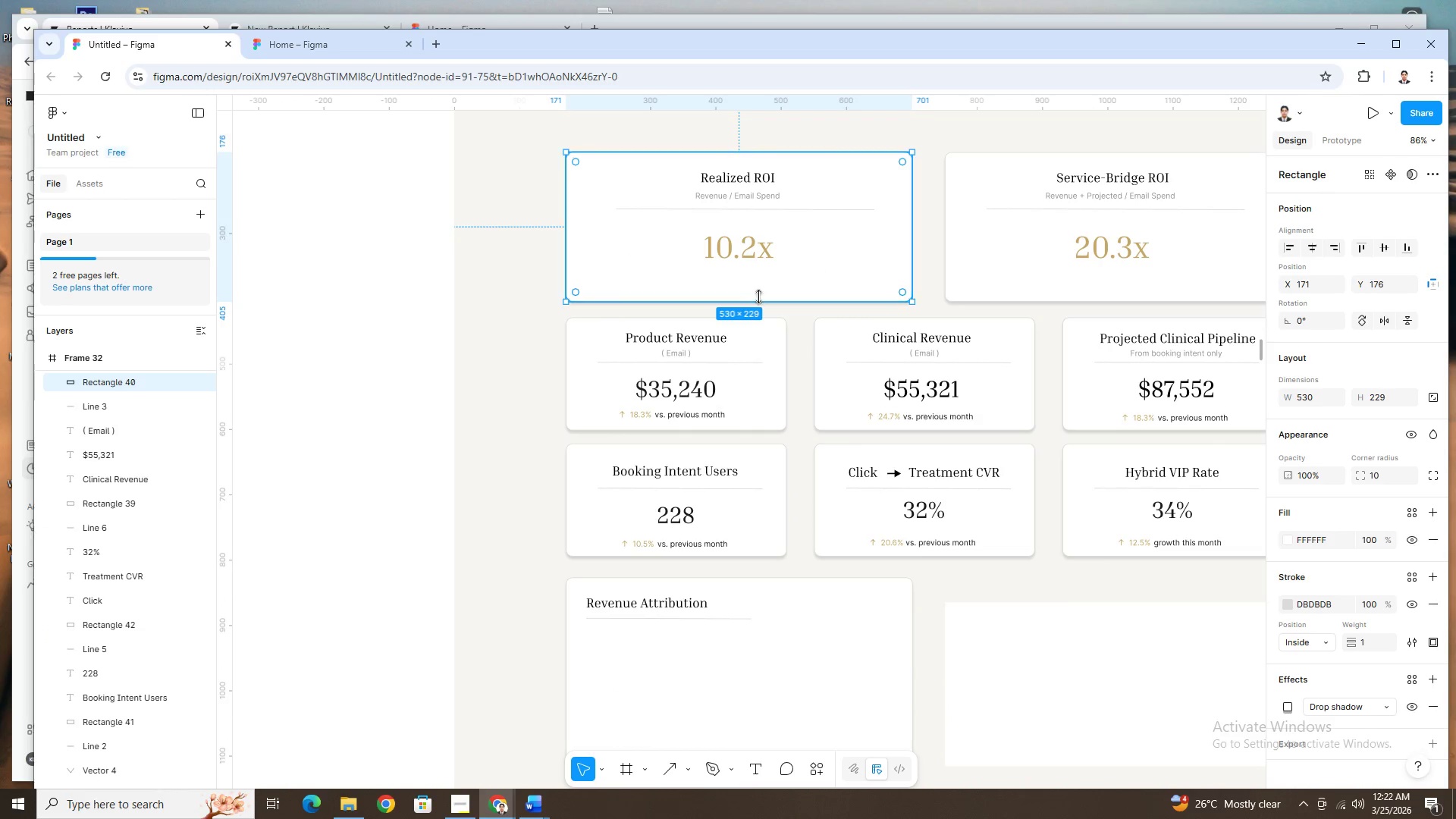 
left_click_drag(start_coordinate=[759, 300], to_coordinate=[765, 270])
 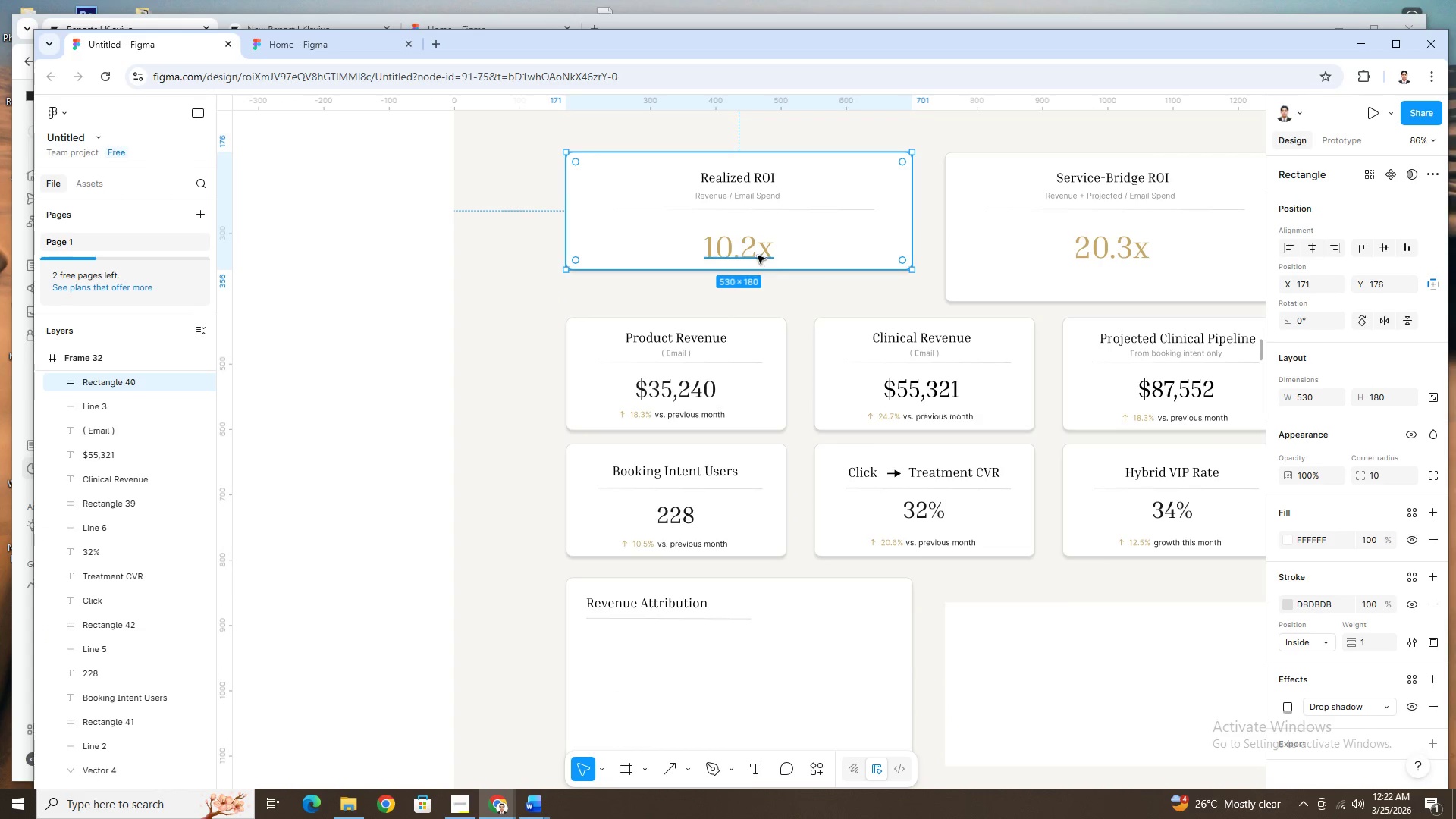 
left_click([756, 253])
 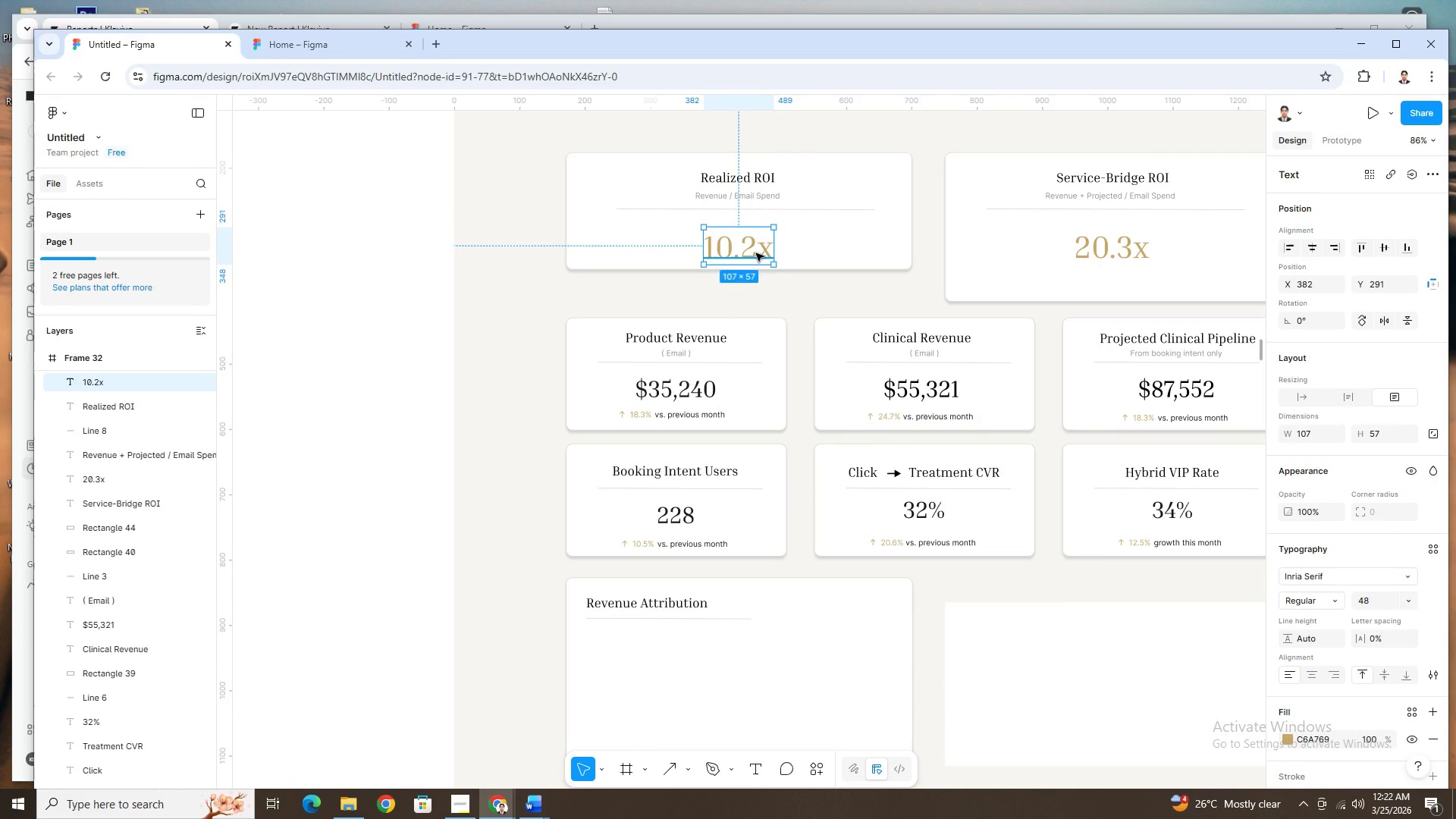 
hold_key(key=ArrowUp, duration=1.02)
 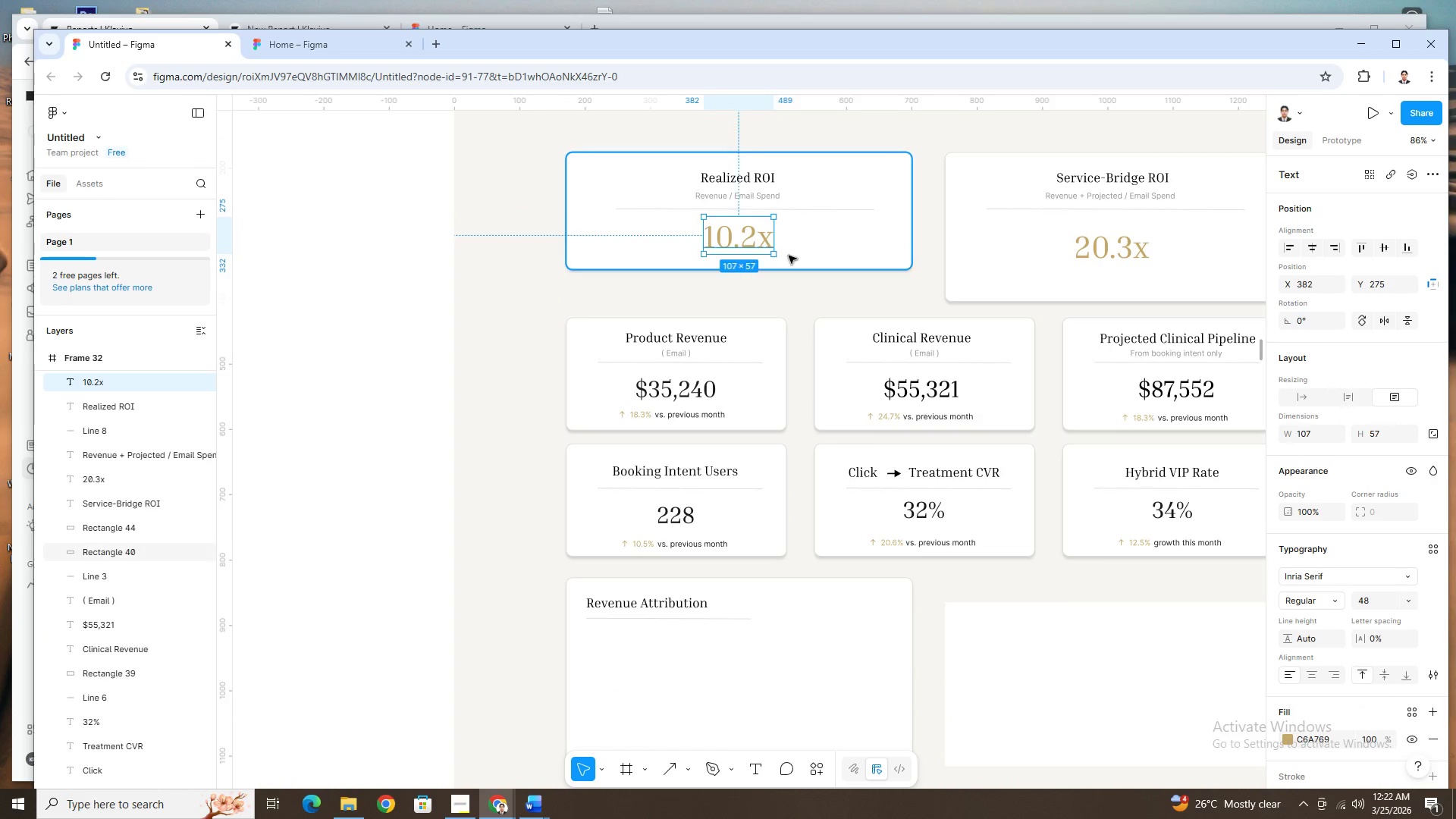 
key(ArrowUp)
 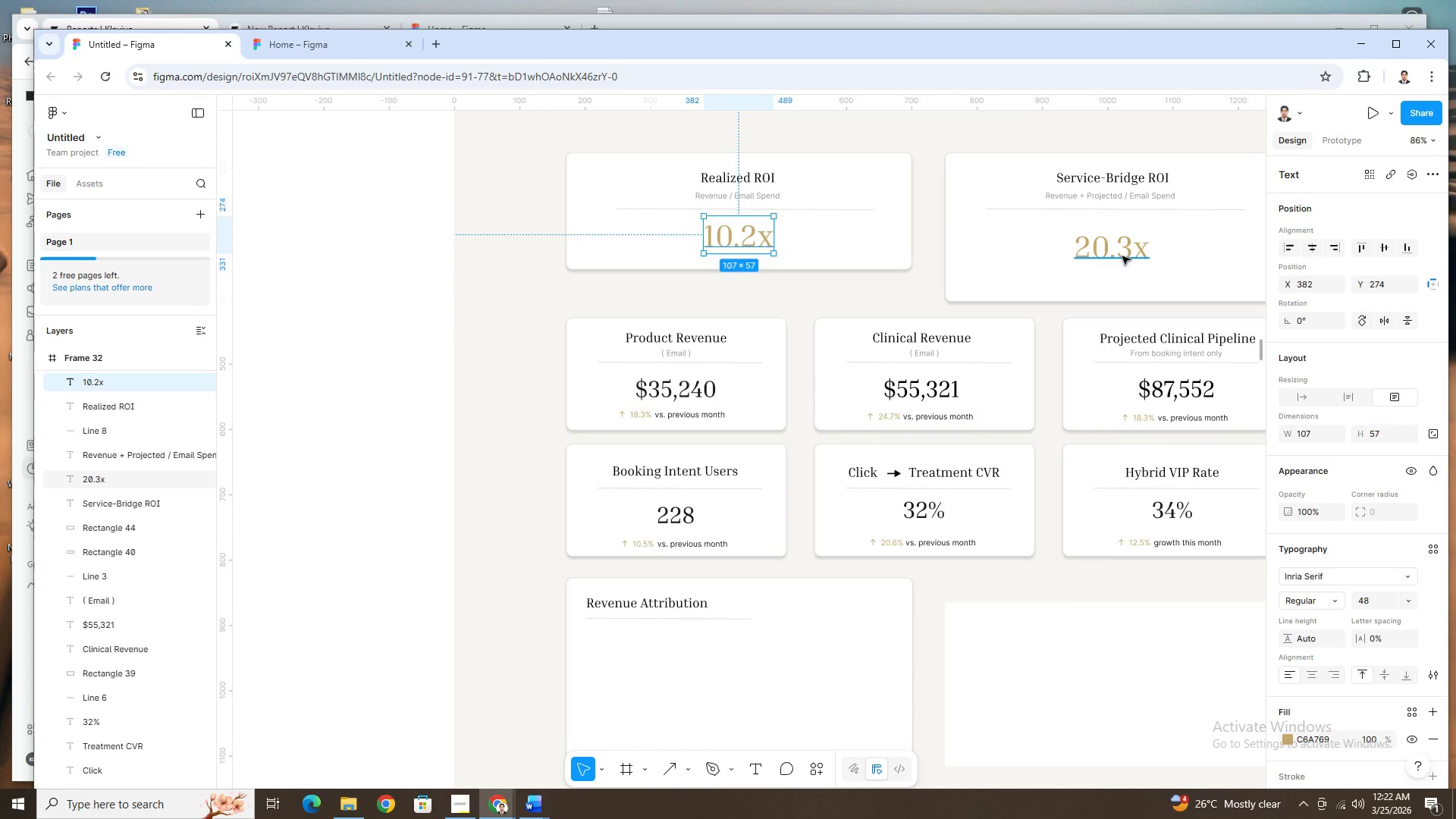 
left_click([965, 259])
 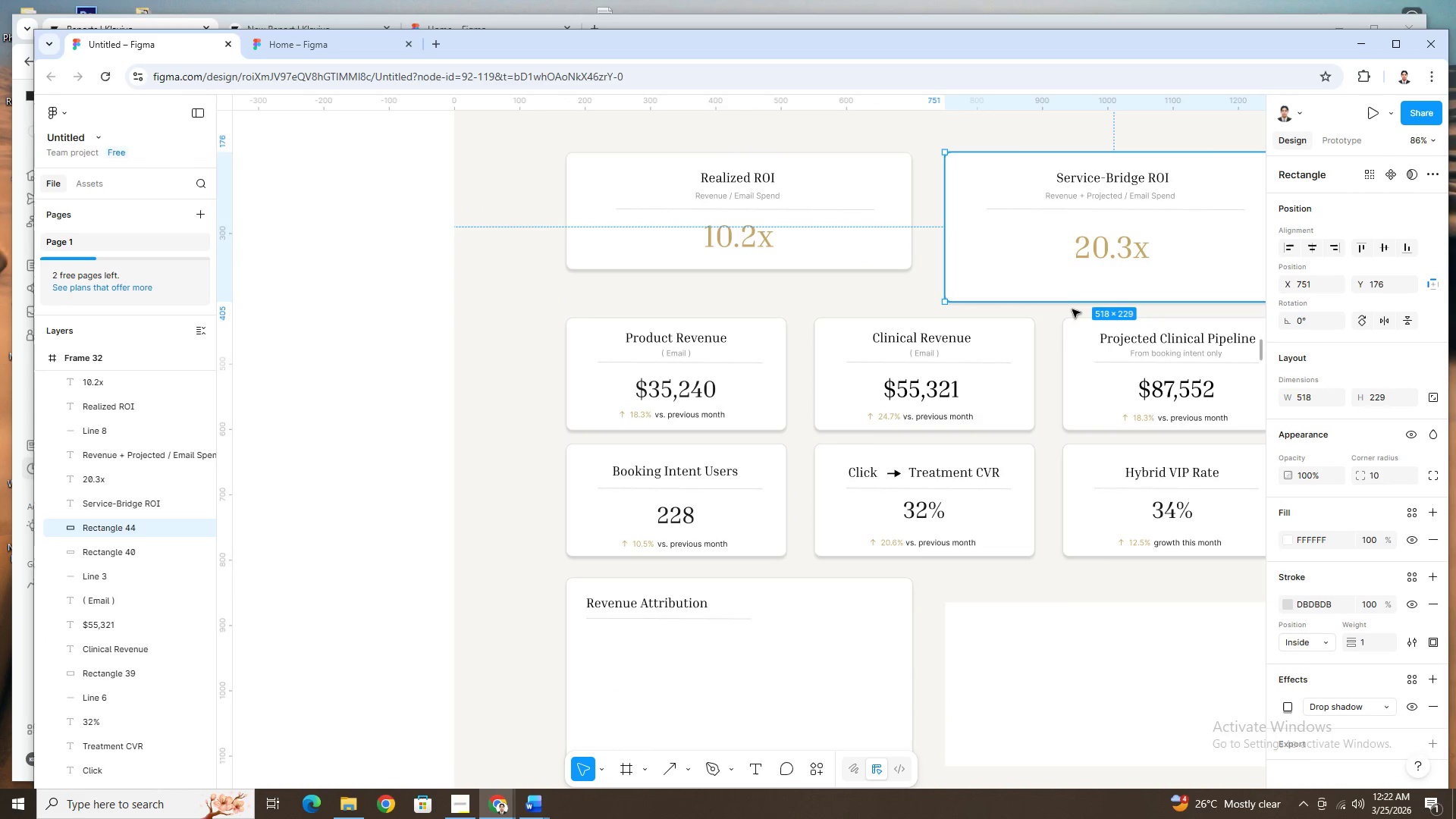 
left_click_drag(start_coordinate=[1071, 303], to_coordinate=[1068, 271])
 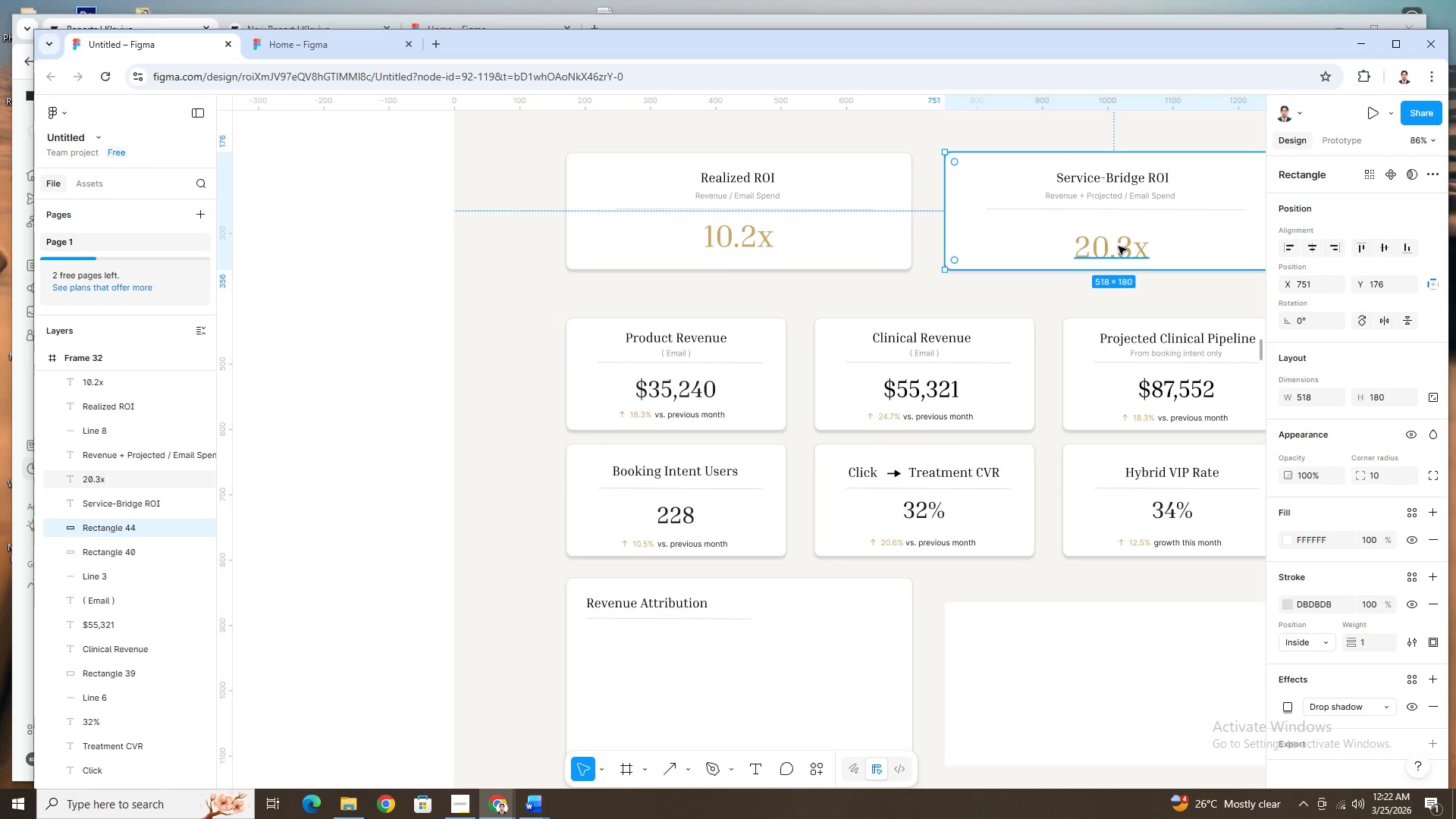 
left_click([1119, 246])
 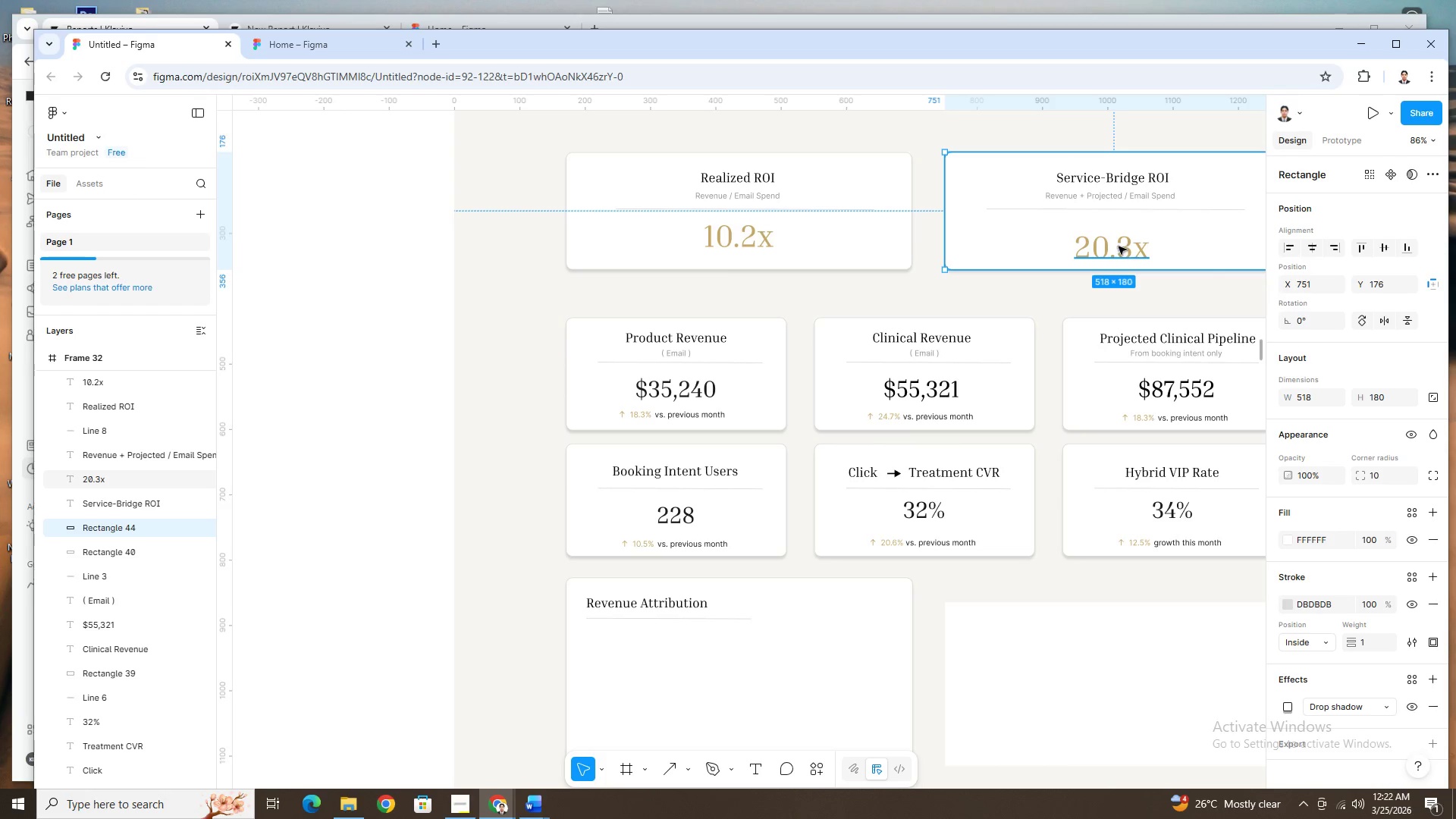 
hold_key(key=ArrowUp, duration=1.02)
 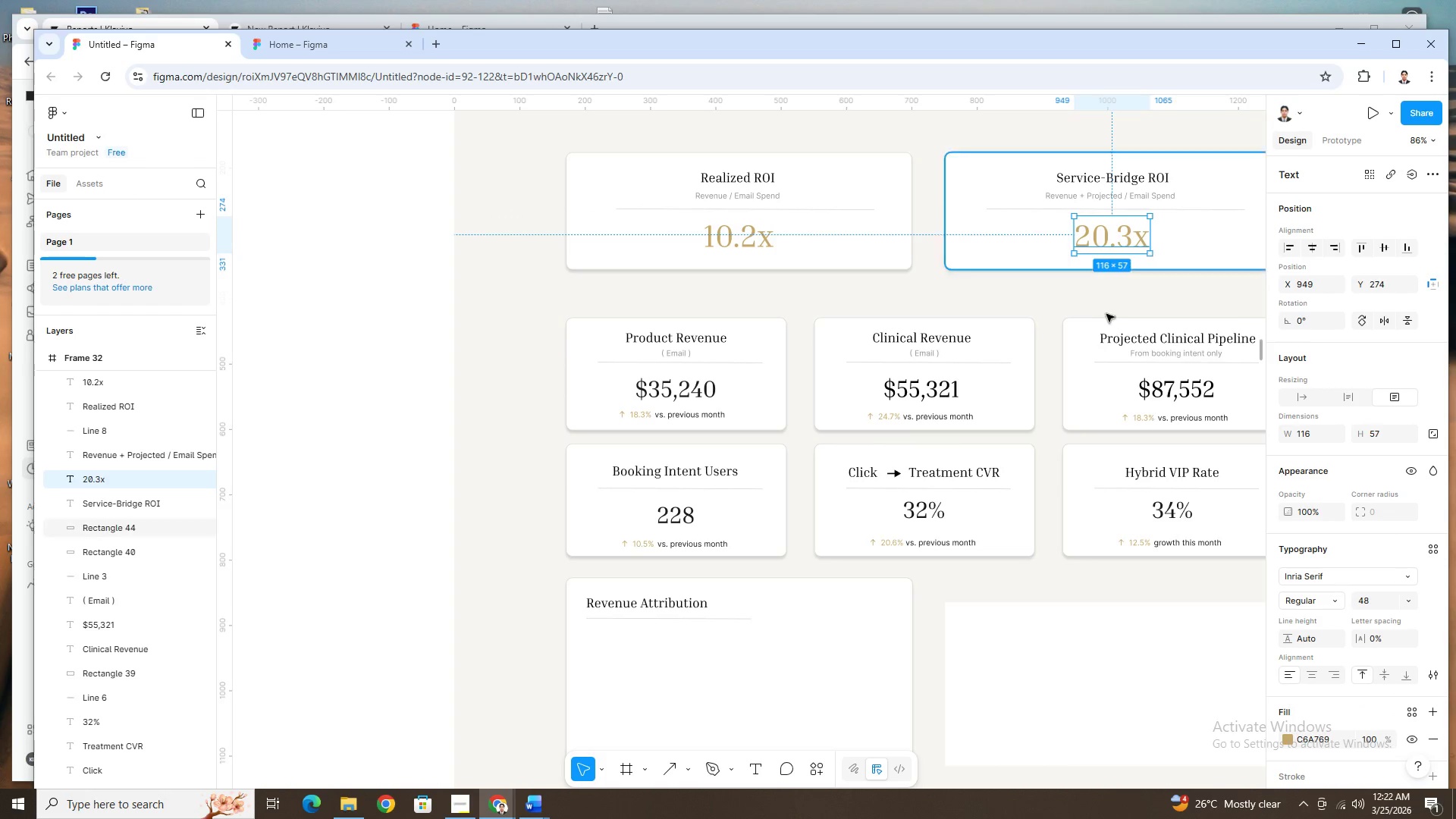 
left_click([1095, 285])
 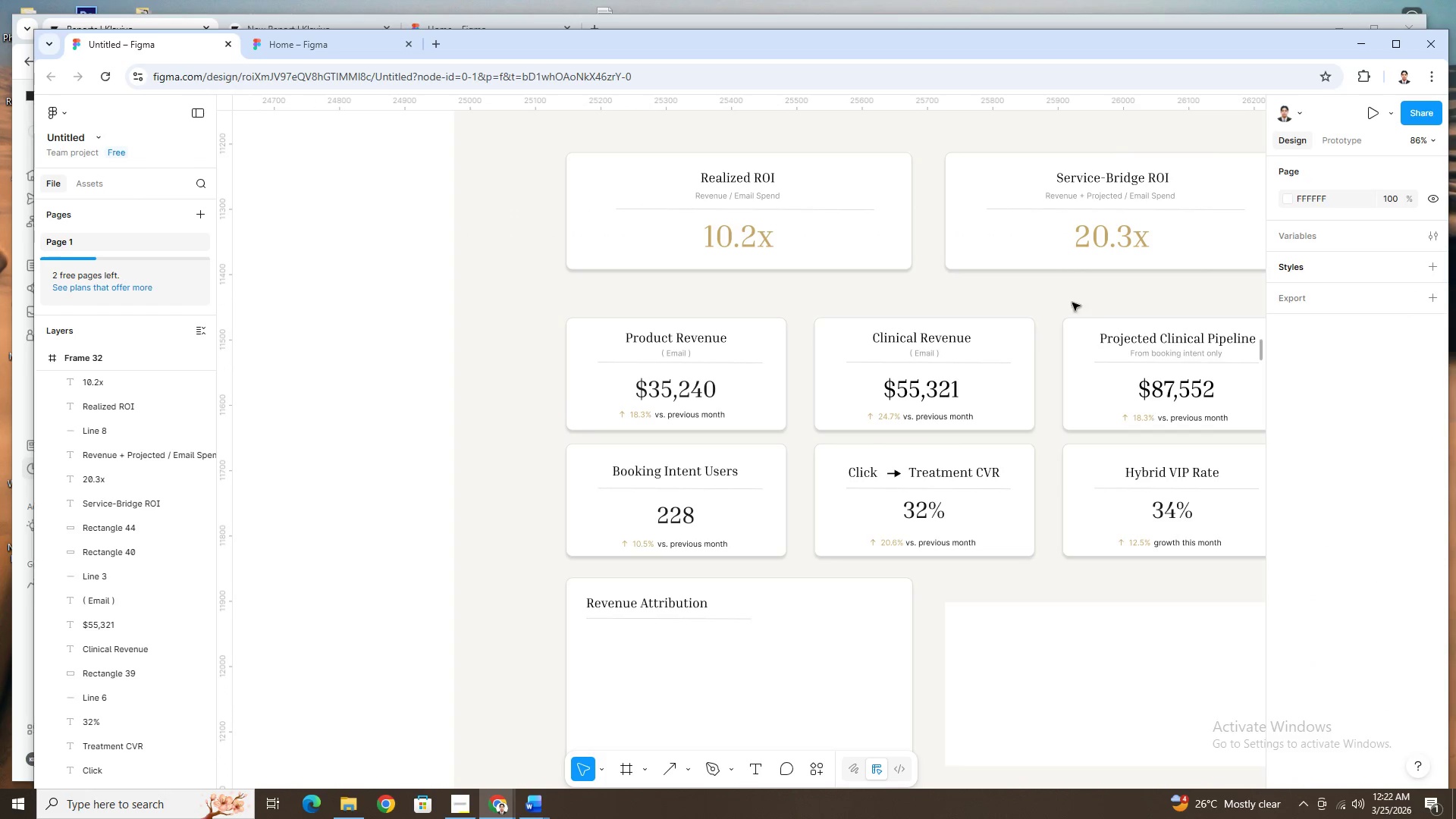 
hold_key(key=ControlLeft, duration=1.38)
scroll: coordinate [1162, 381], scroll_direction: down, amount: 5.0
 